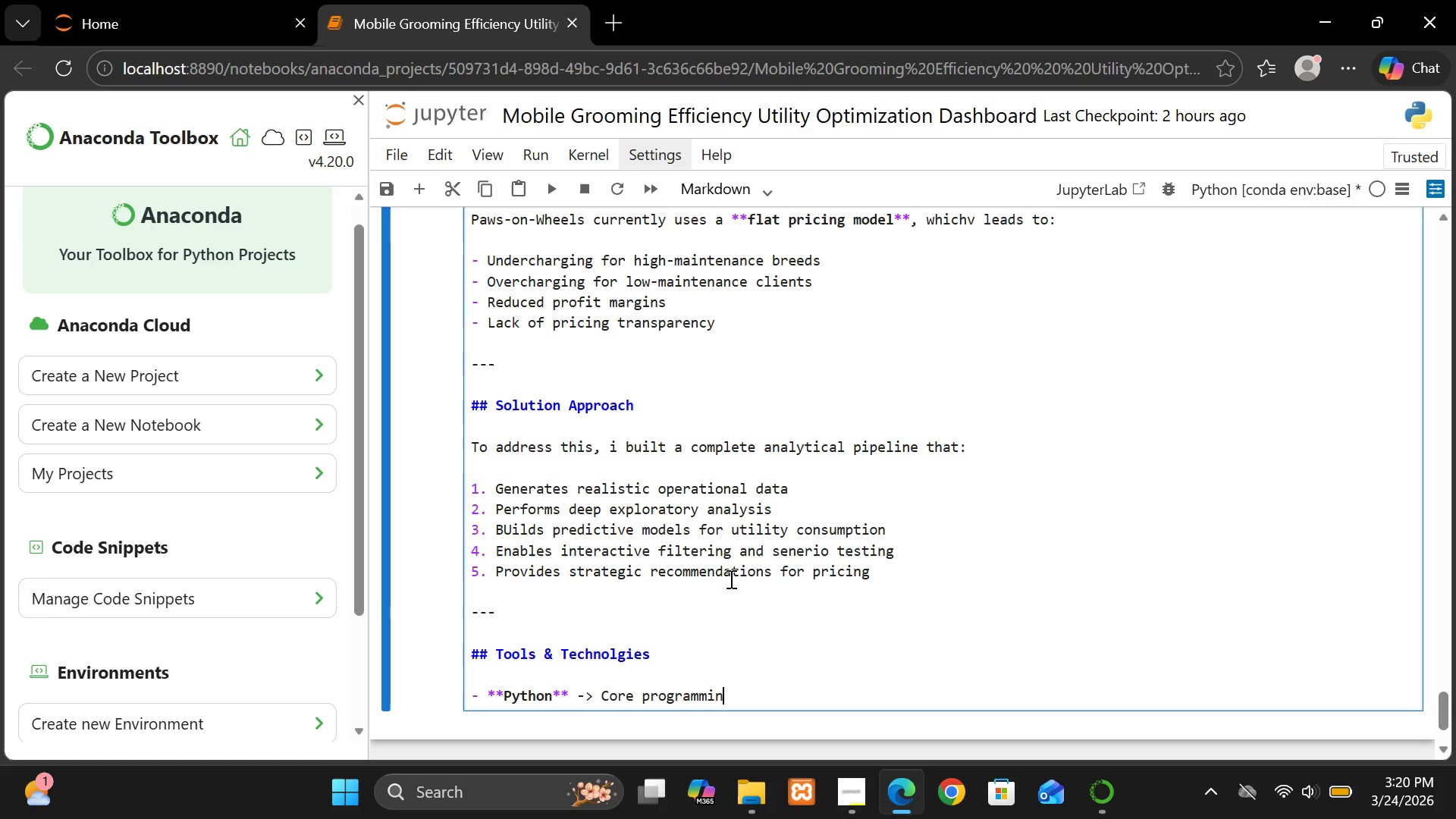 
hold_key(key=E, duration=0.34)
 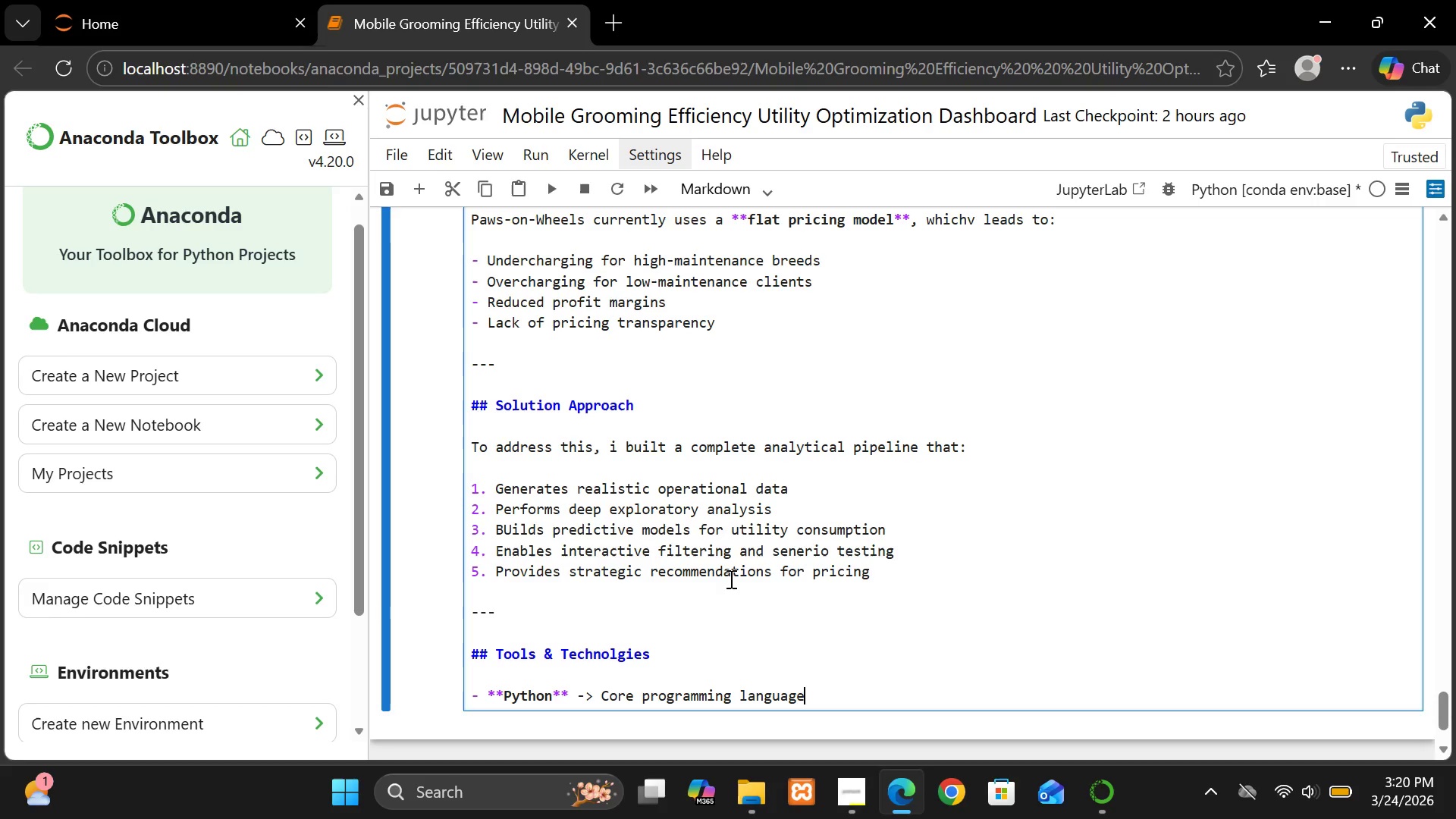 
key(Enter)
 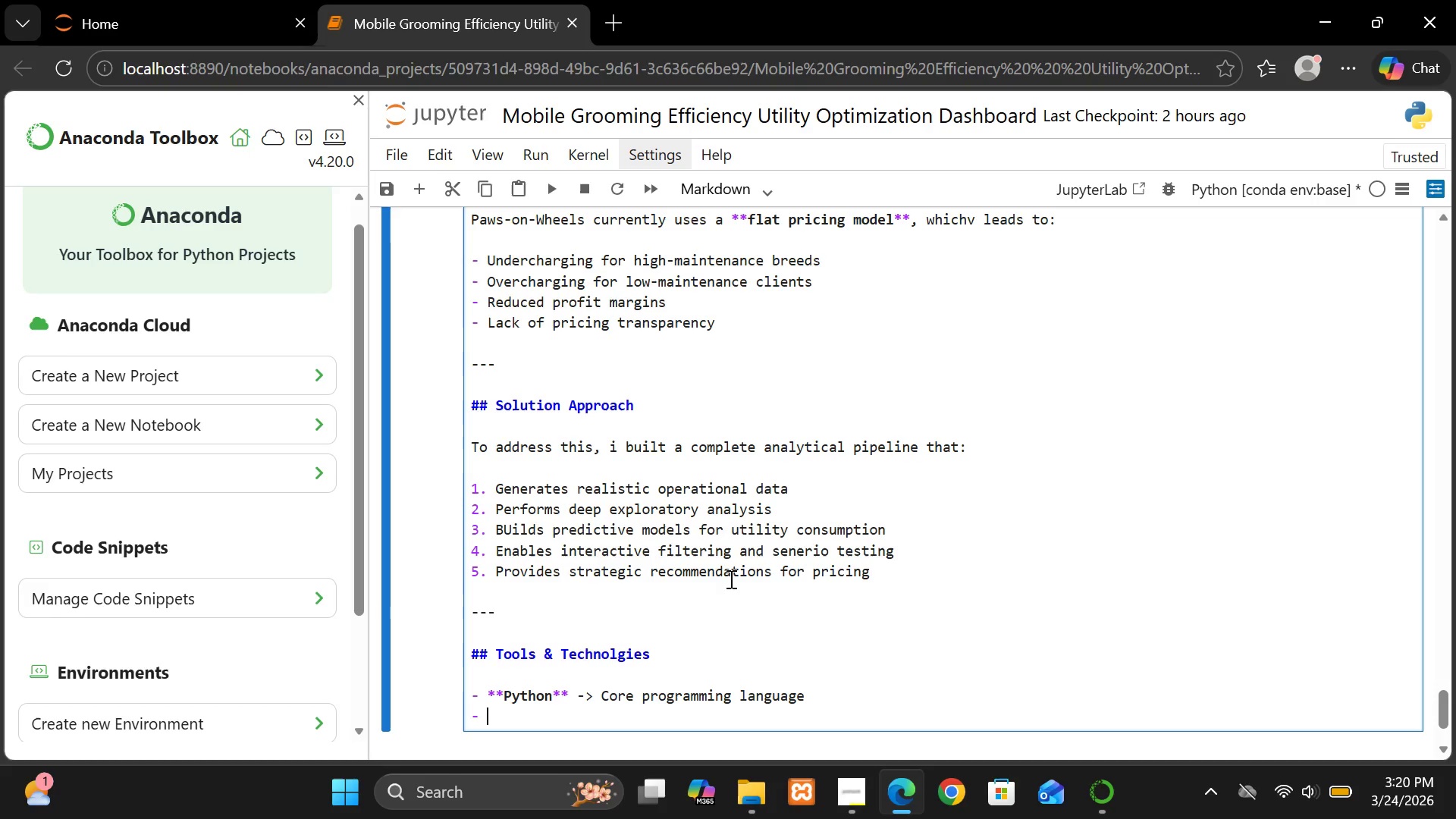 
hold_key(key=ShiftLeft, duration=1.53)
 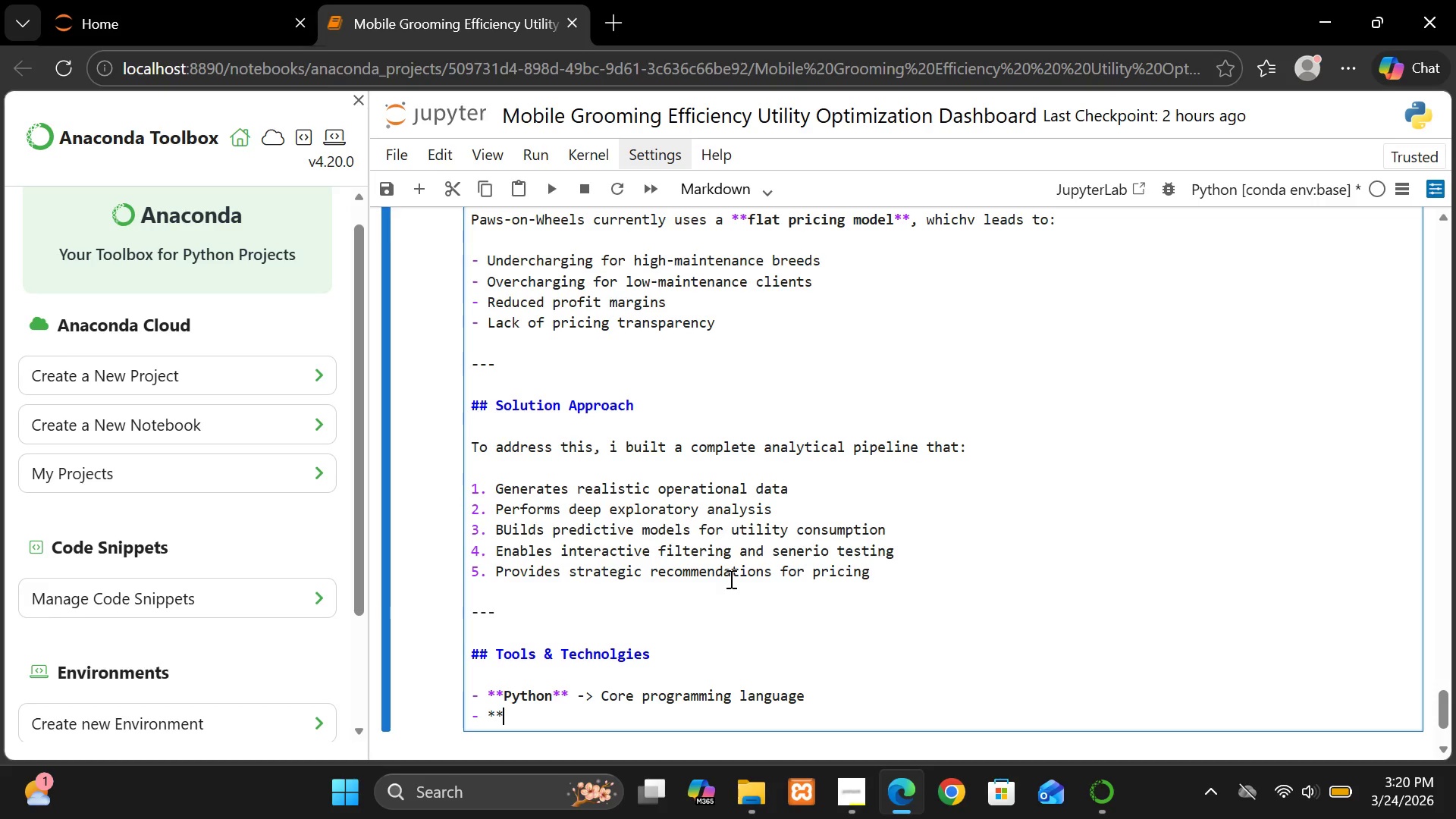 
type(**Panda)
 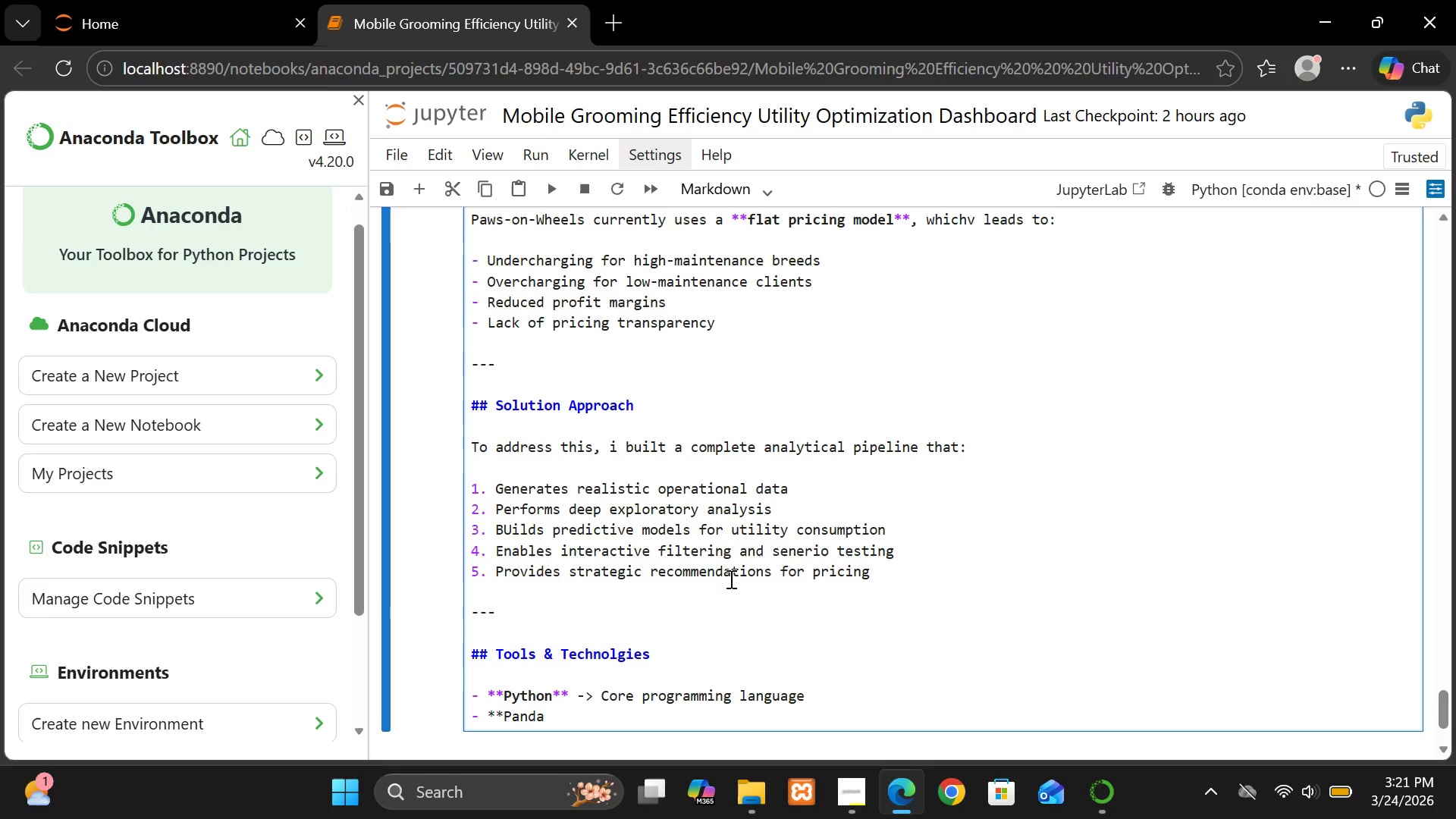 
key(S)
 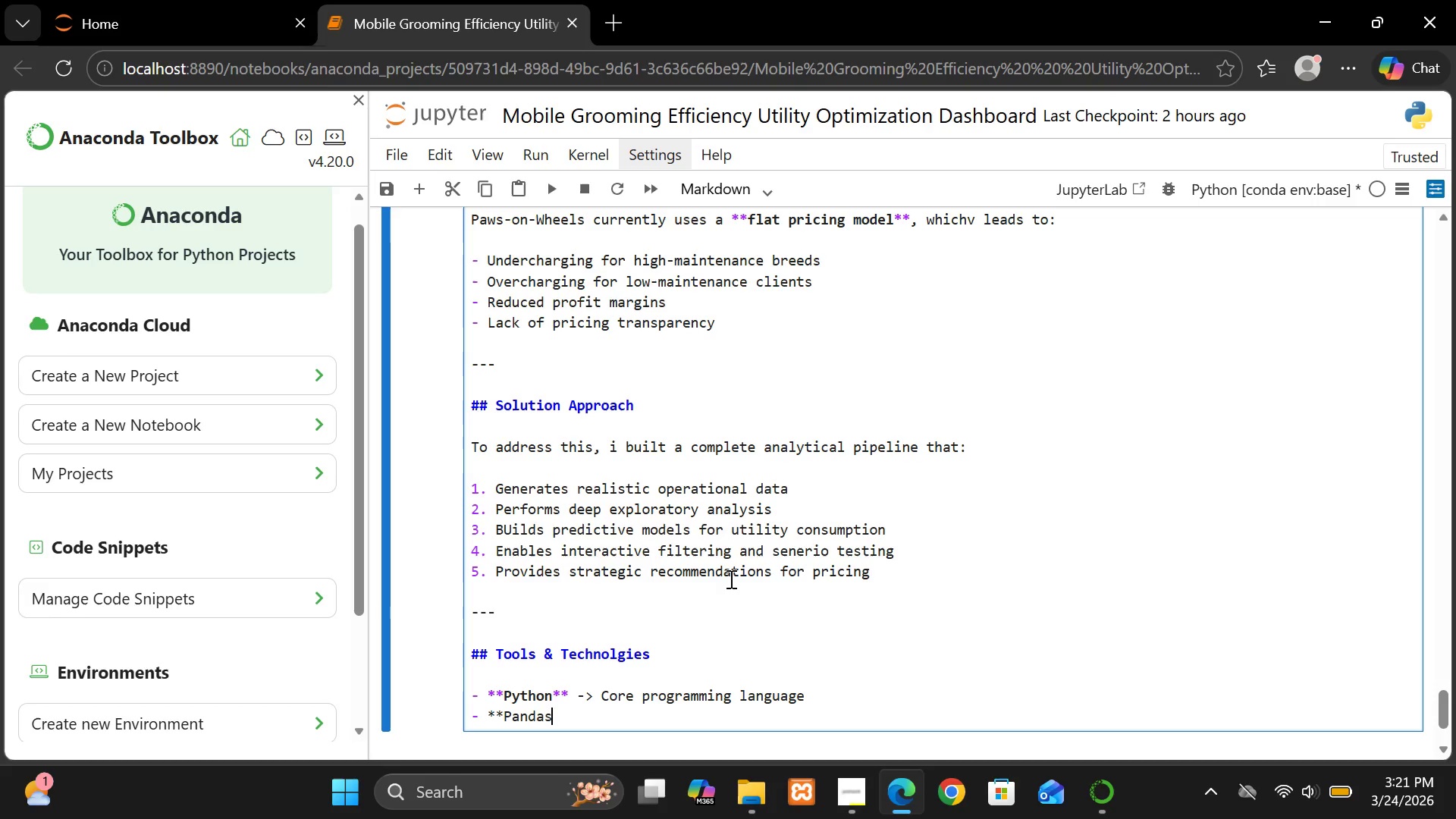 
key(Space)
 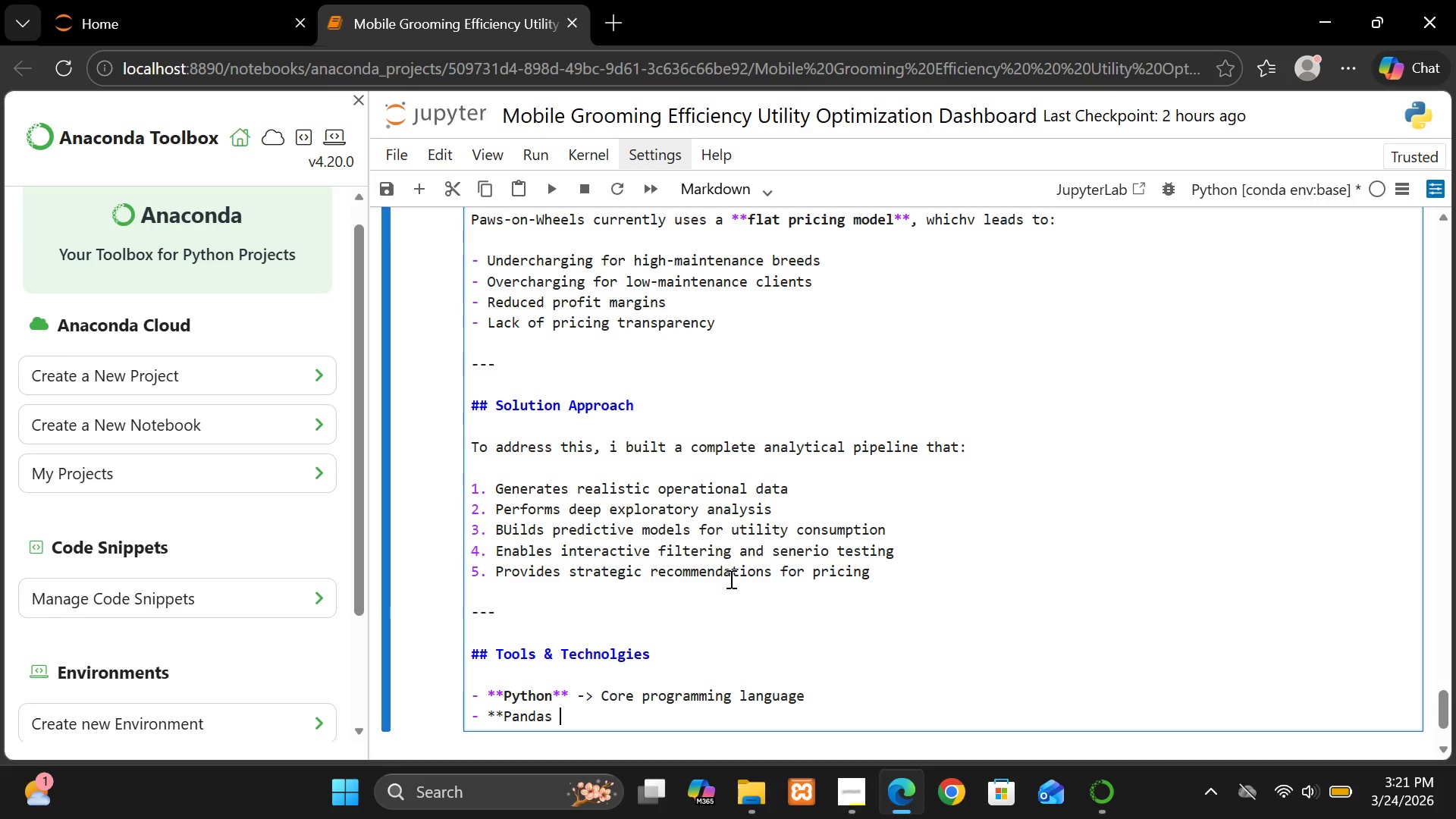 
hold_key(key=ShiftLeft, duration=1.5)
 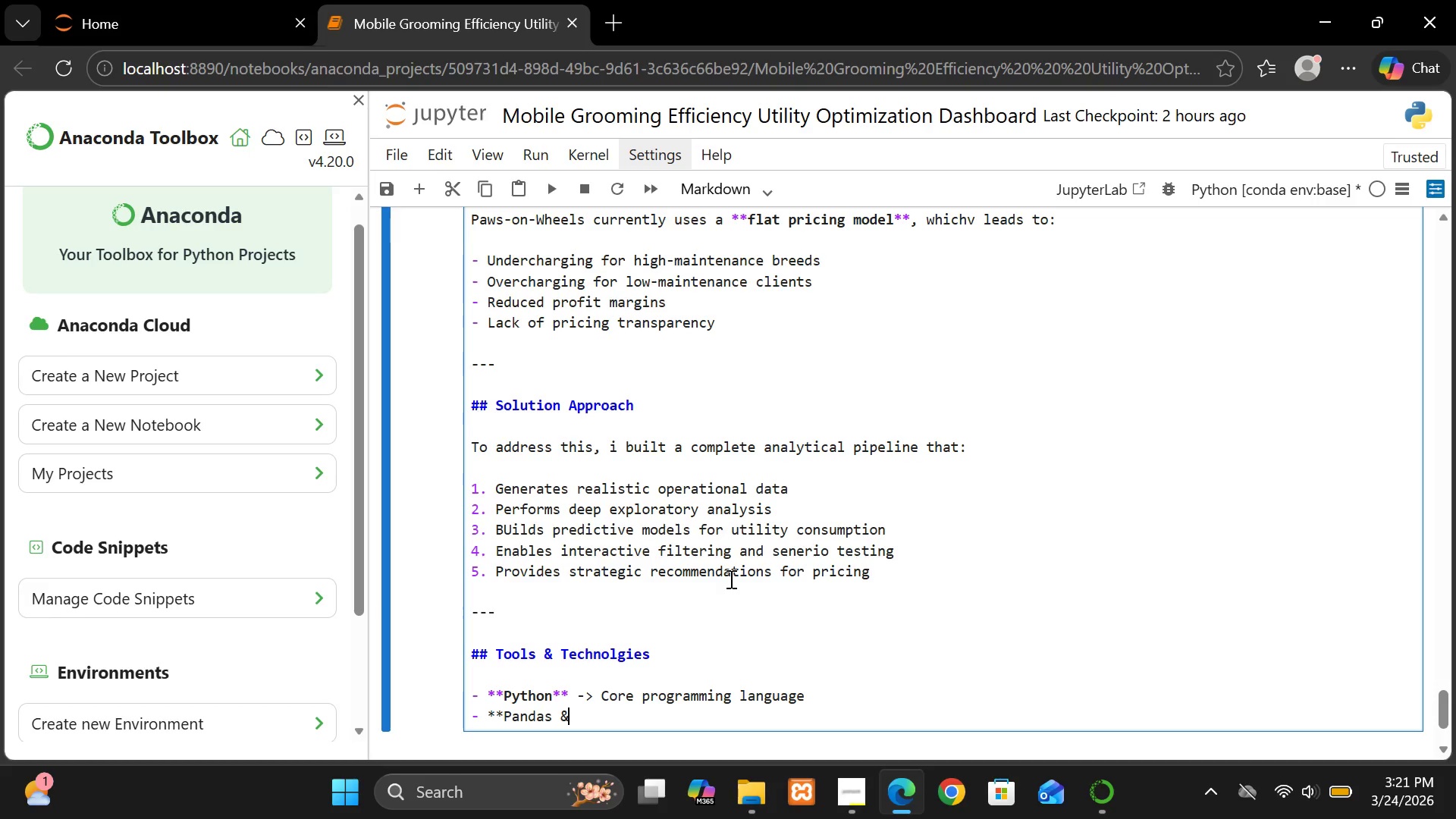 
type(& NumPy)
 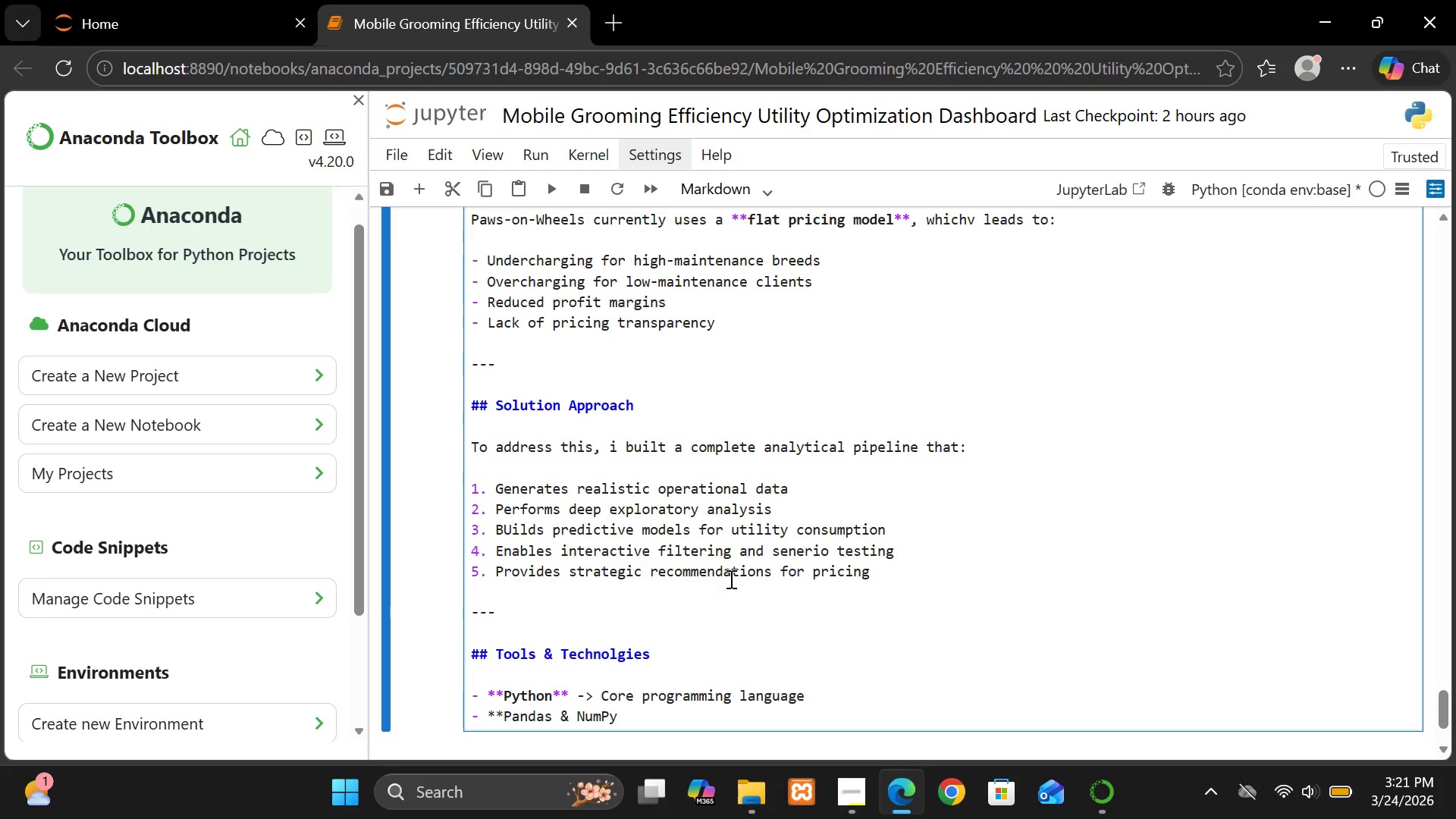 
type(**  ->>< Data)
 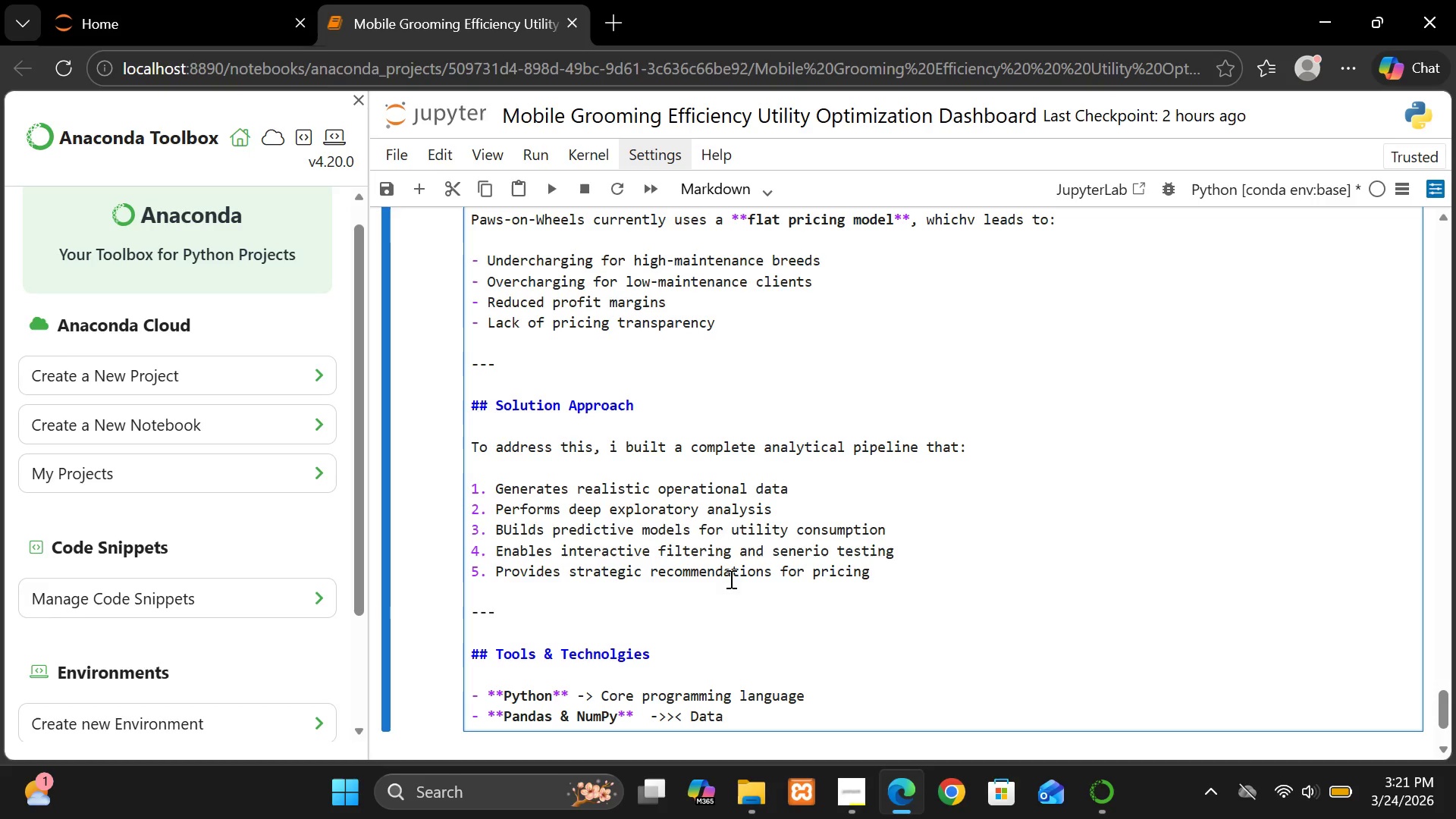 
left_click([685, 713])
 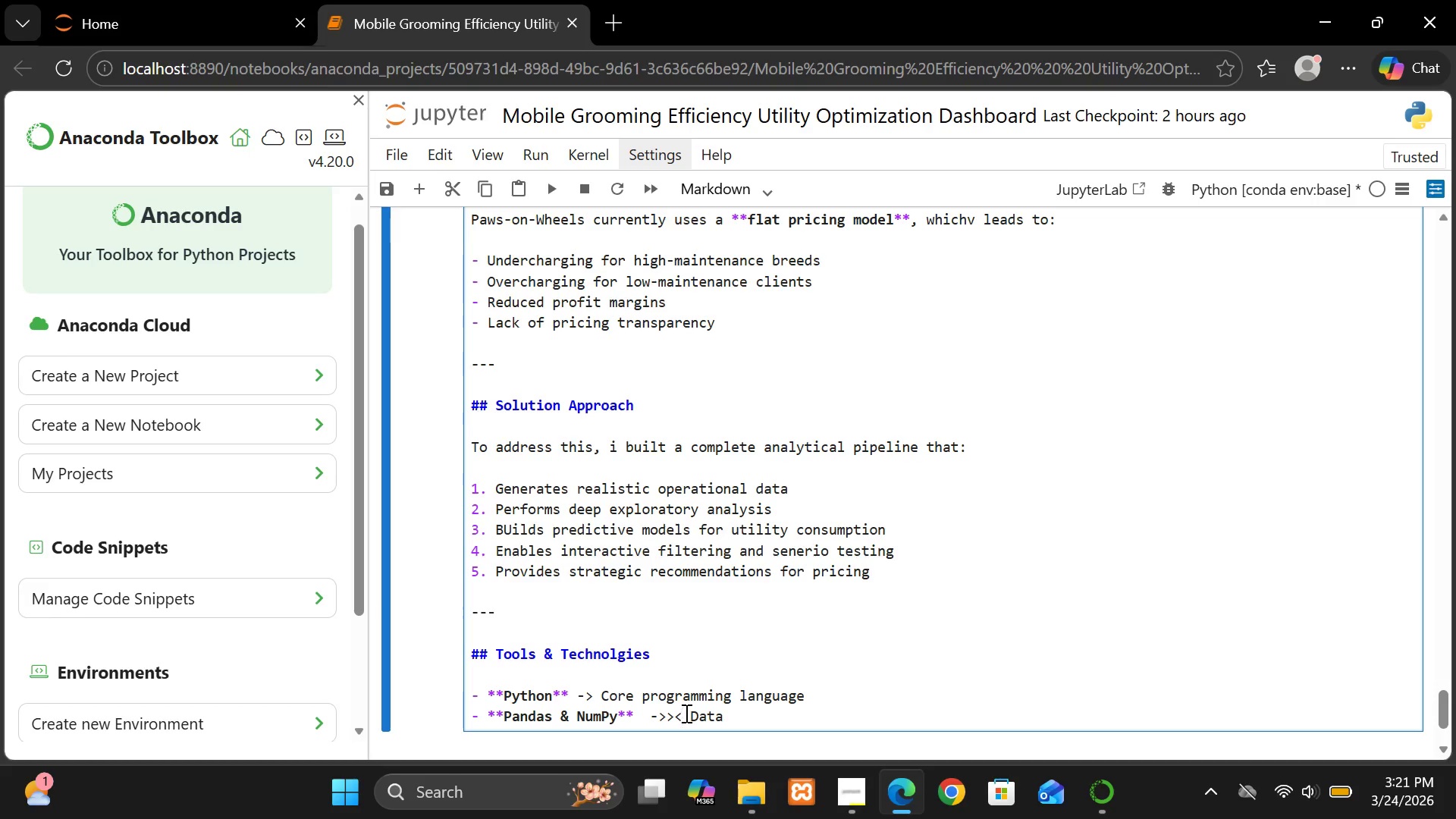 
key(Backspace)
 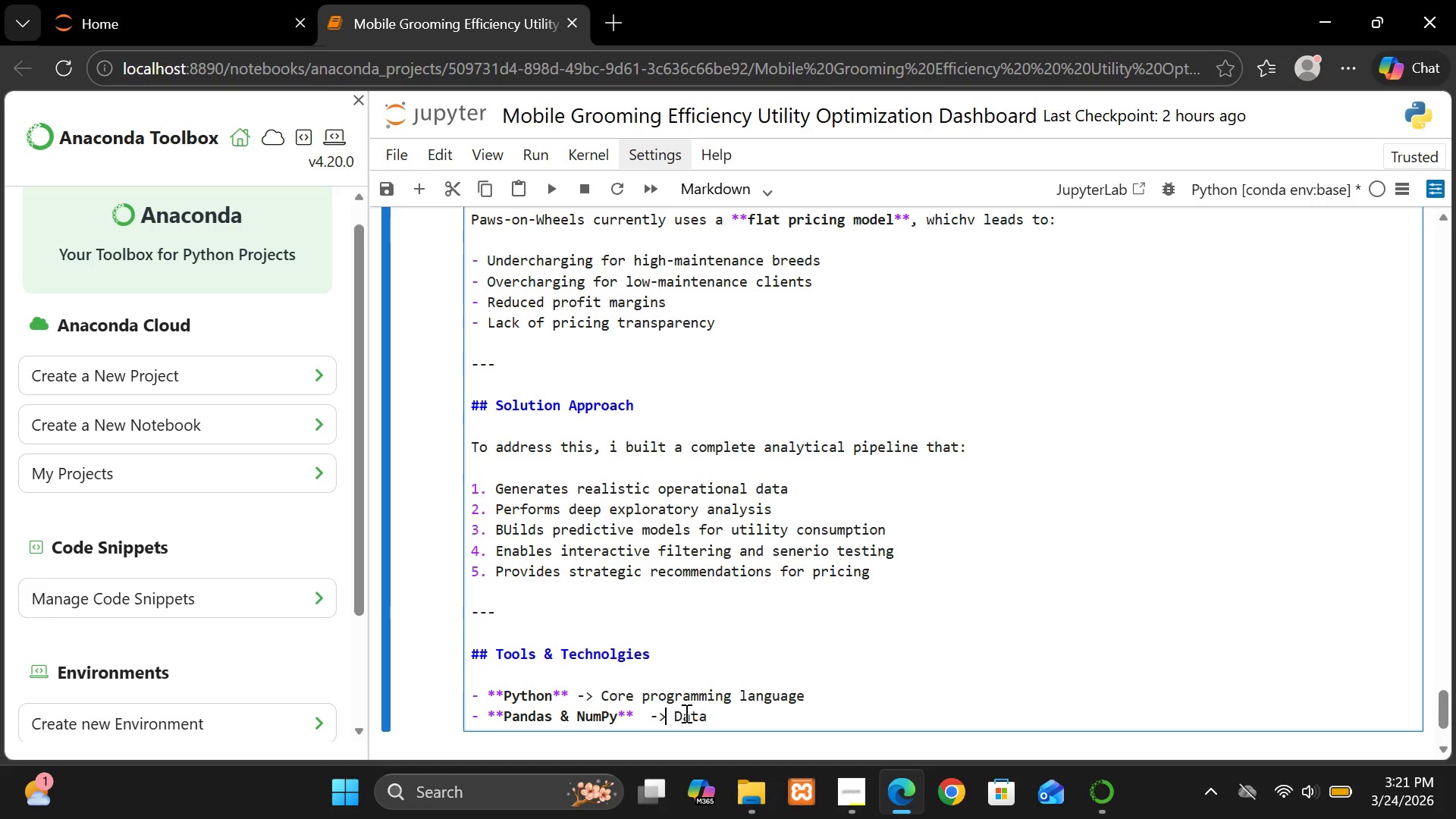 
key(Backspace)
 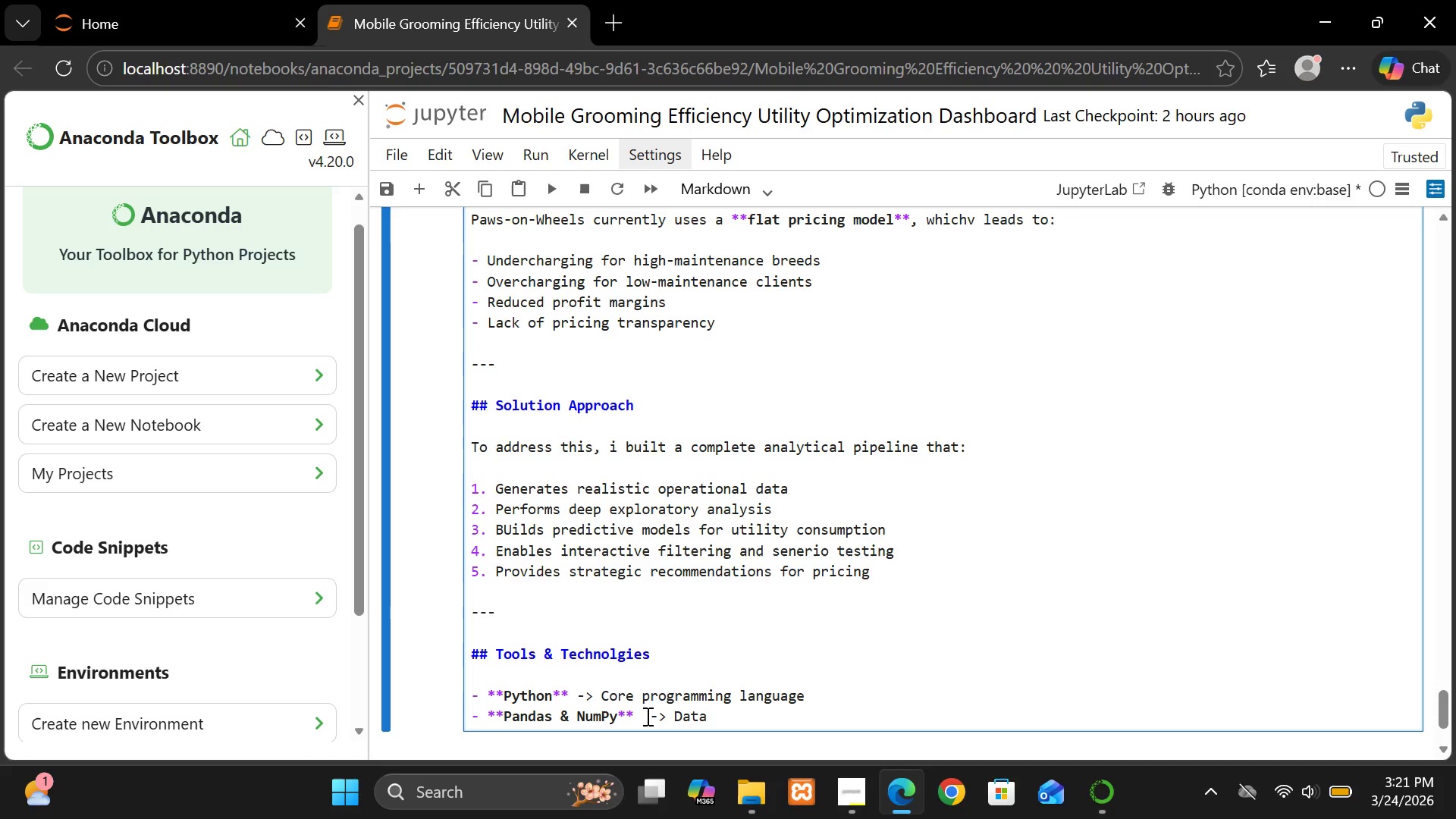 
left_click([646, 717])
 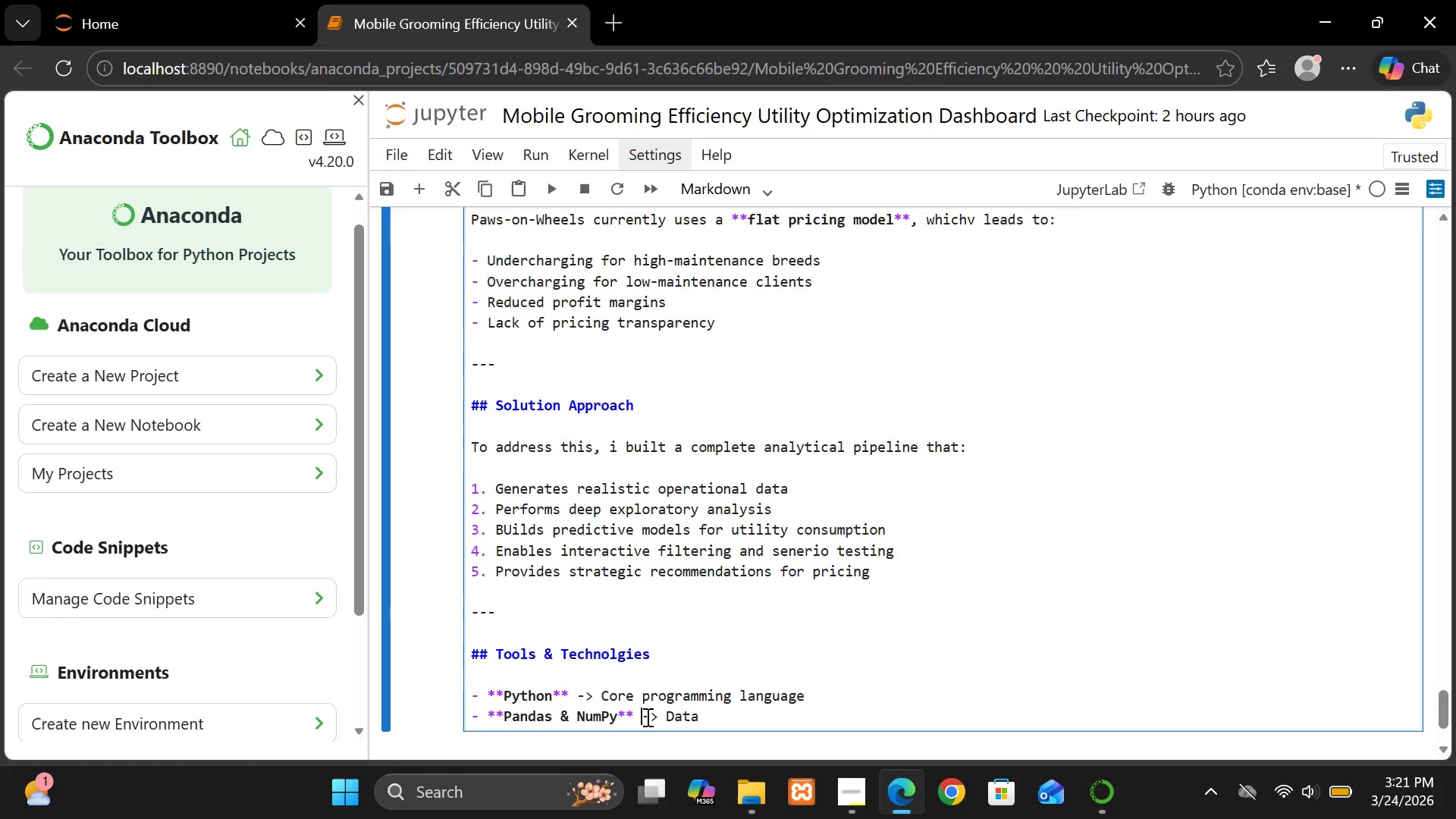 
key(Backspace)
 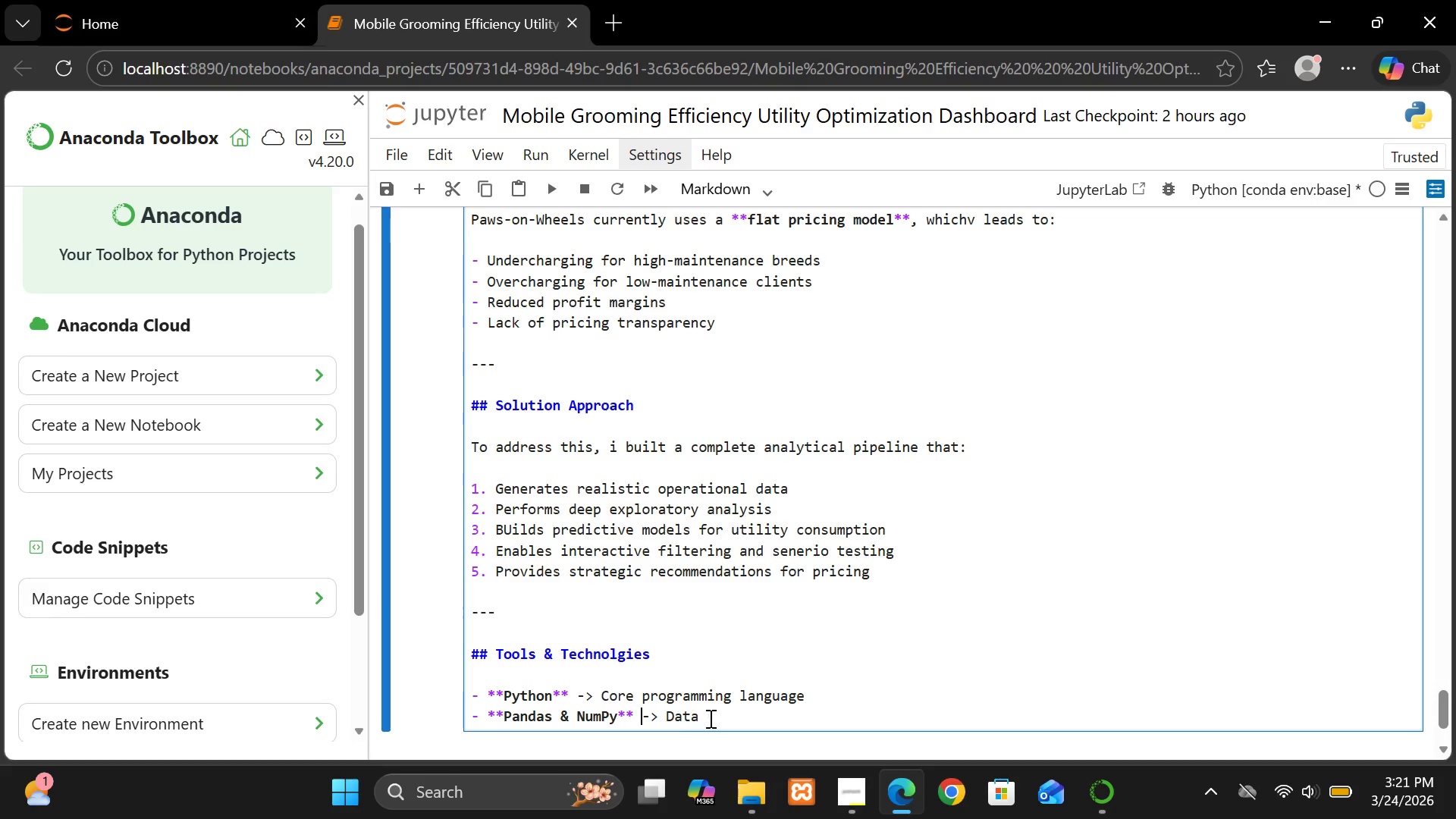 
left_click([710, 718])
 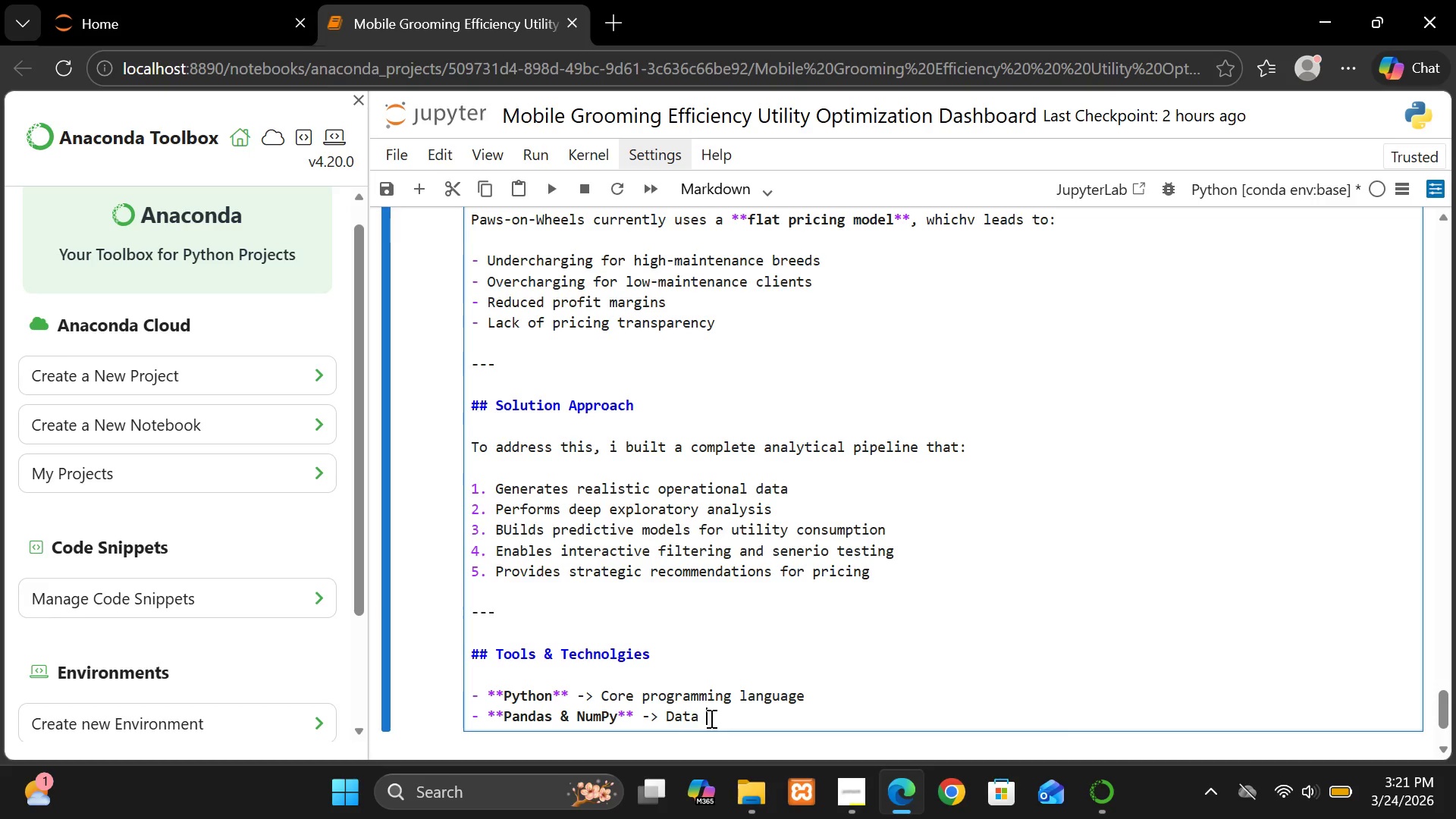 
type( manipulatio)
 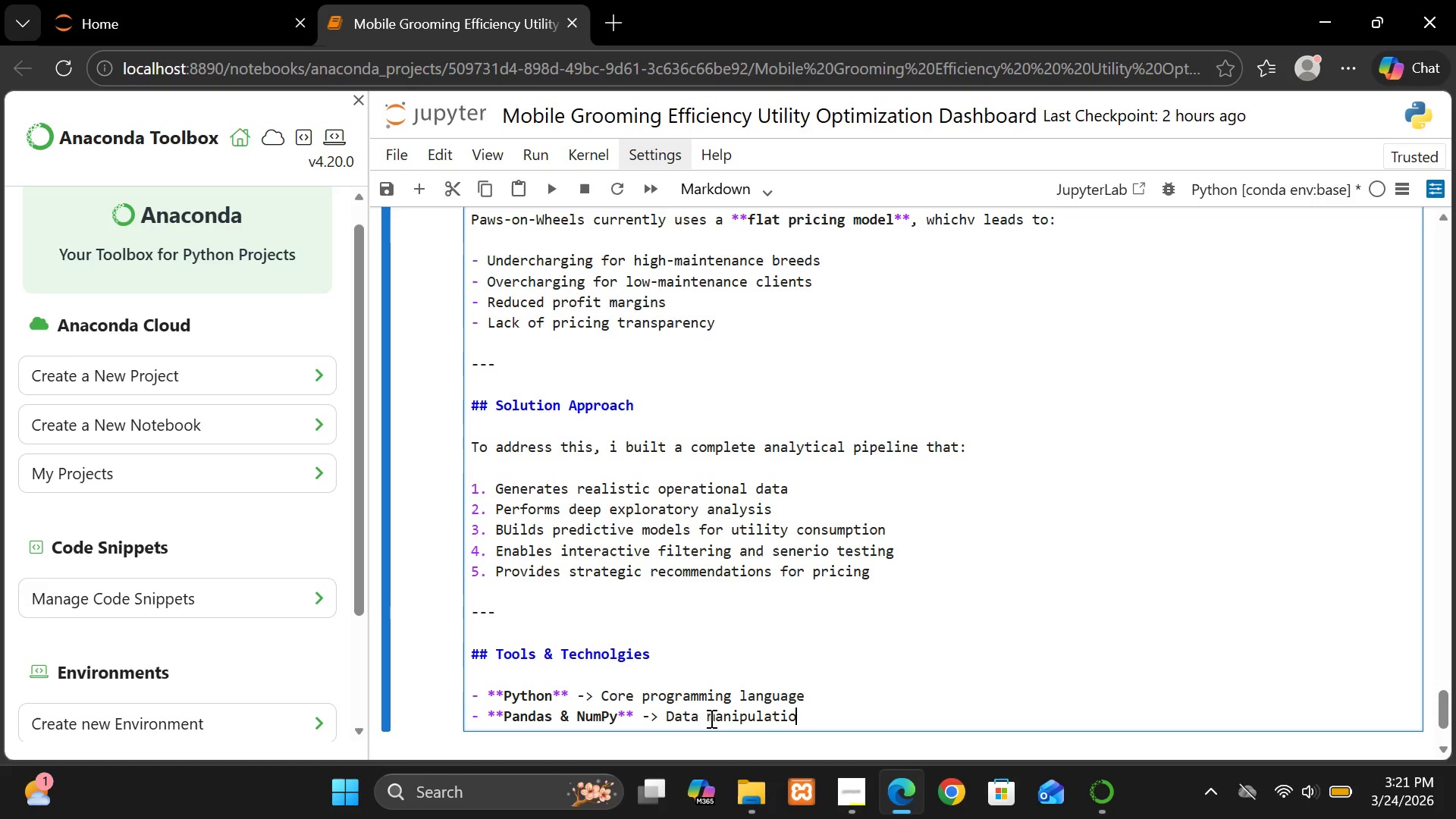 
type(n numerical opr)
key(Backspace)
type(erationss)
key(Backspace)
 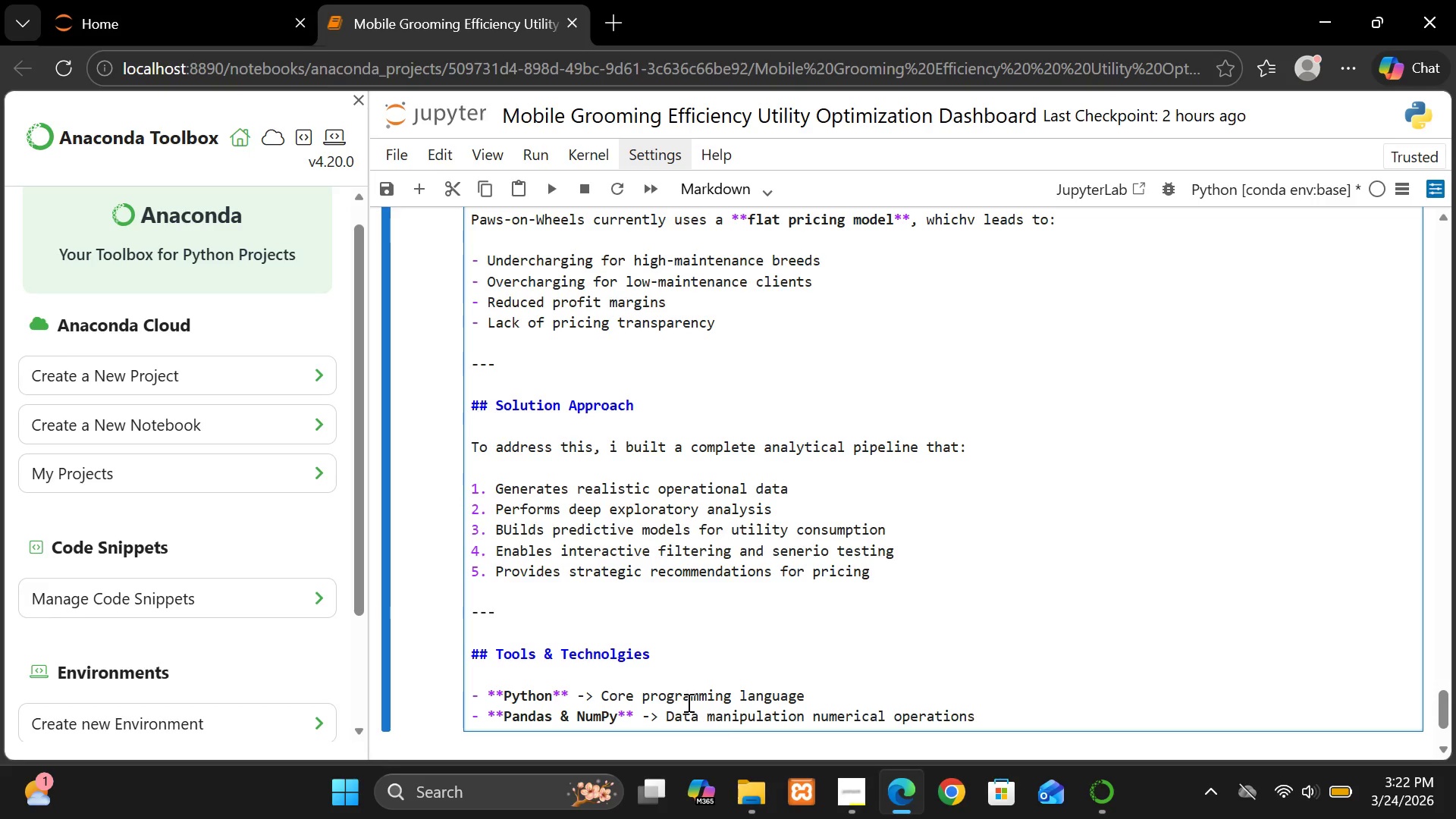 
key(Enter)
 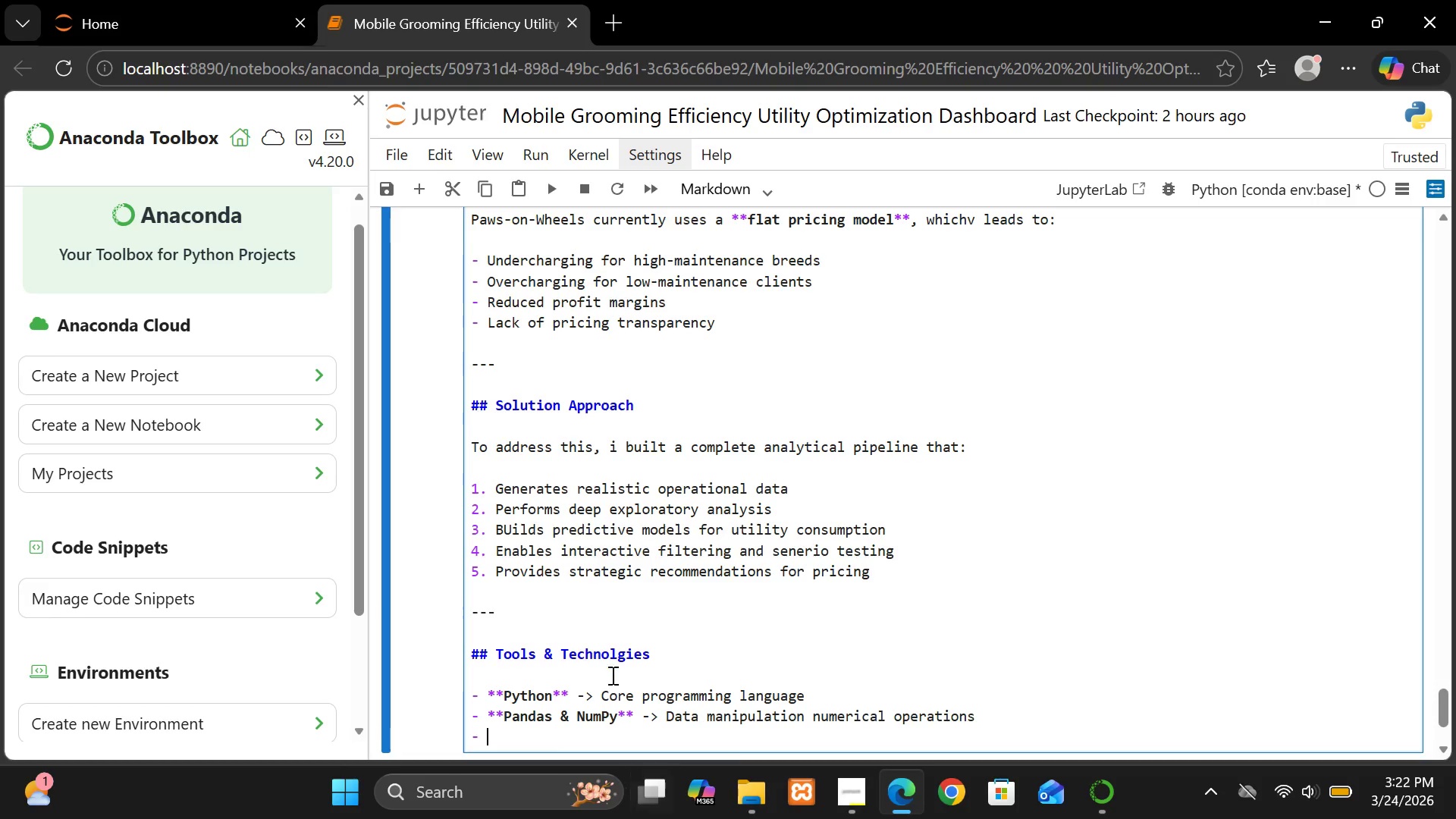 
wait(7.0)
 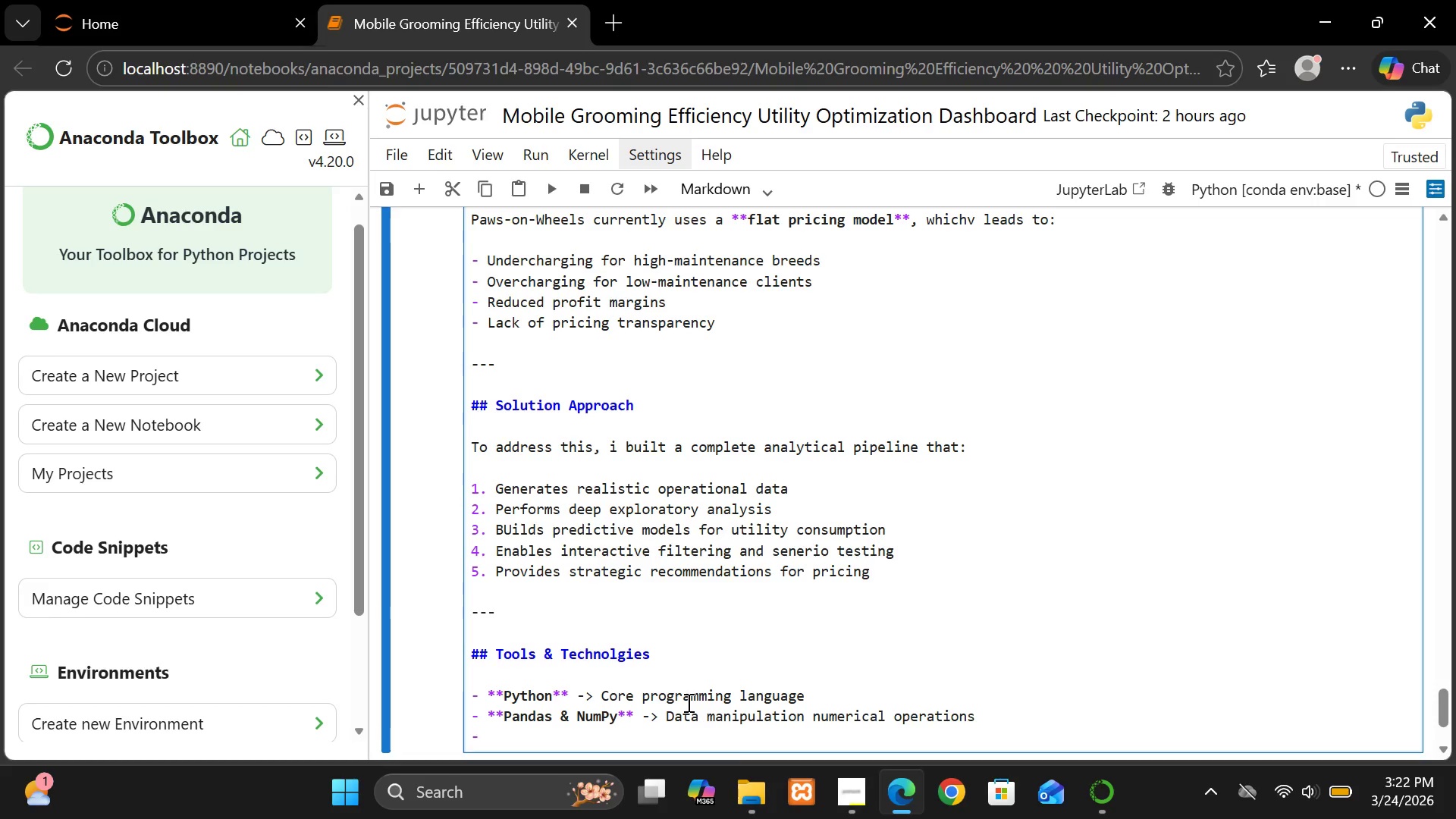 
type(**)
 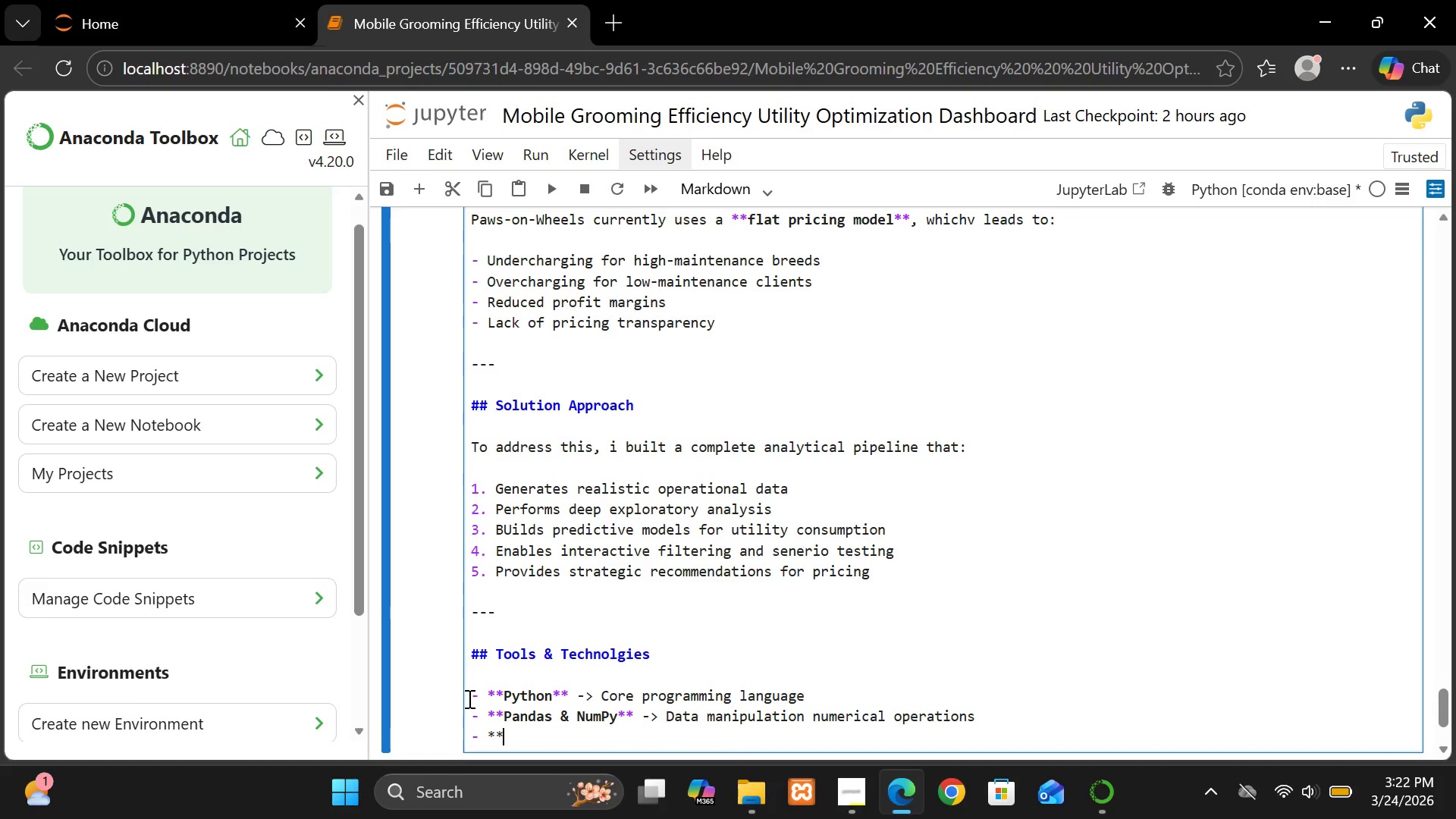 
type(Matplotlib & seaborn)
 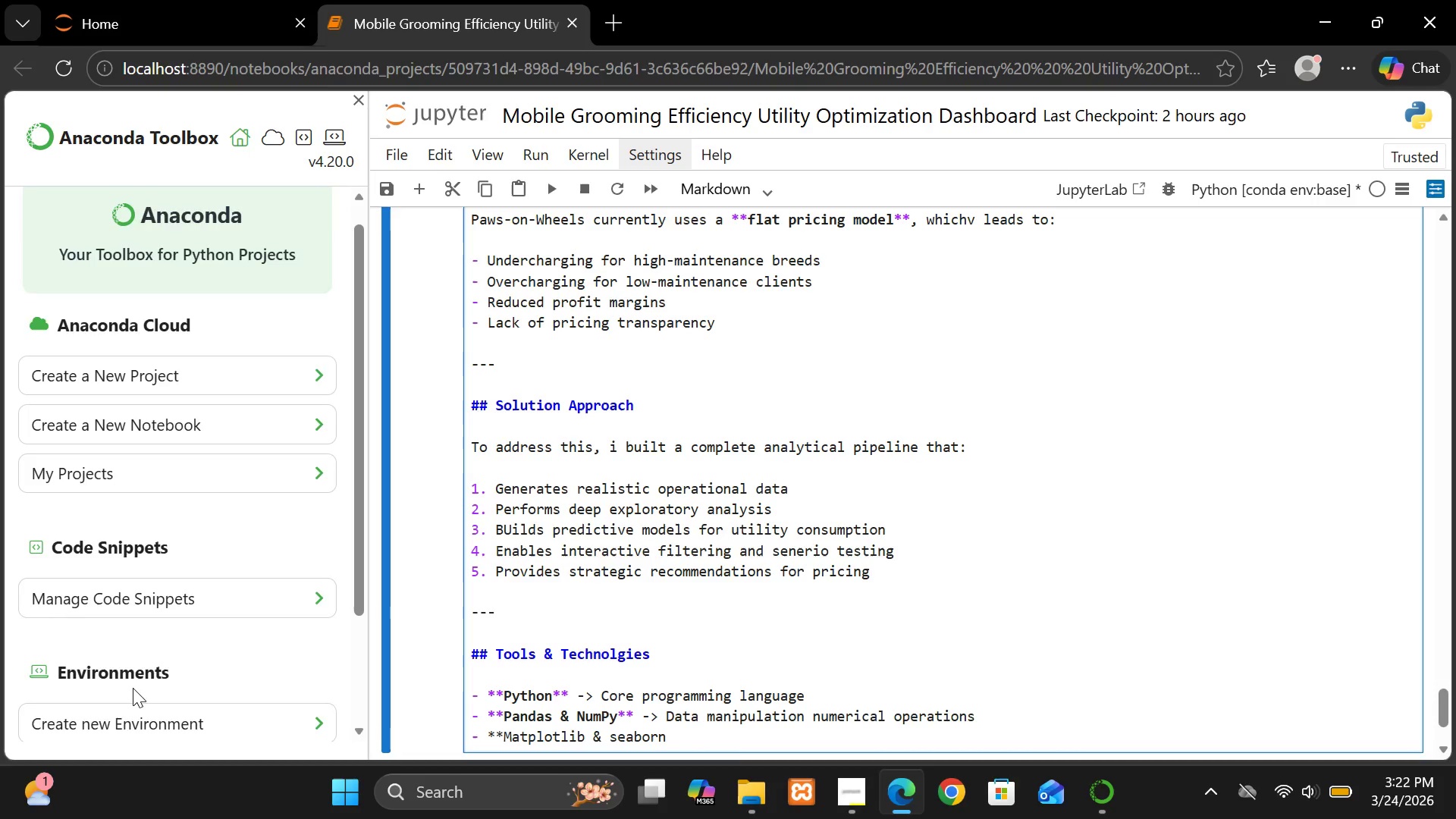 
wait(19.23)
 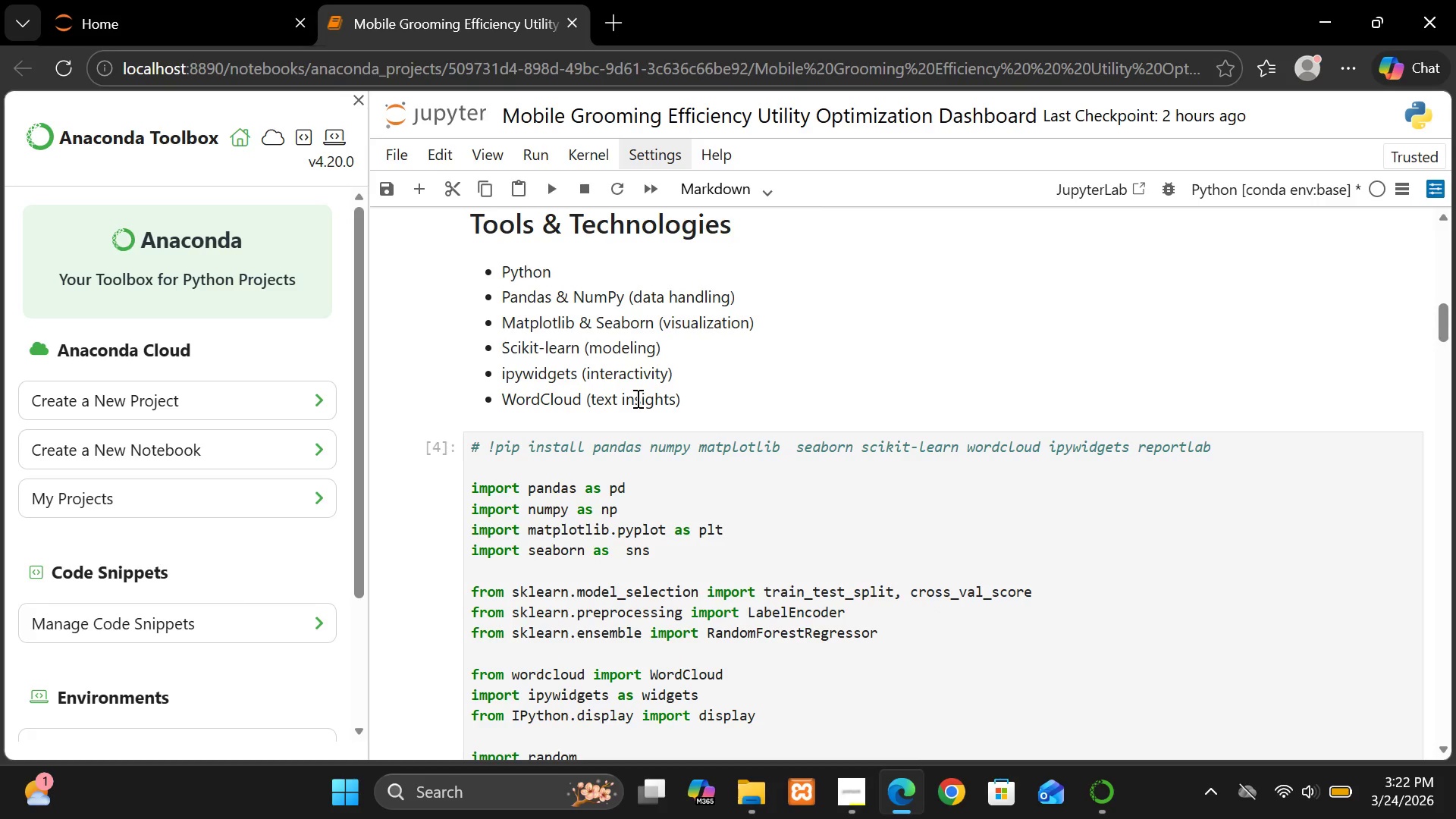 
double_click([548, 463])
 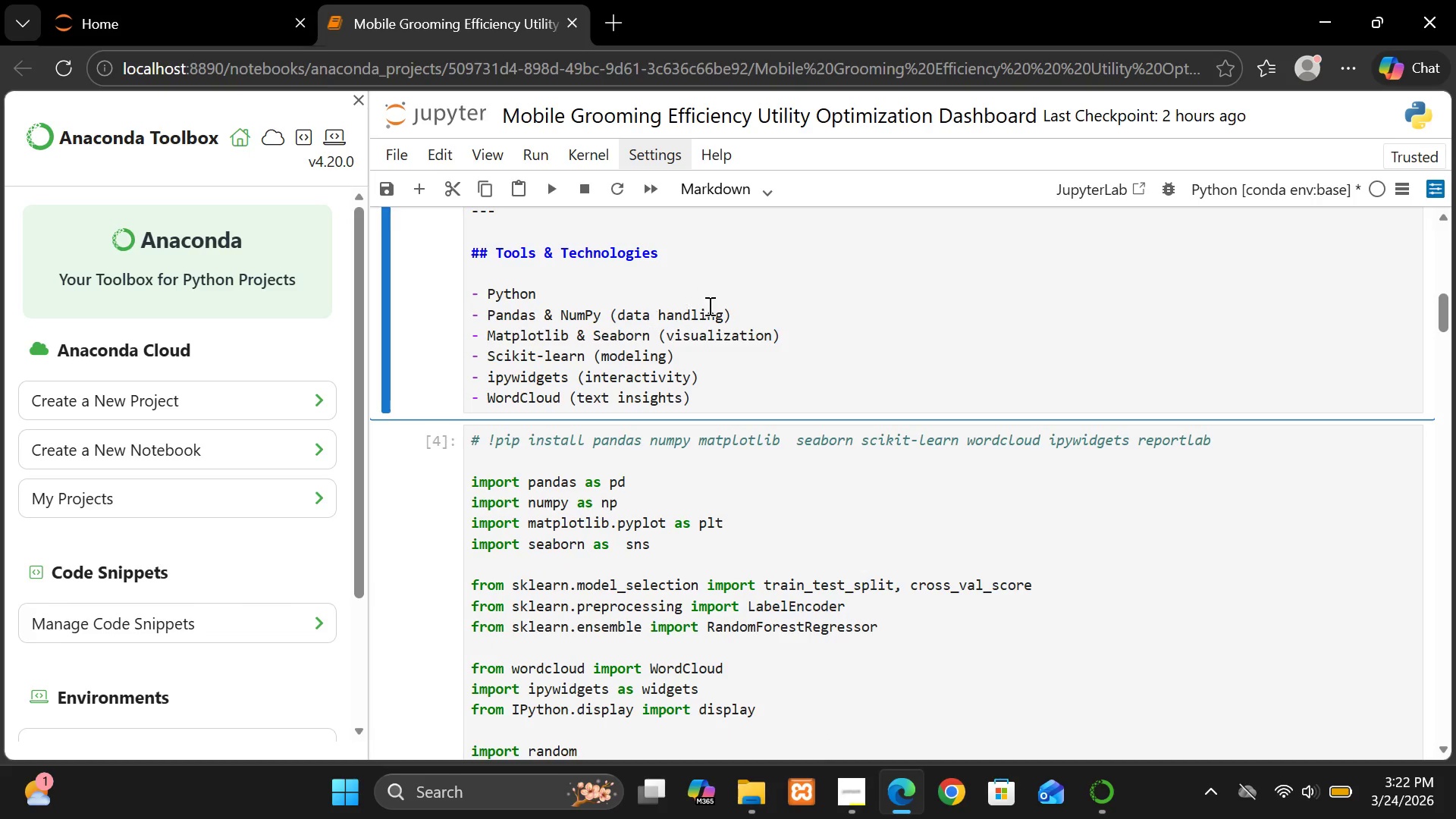 
left_click([738, 293])
 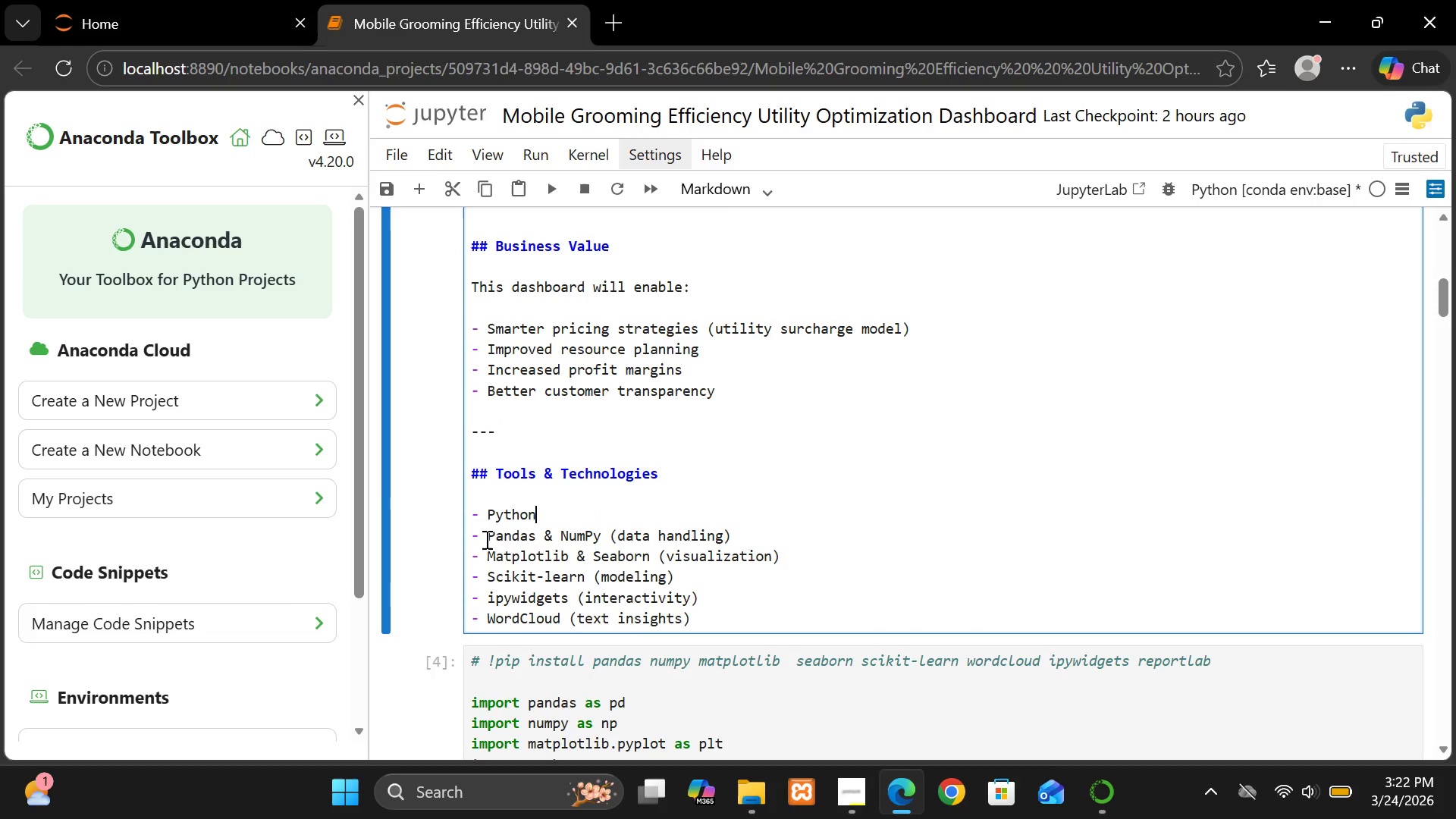 
wait(5.38)
 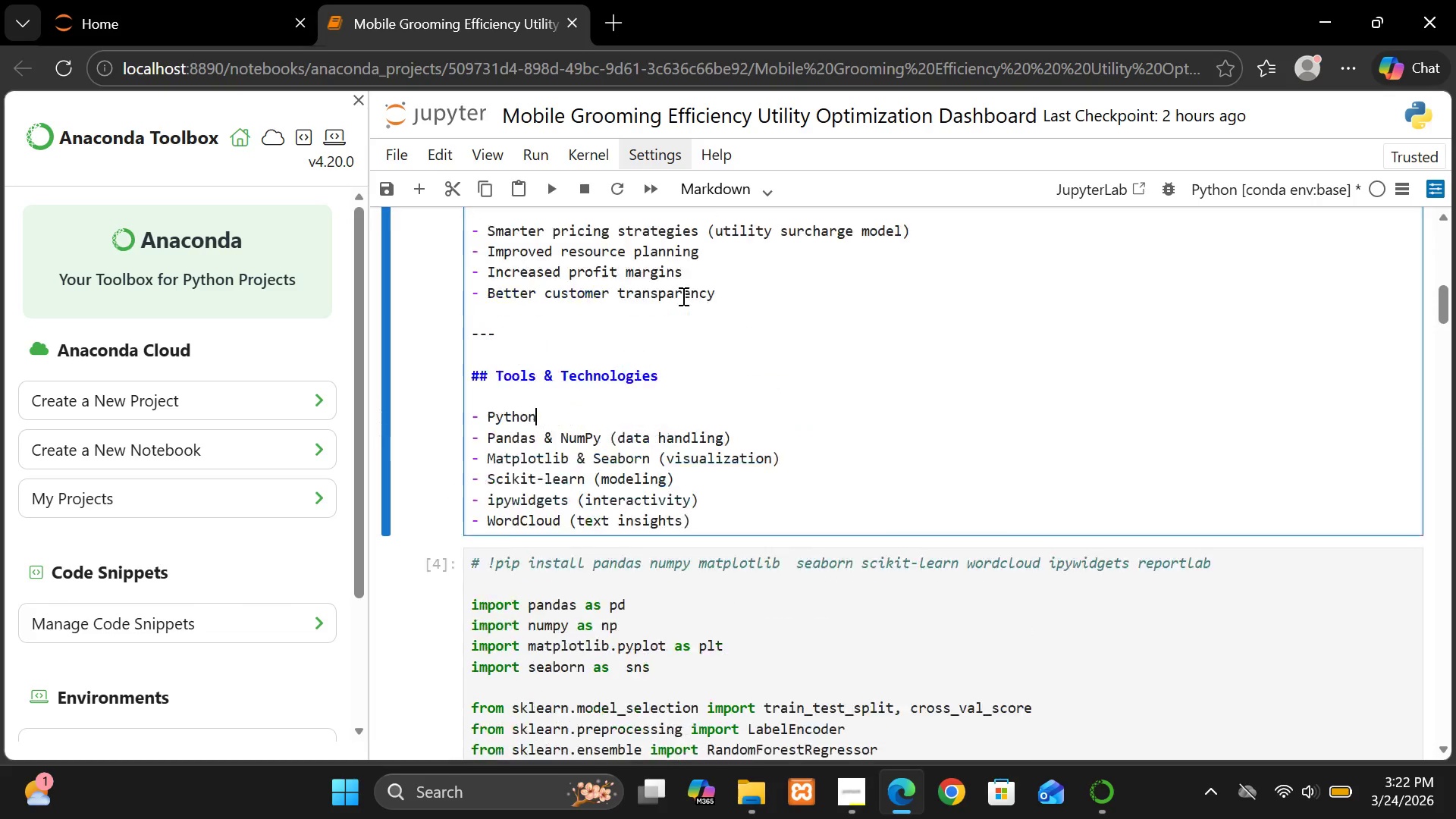 
left_click_drag(start_coordinate=[486, 576], to_coordinate=[711, 581])
 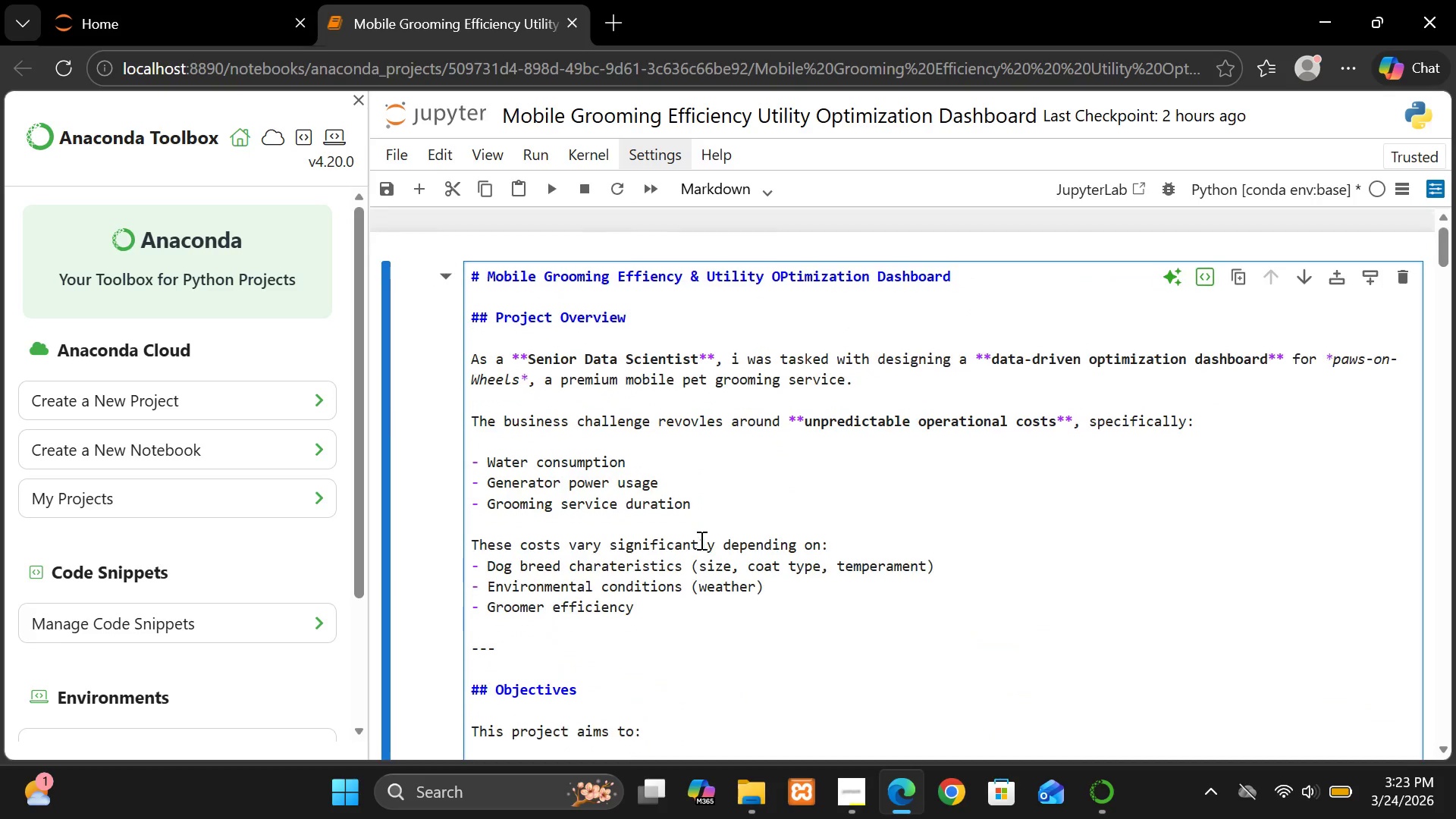 
left_click([802, 485])
 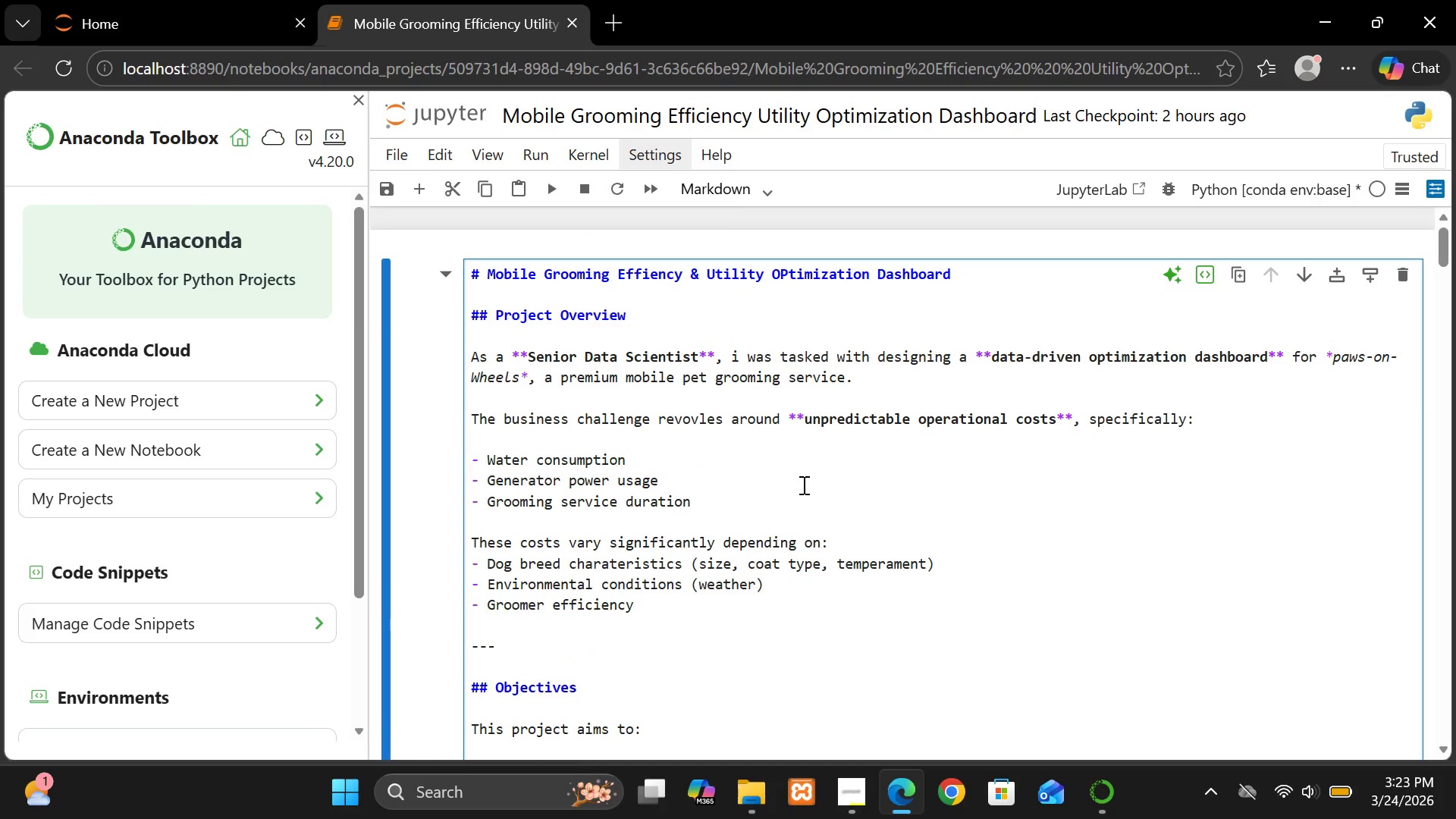 
key(Shift+Enter)
 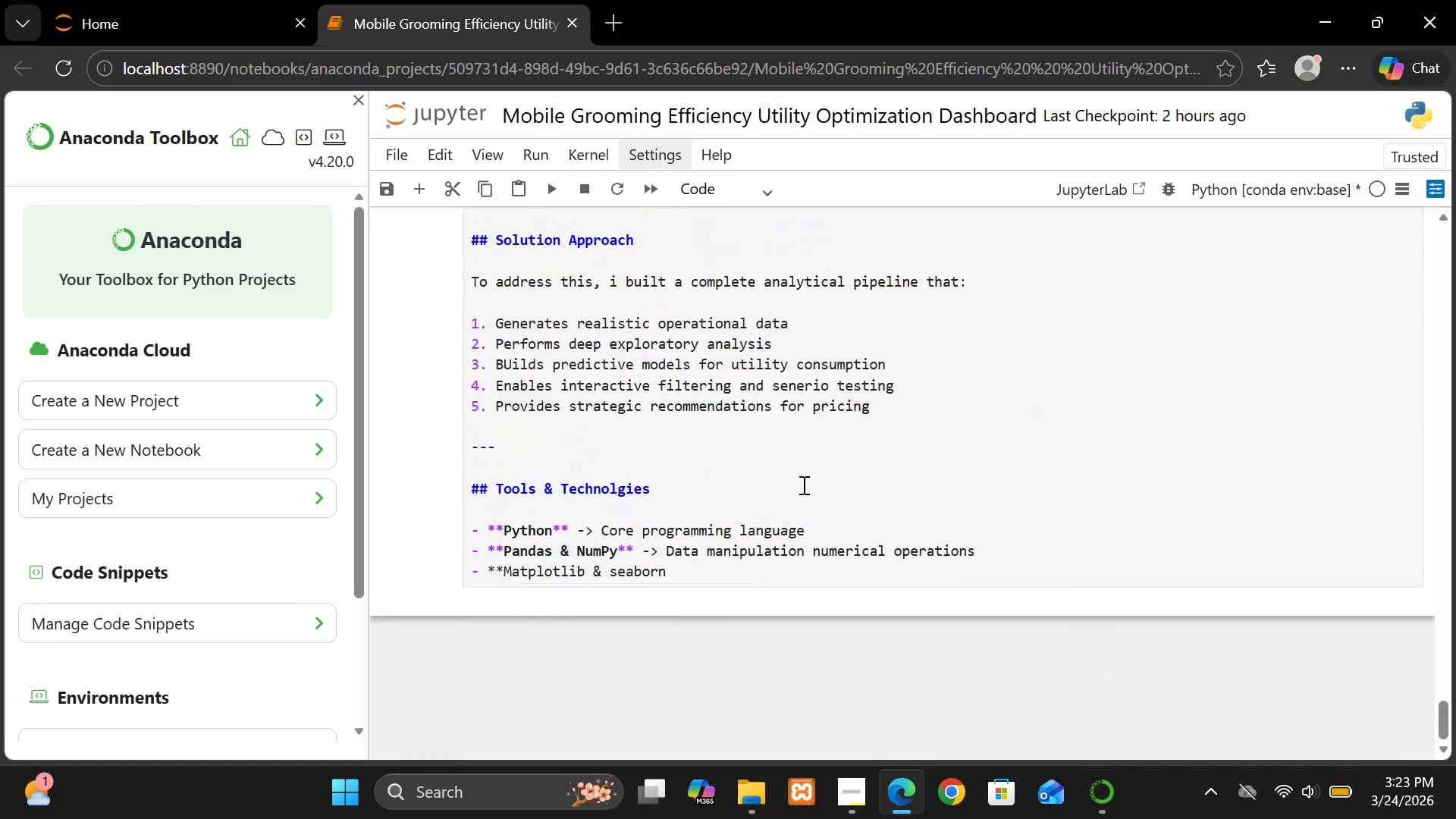 
wait(9.25)
 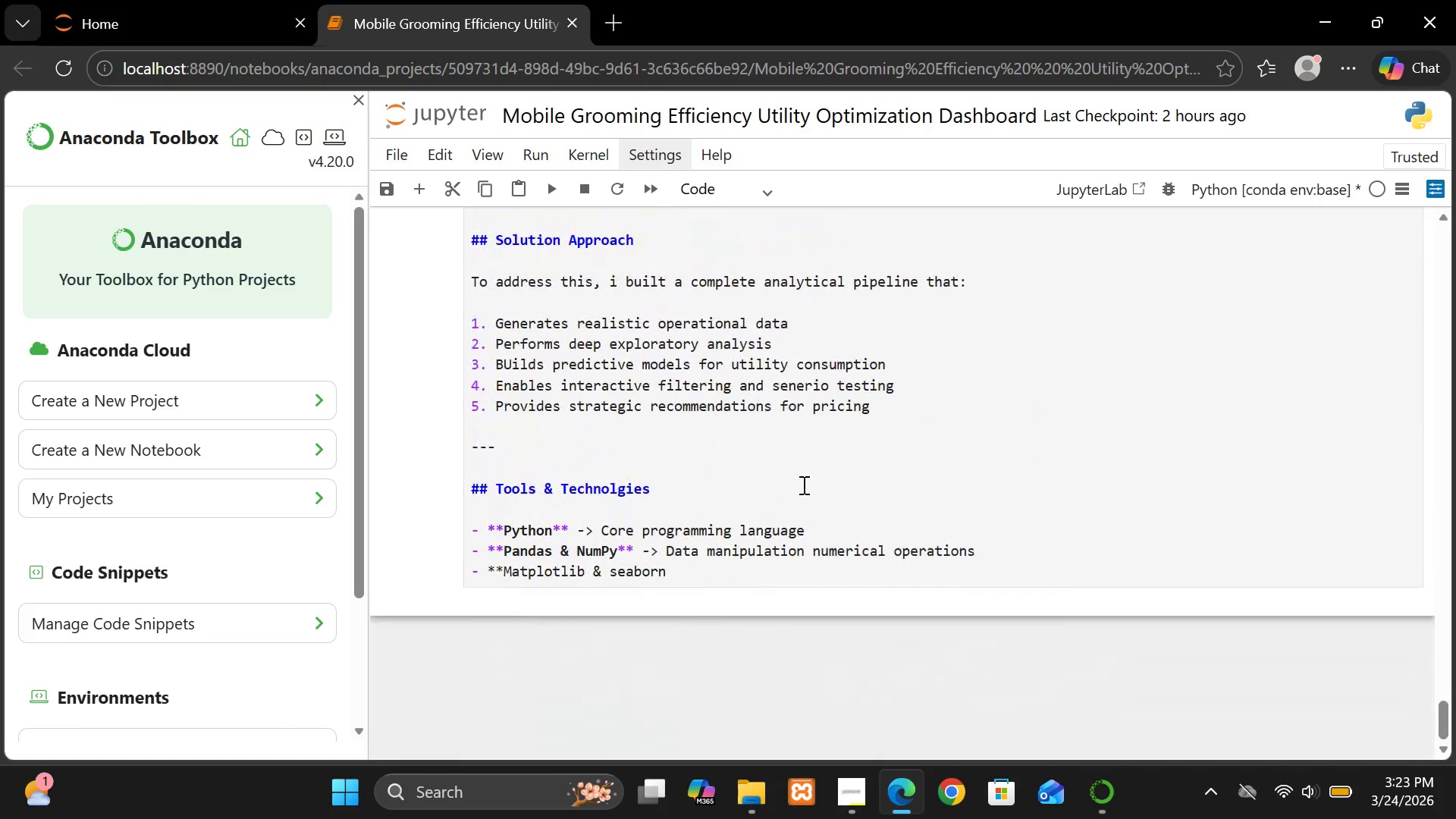 
left_click([748, 571])
 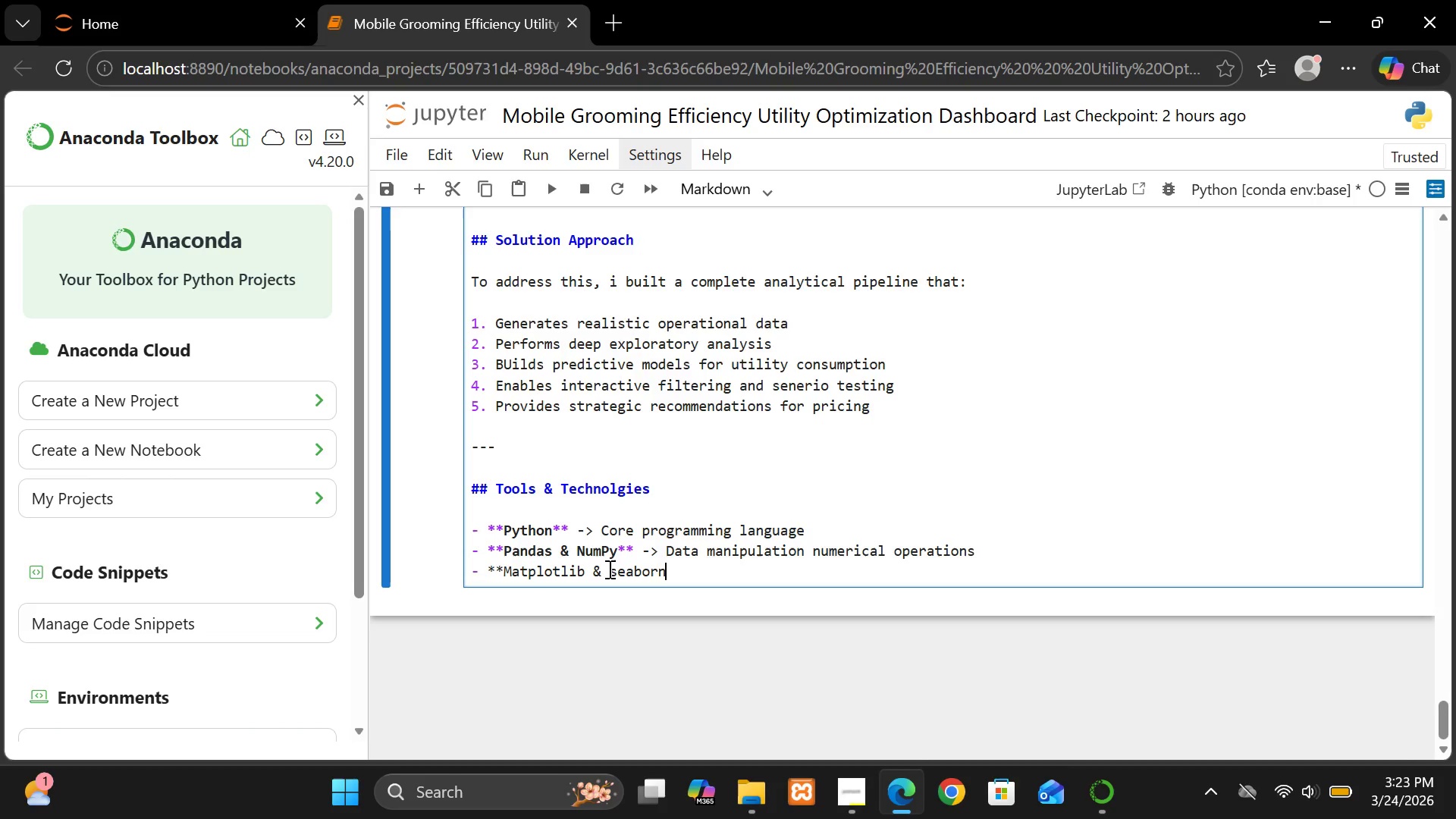 
left_click([617, 571])
 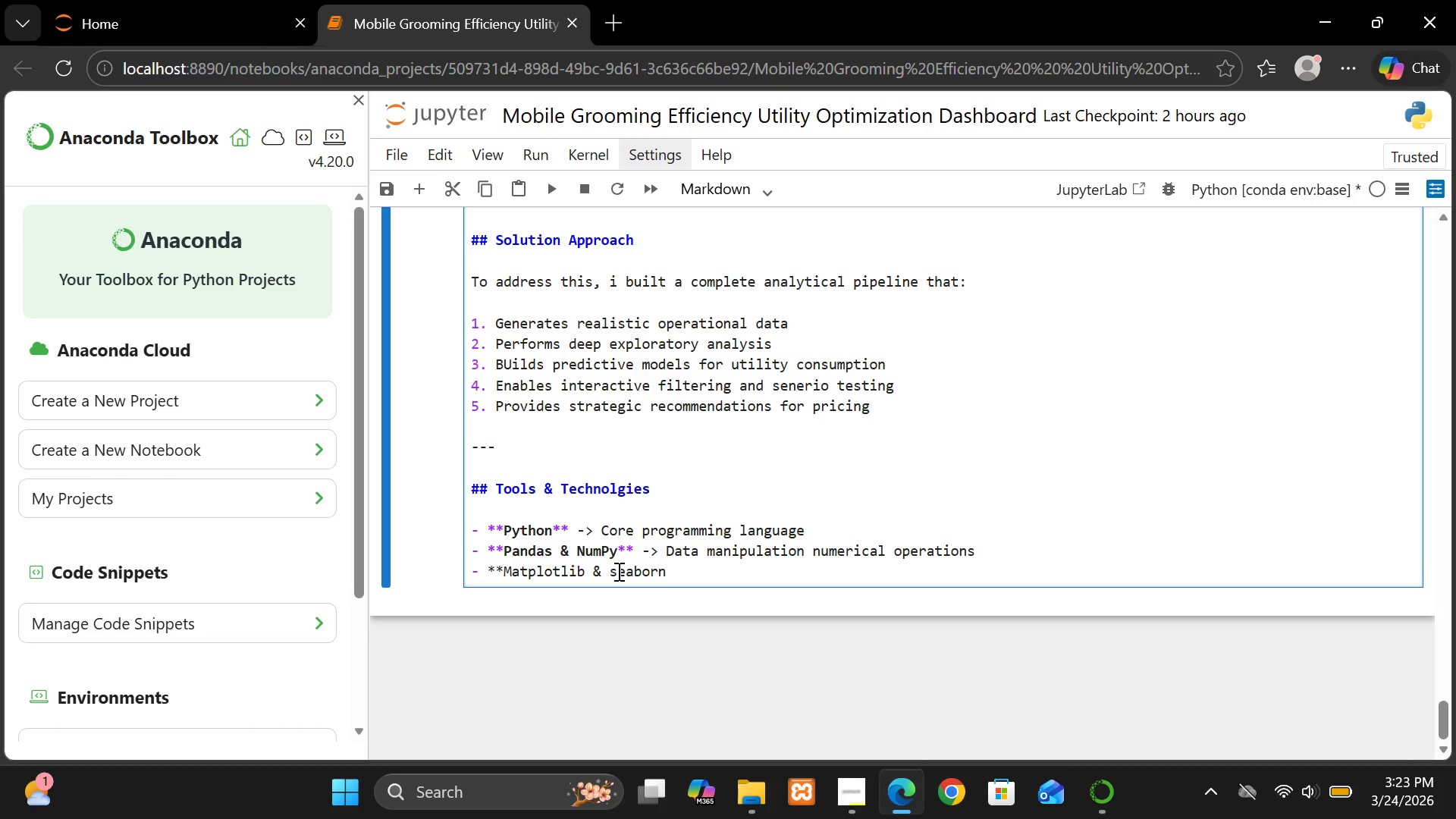 
key(Backspace)
 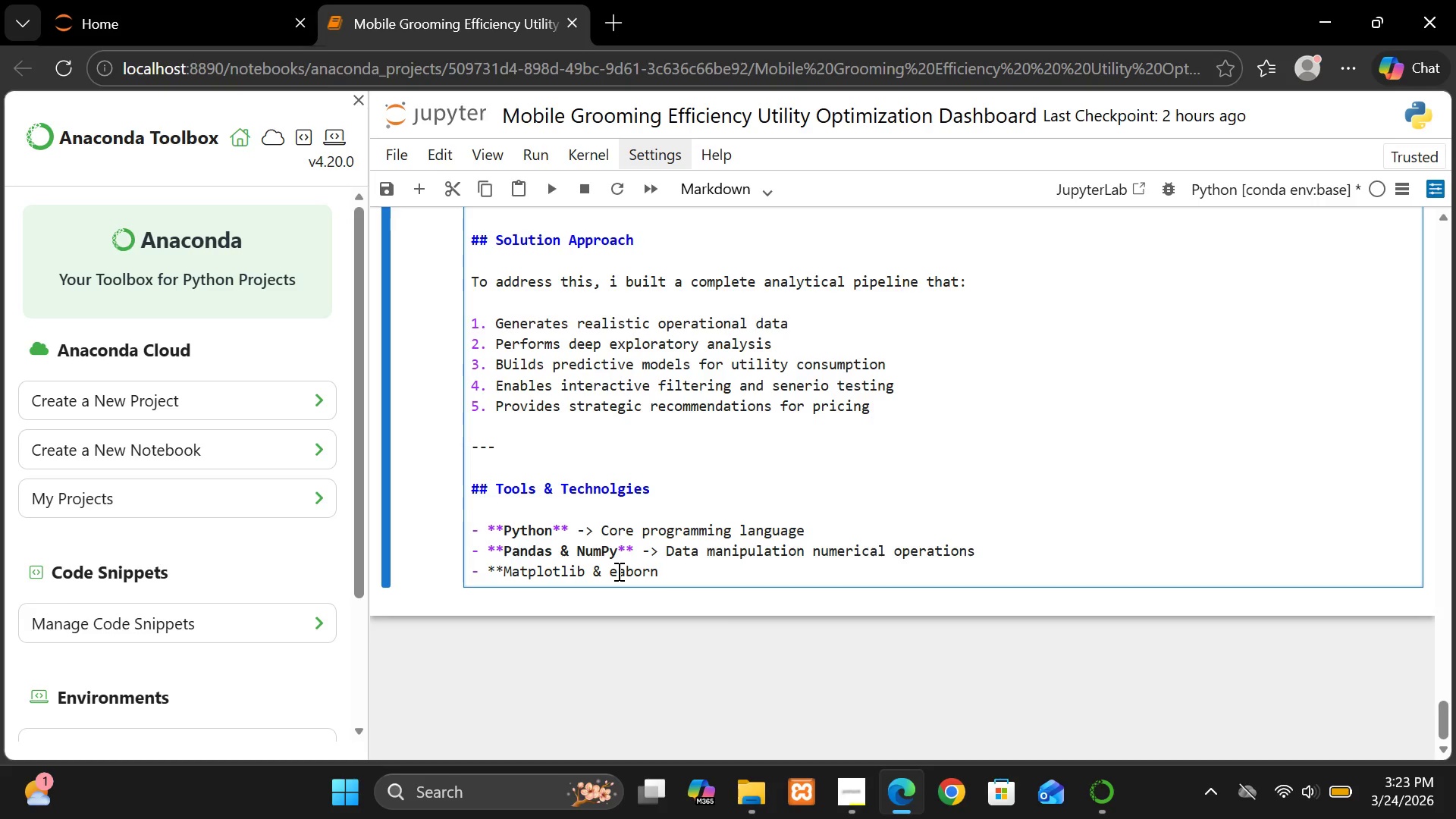 
key(Shift+S)
 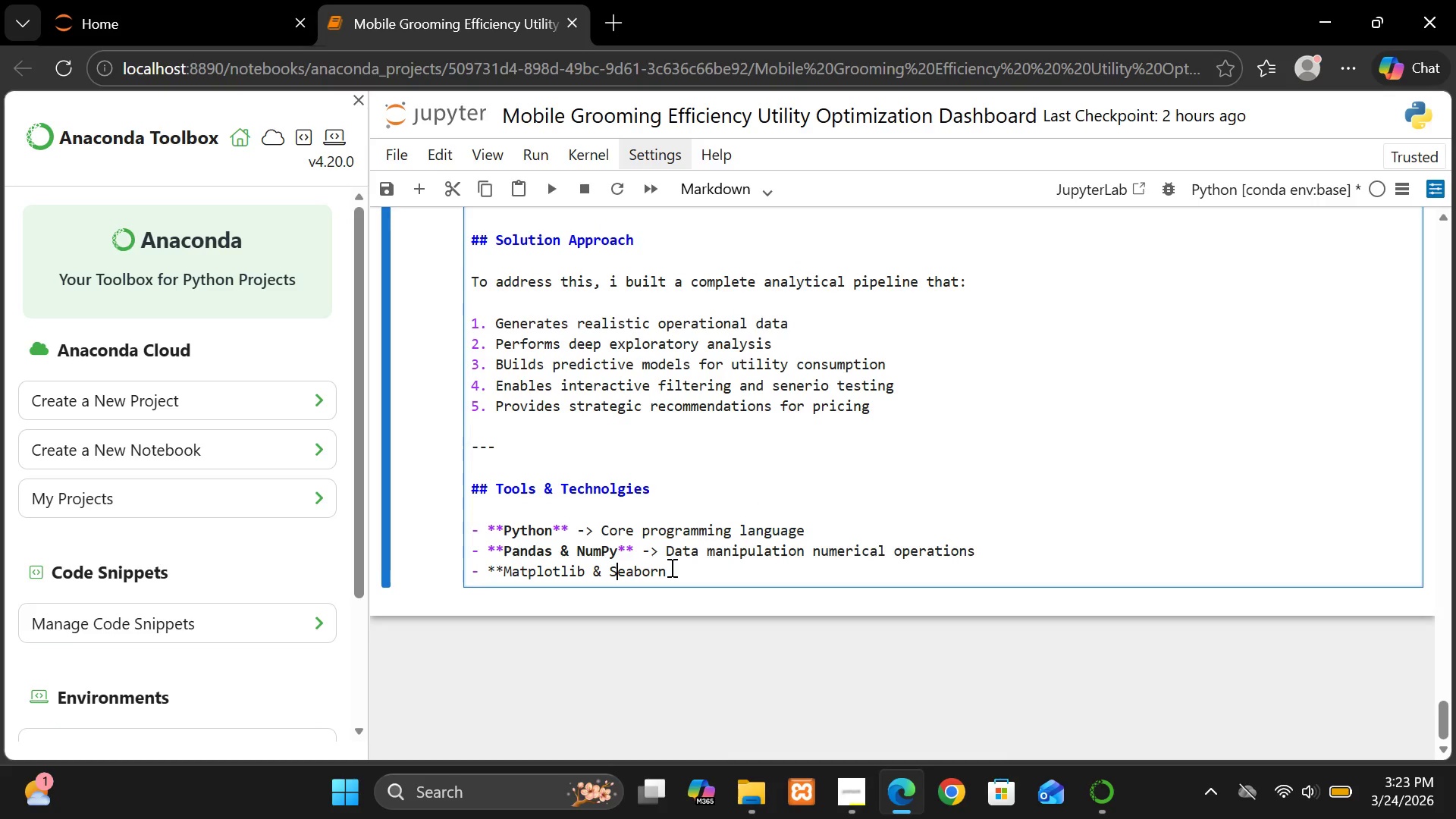 
wait(6.45)
 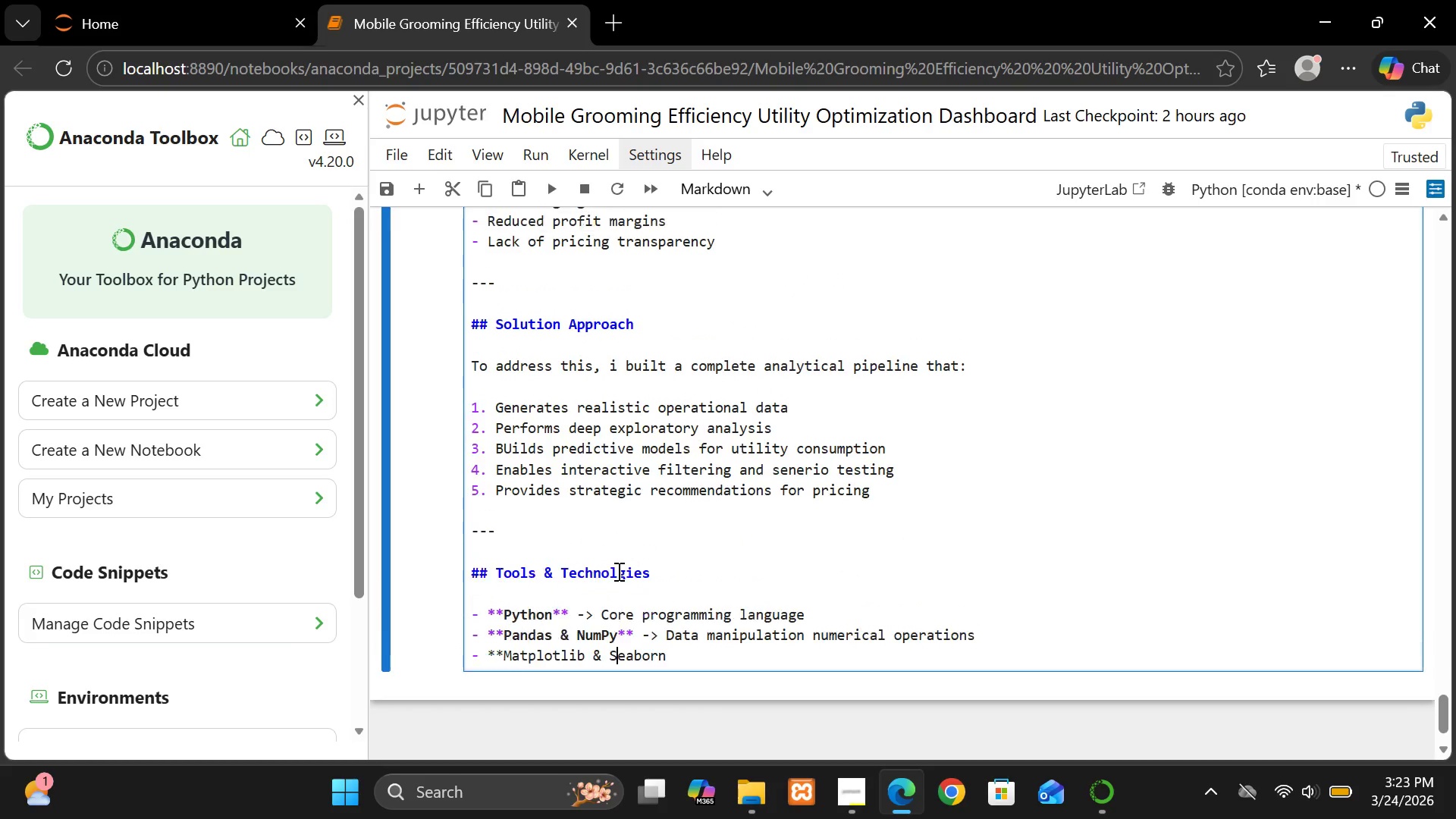 
left_click([670, 567])
 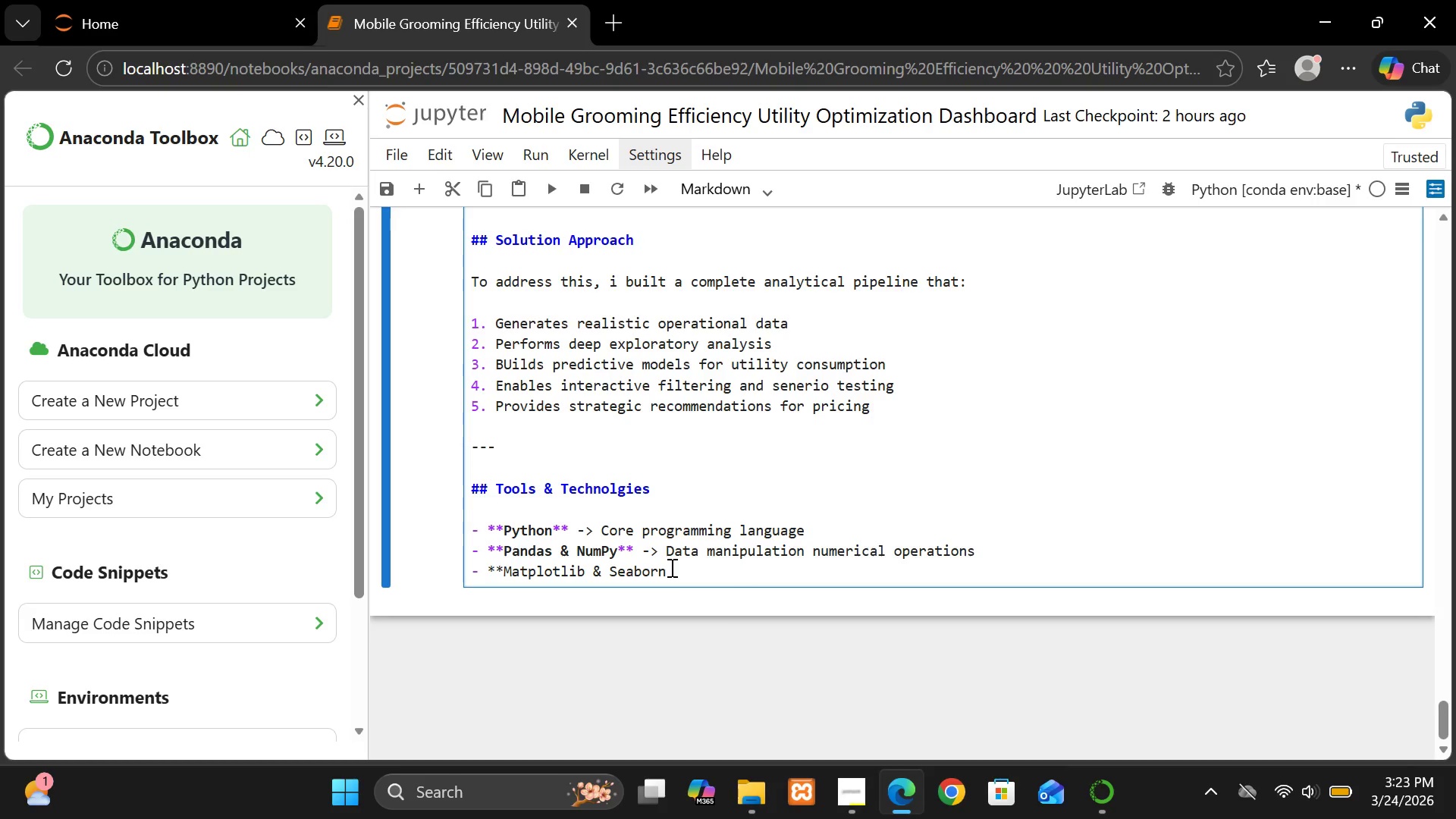 
key(Space)
 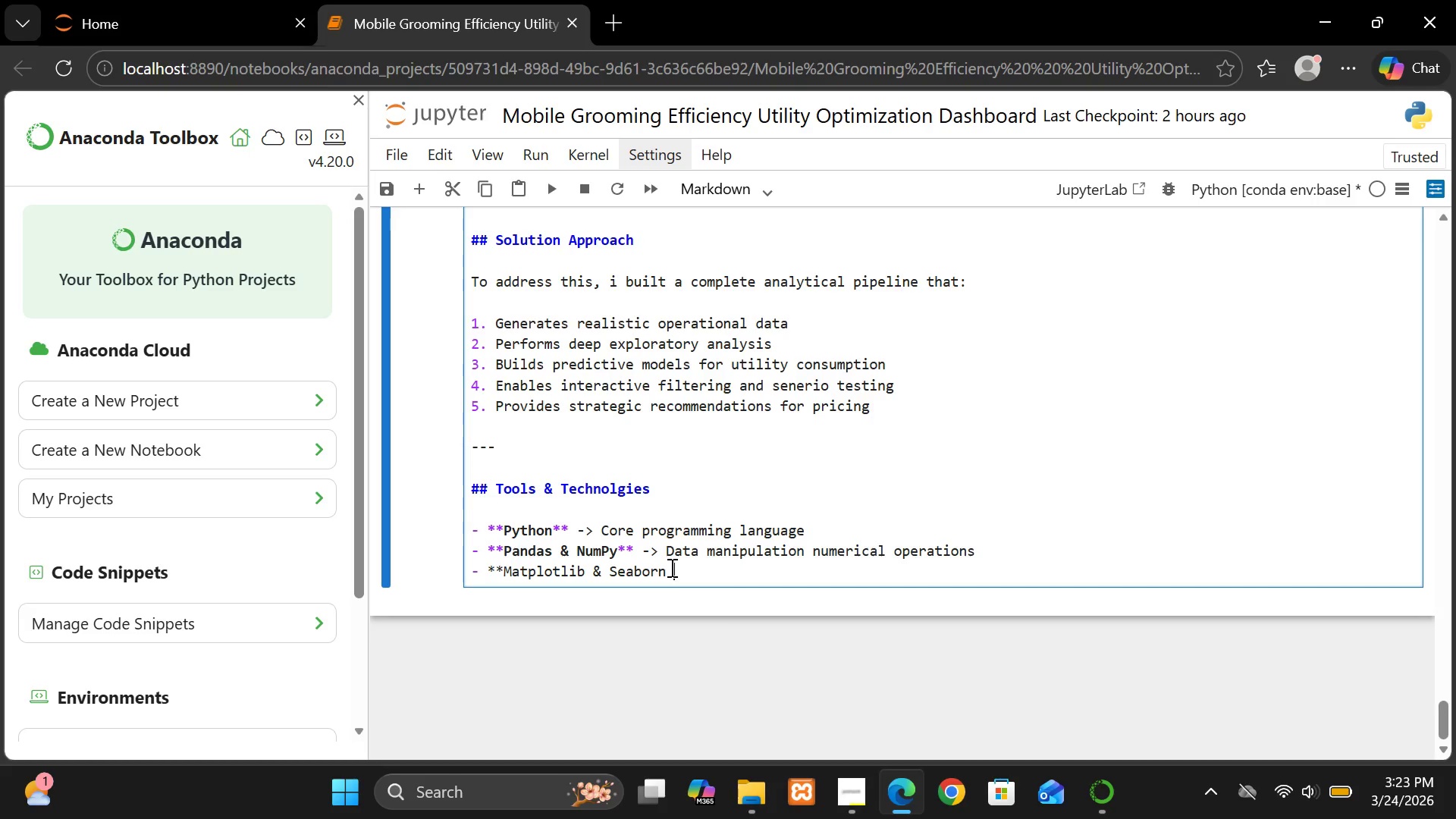 
hold_key(key=ShiftLeft, duration=1.52)
 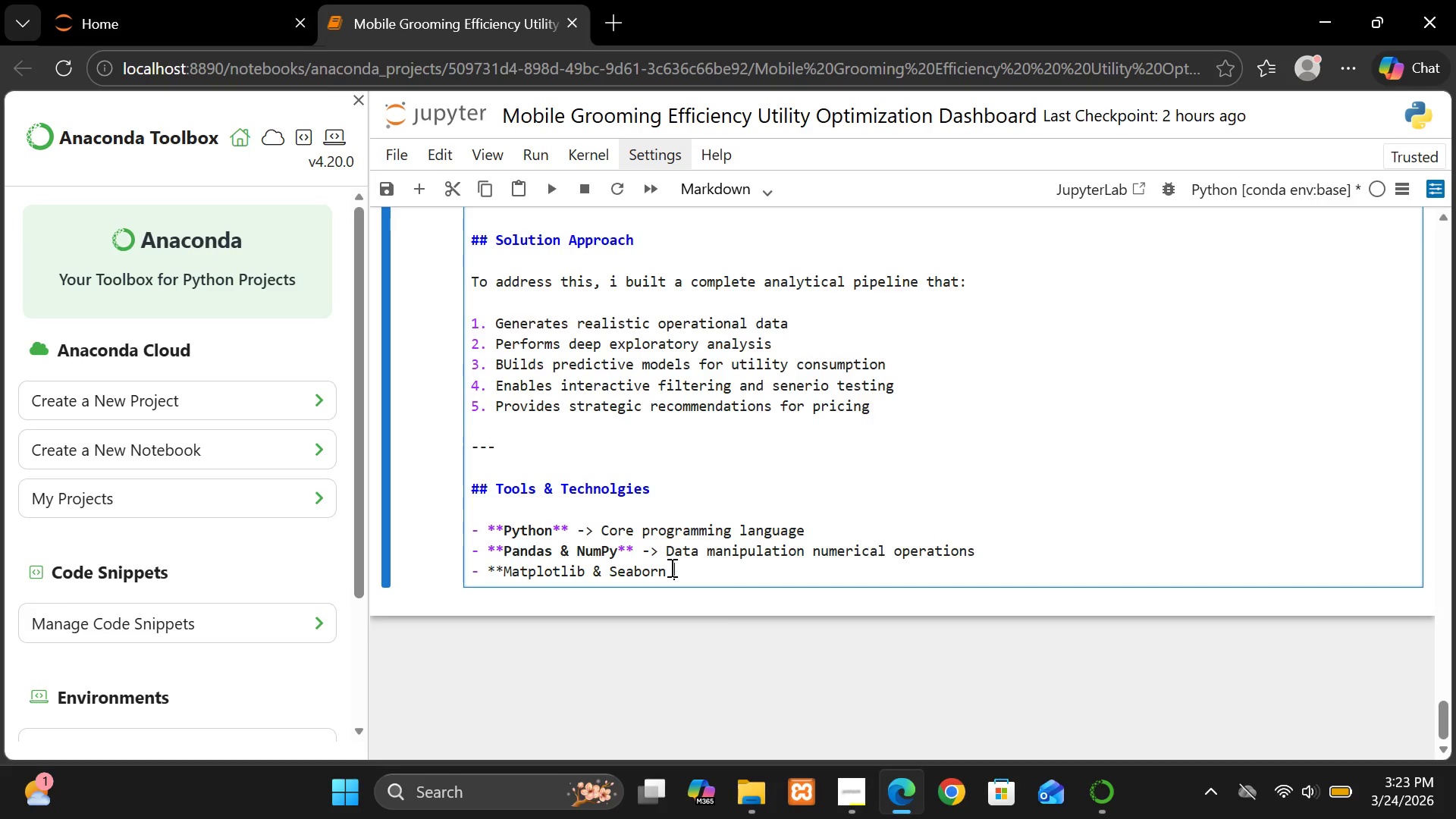 
hold_key(key=ShiftLeft, duration=1.05)
 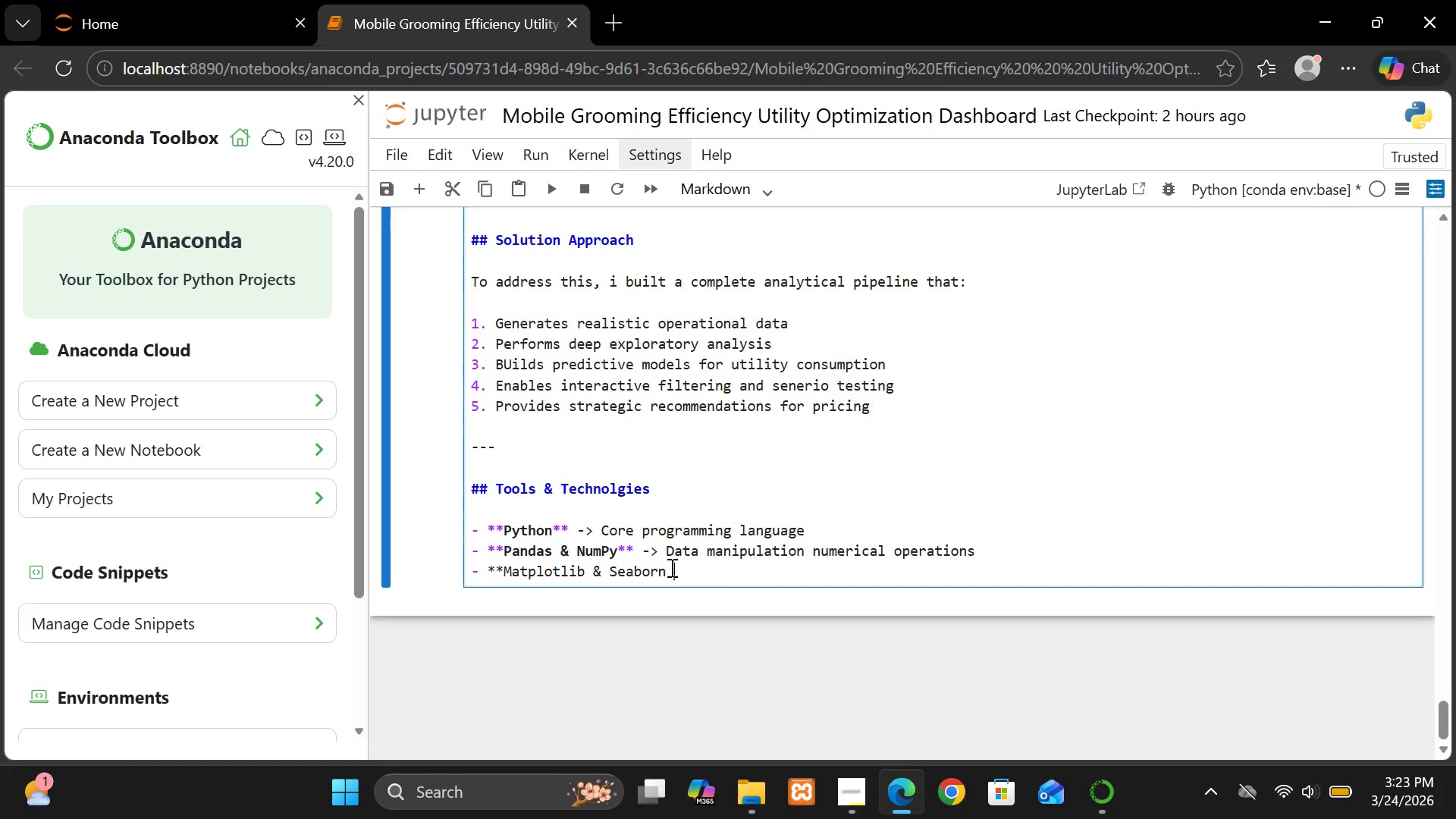 
key(Shift+8)
 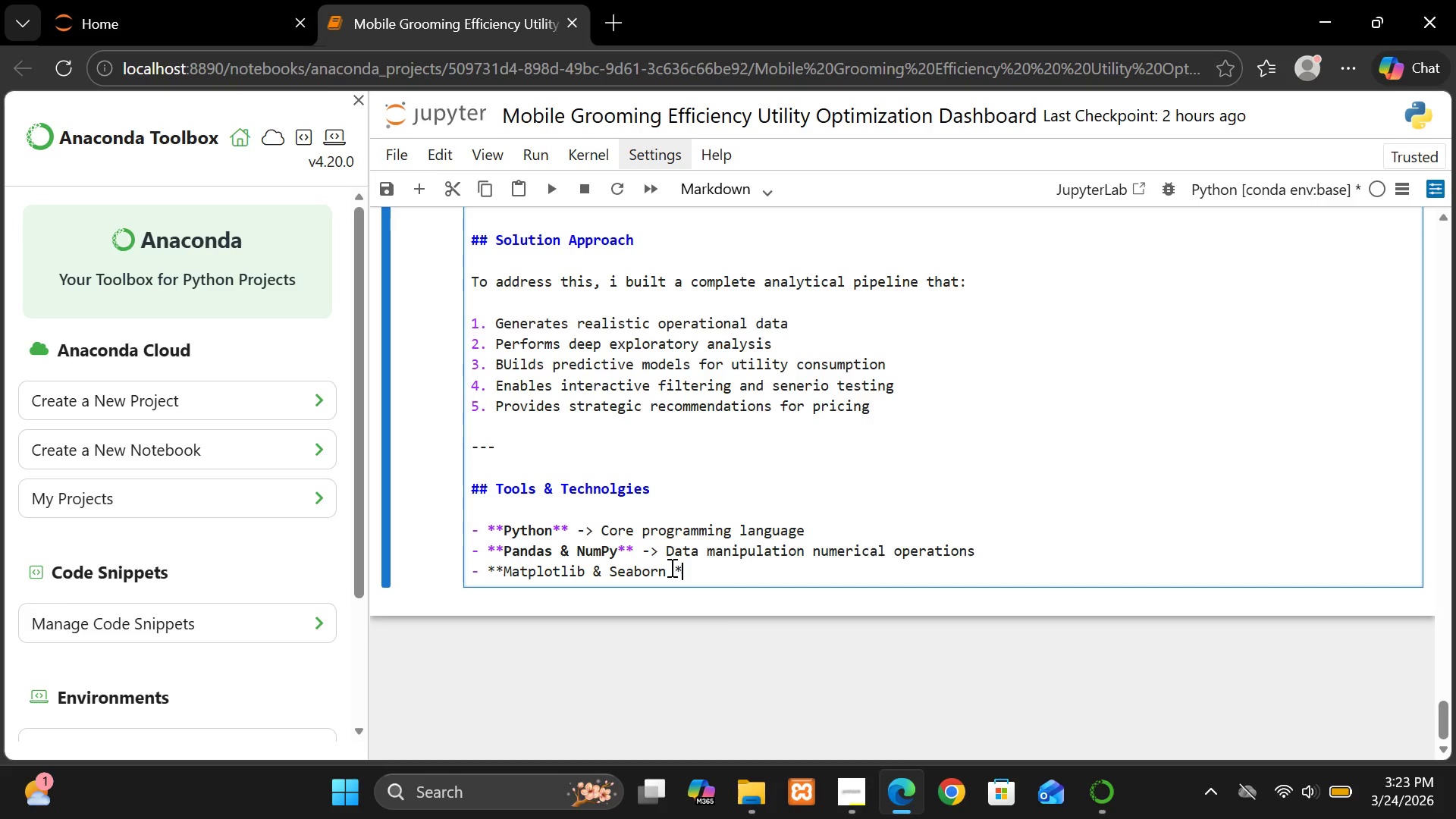 
wait(5.23)
 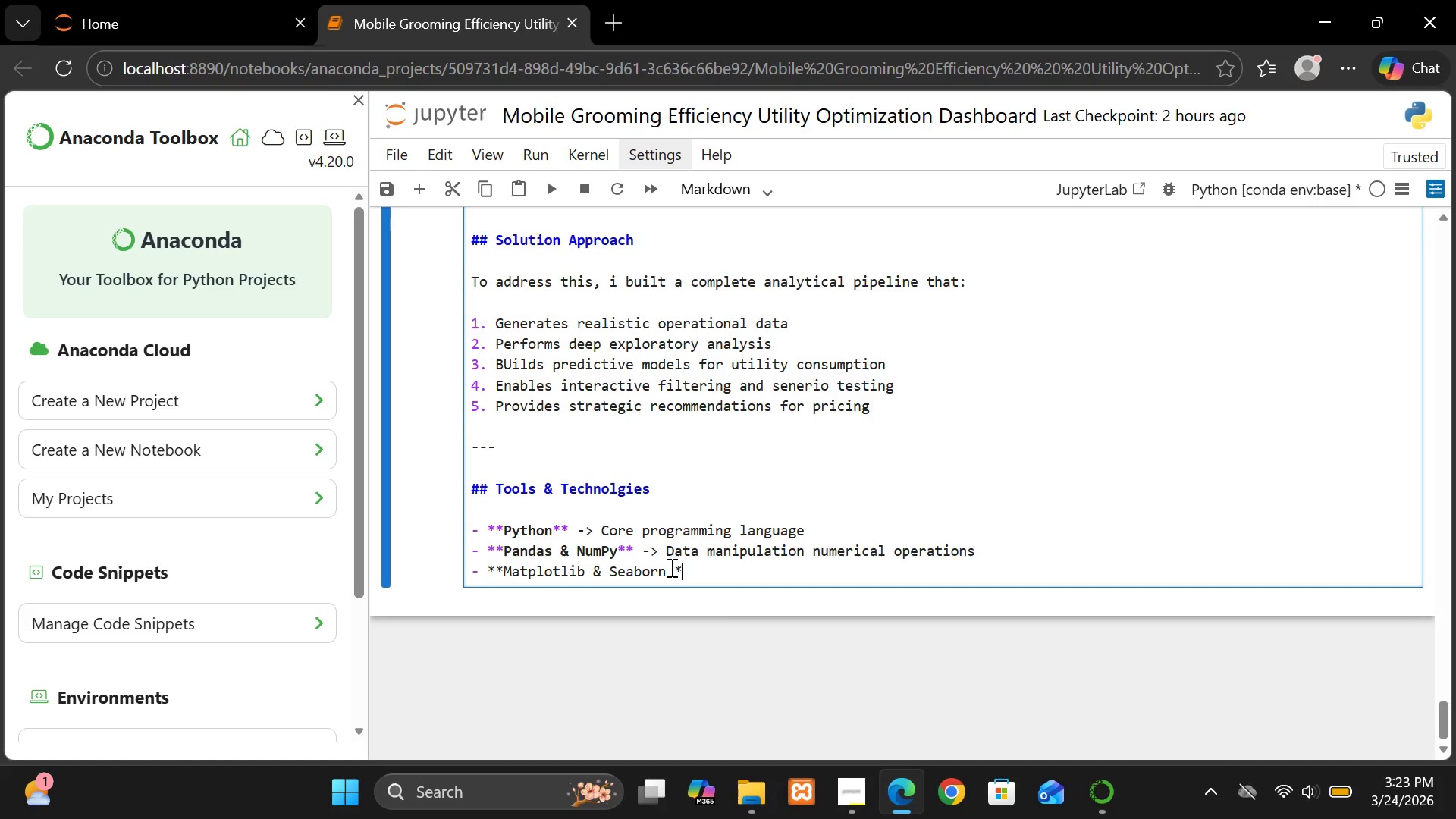 
key(Space)
 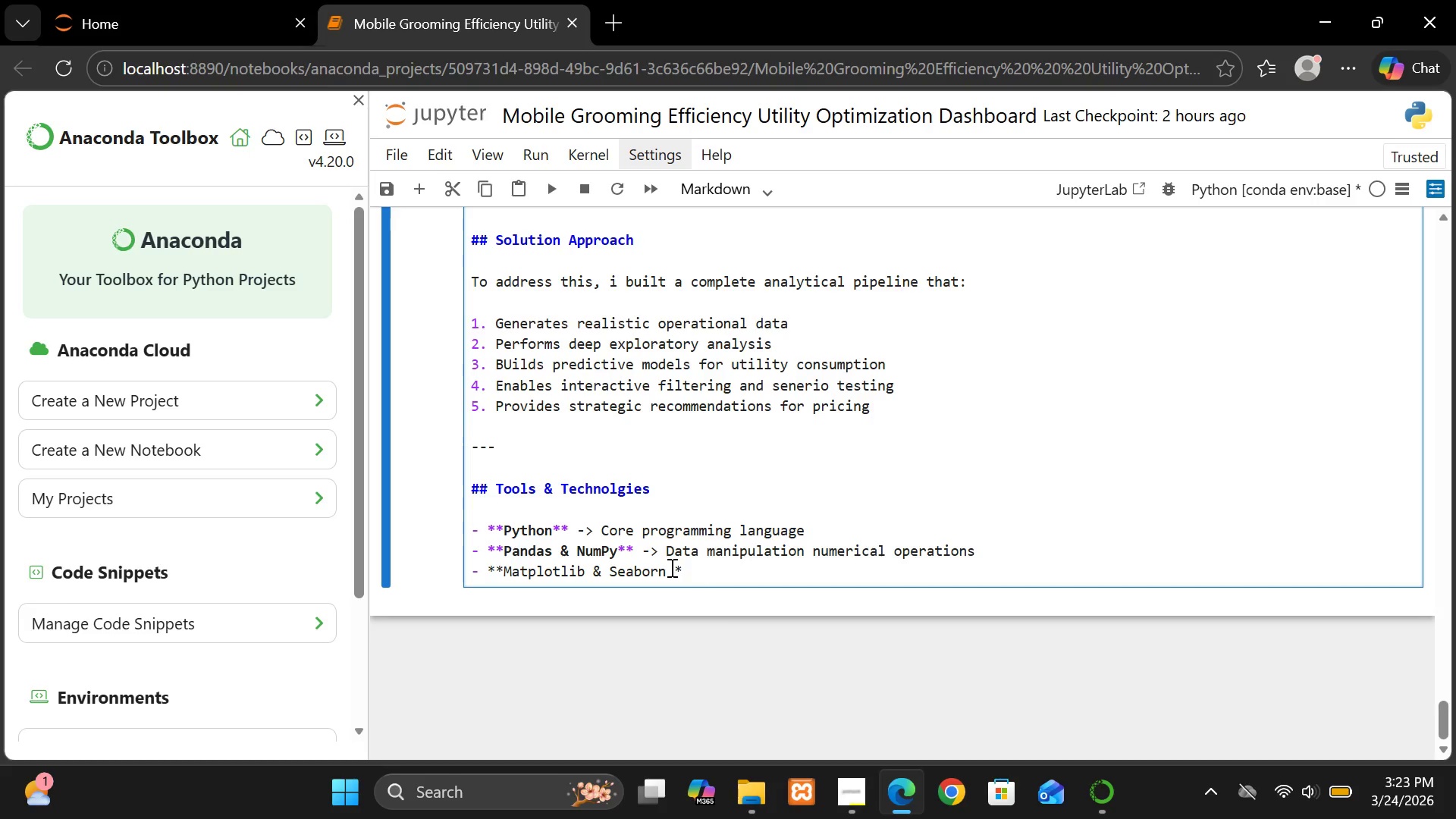 
key(Space)
 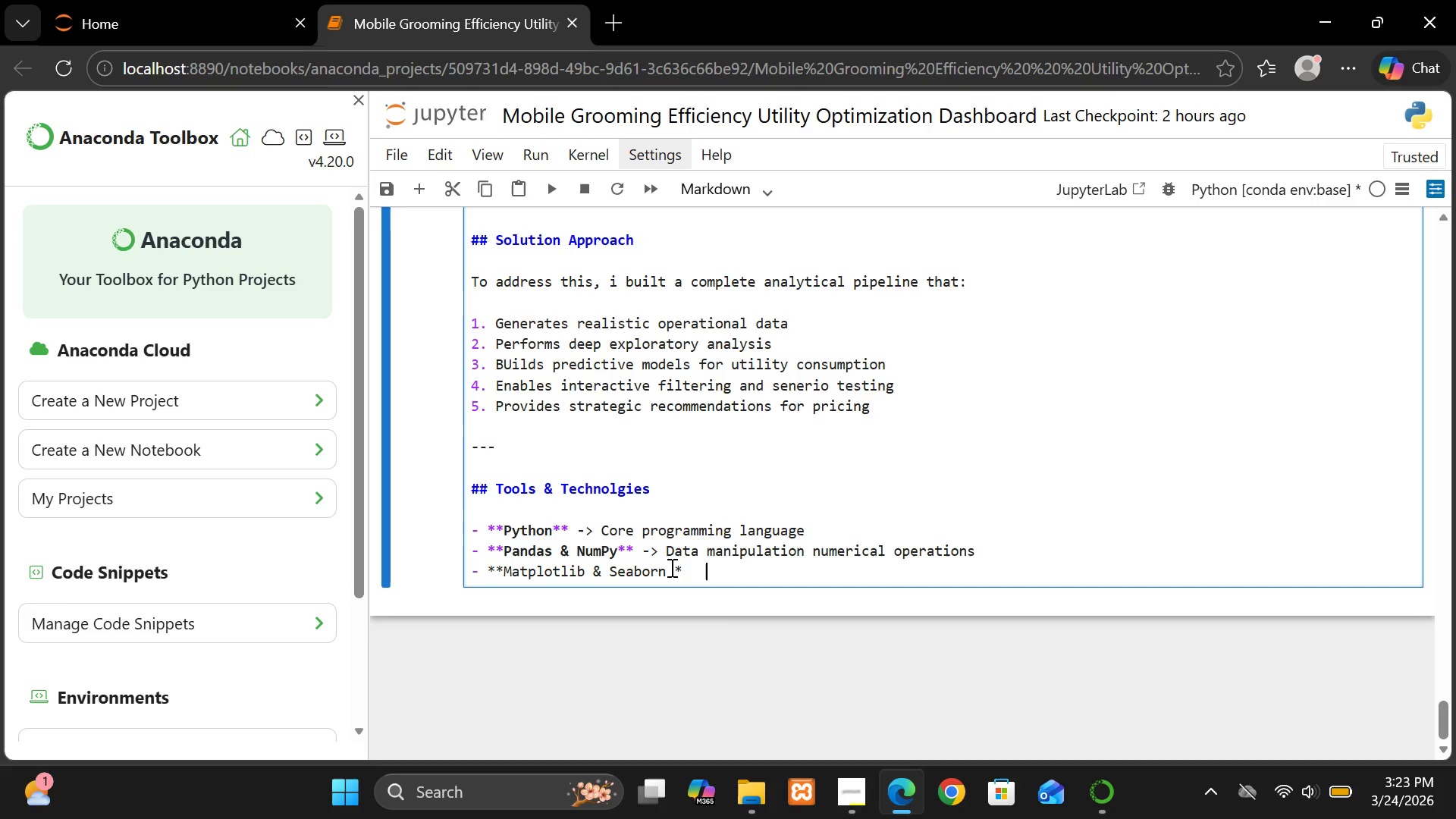 
key(Space)
 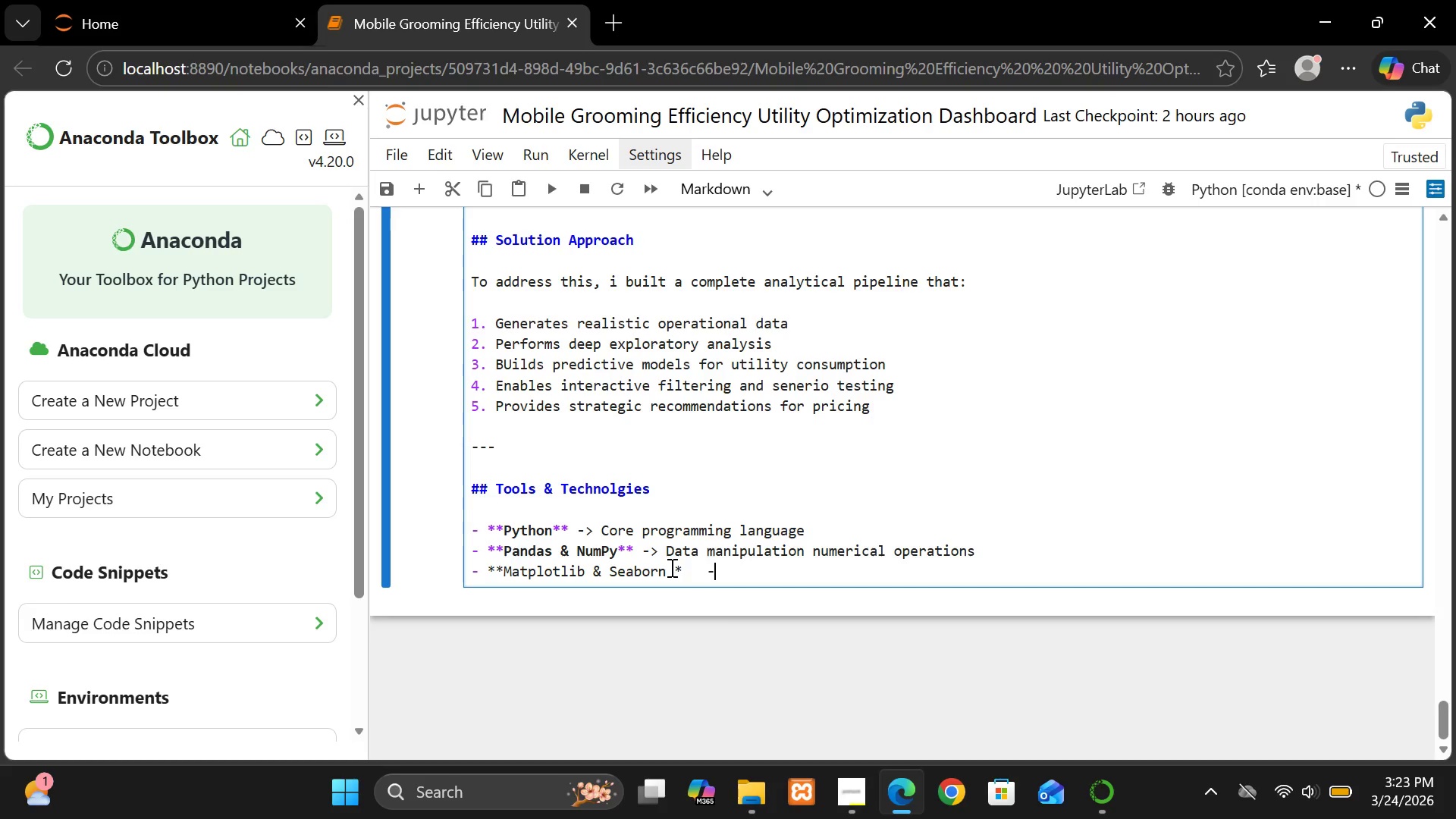 
key(Minus)
 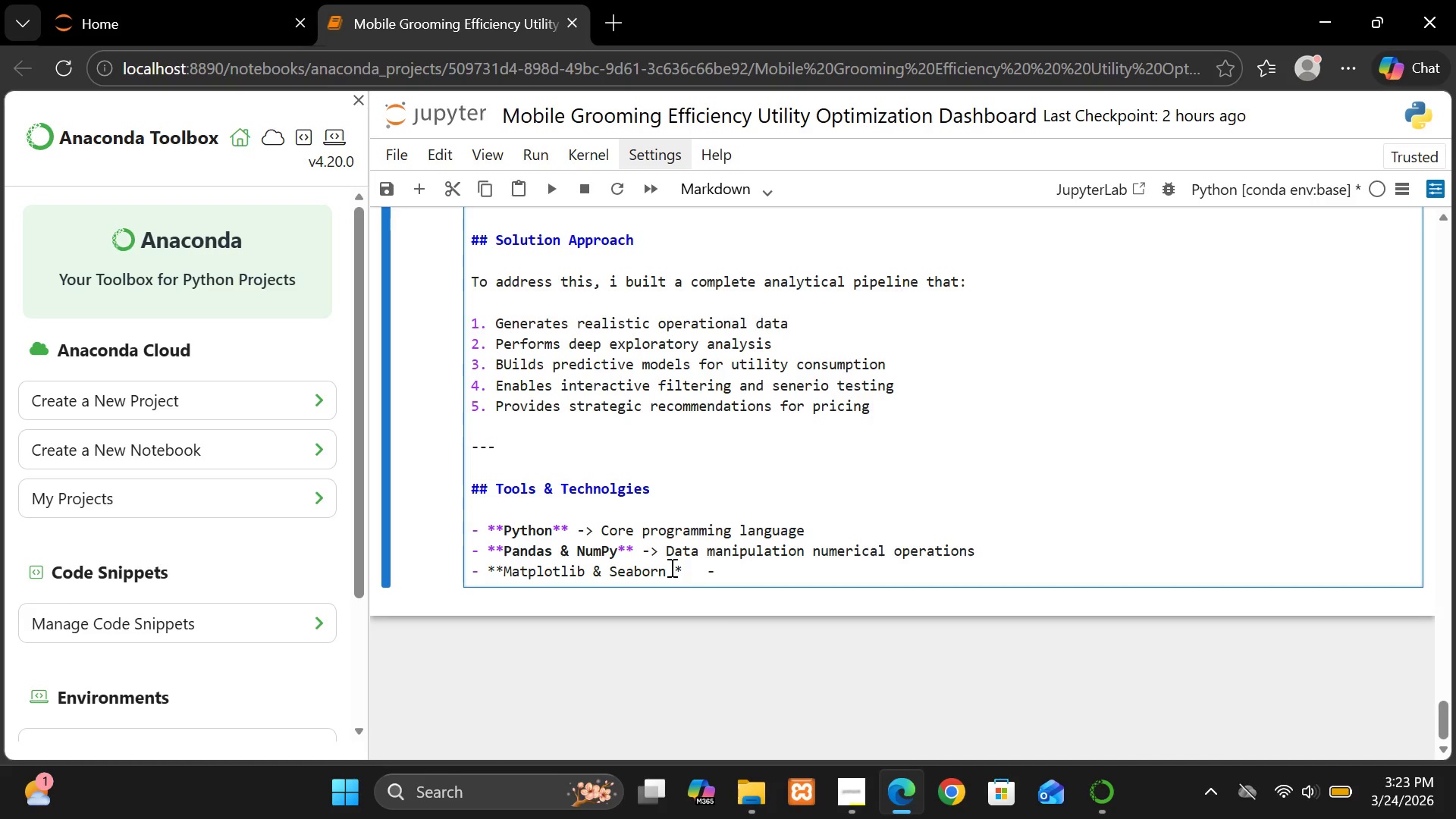 
key(Shift+Period)
 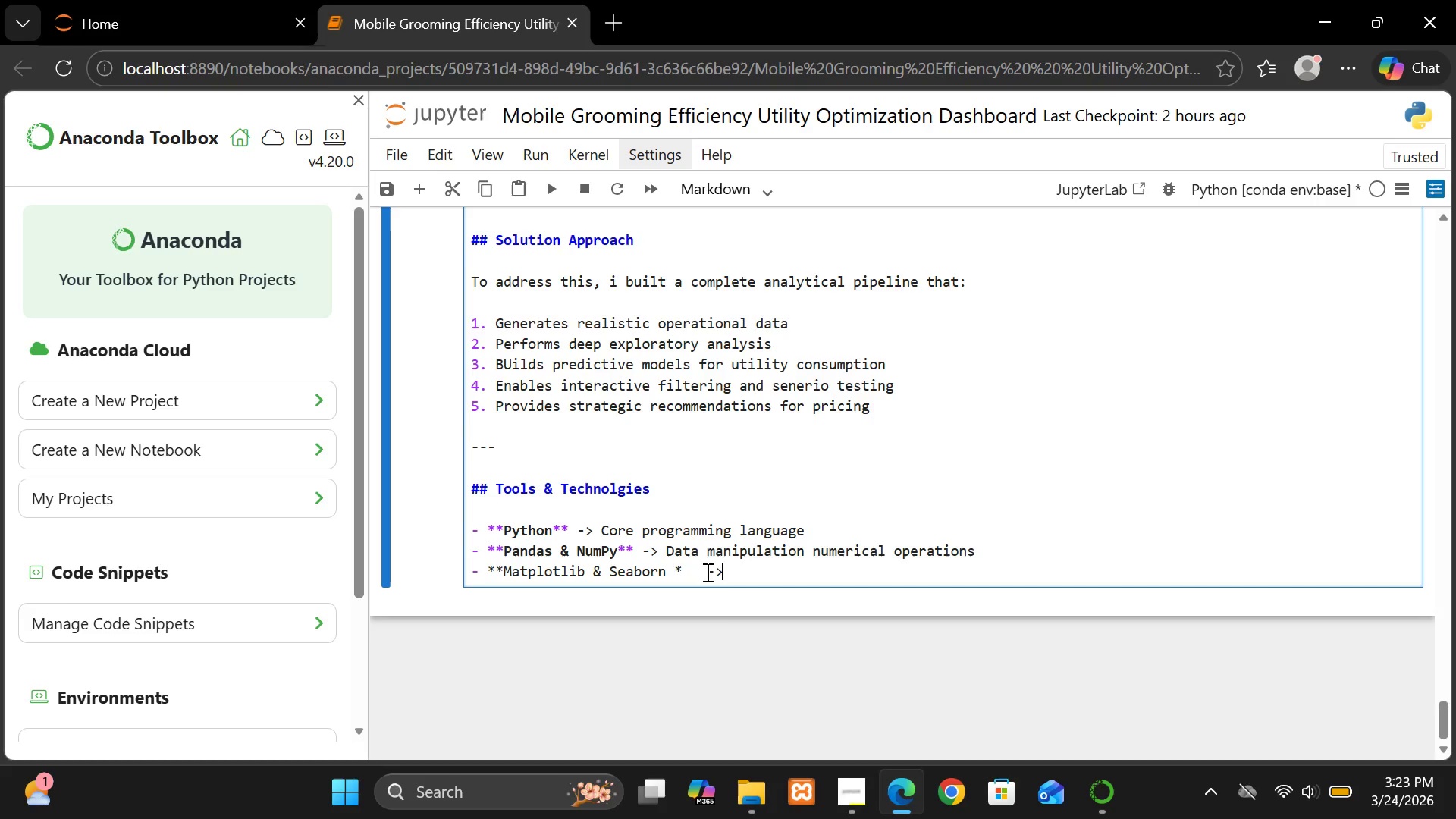 
left_click([708, 572])
 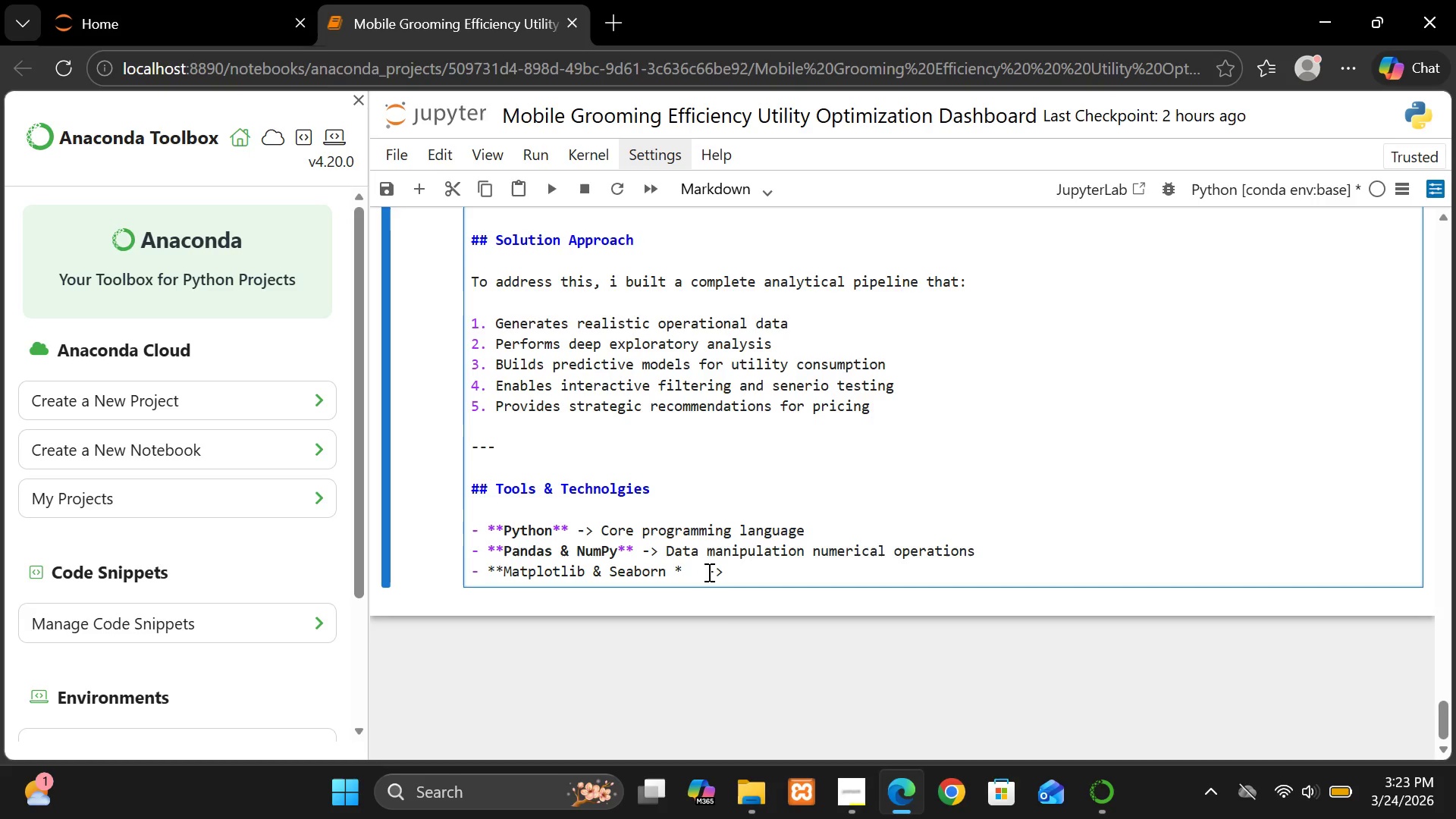 
key(Backspace)
 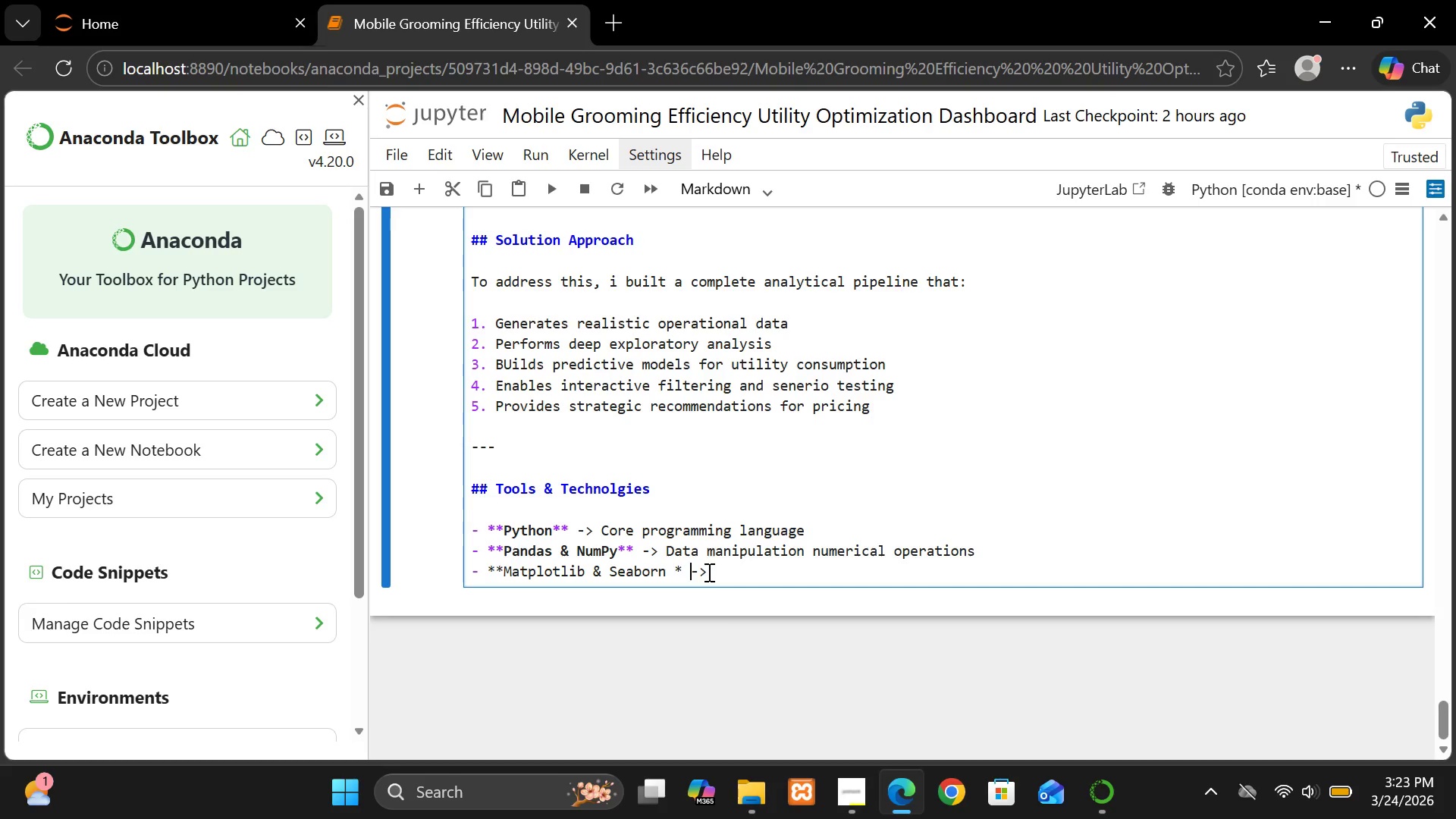 
key(Backspace)
 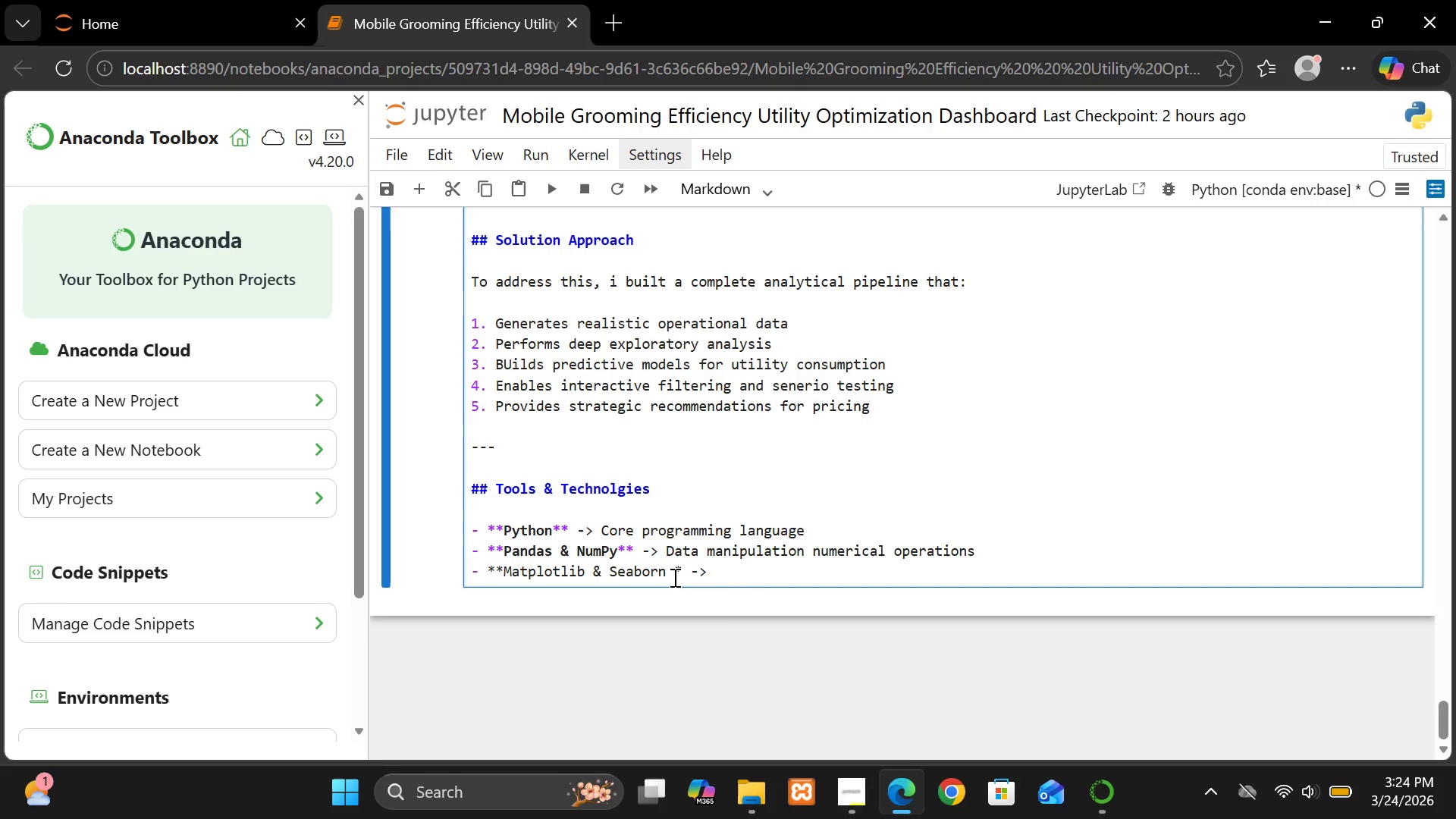 
left_click([673, 577])
 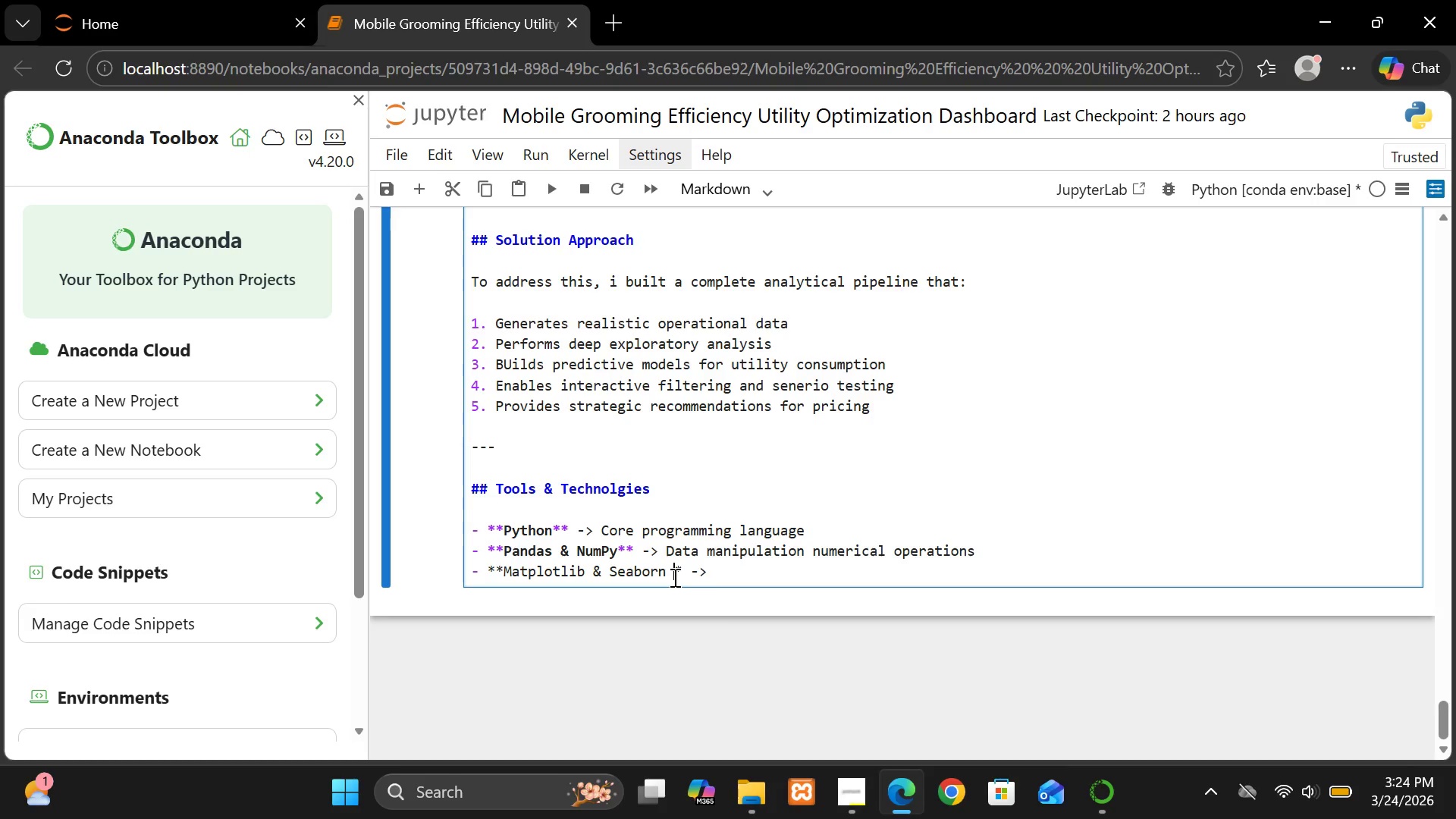 
key(Shift+8)
 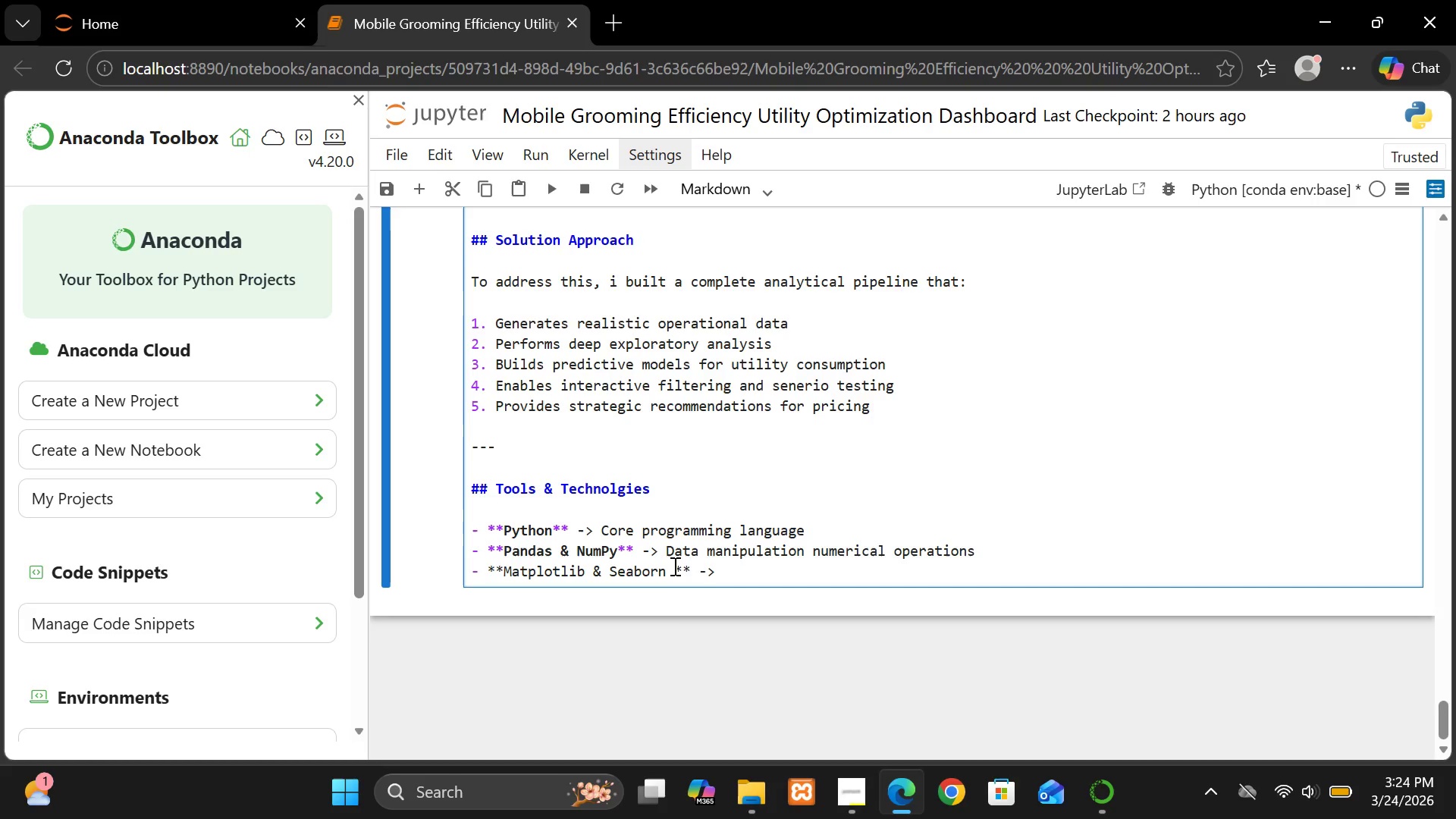 
wait(5.86)
 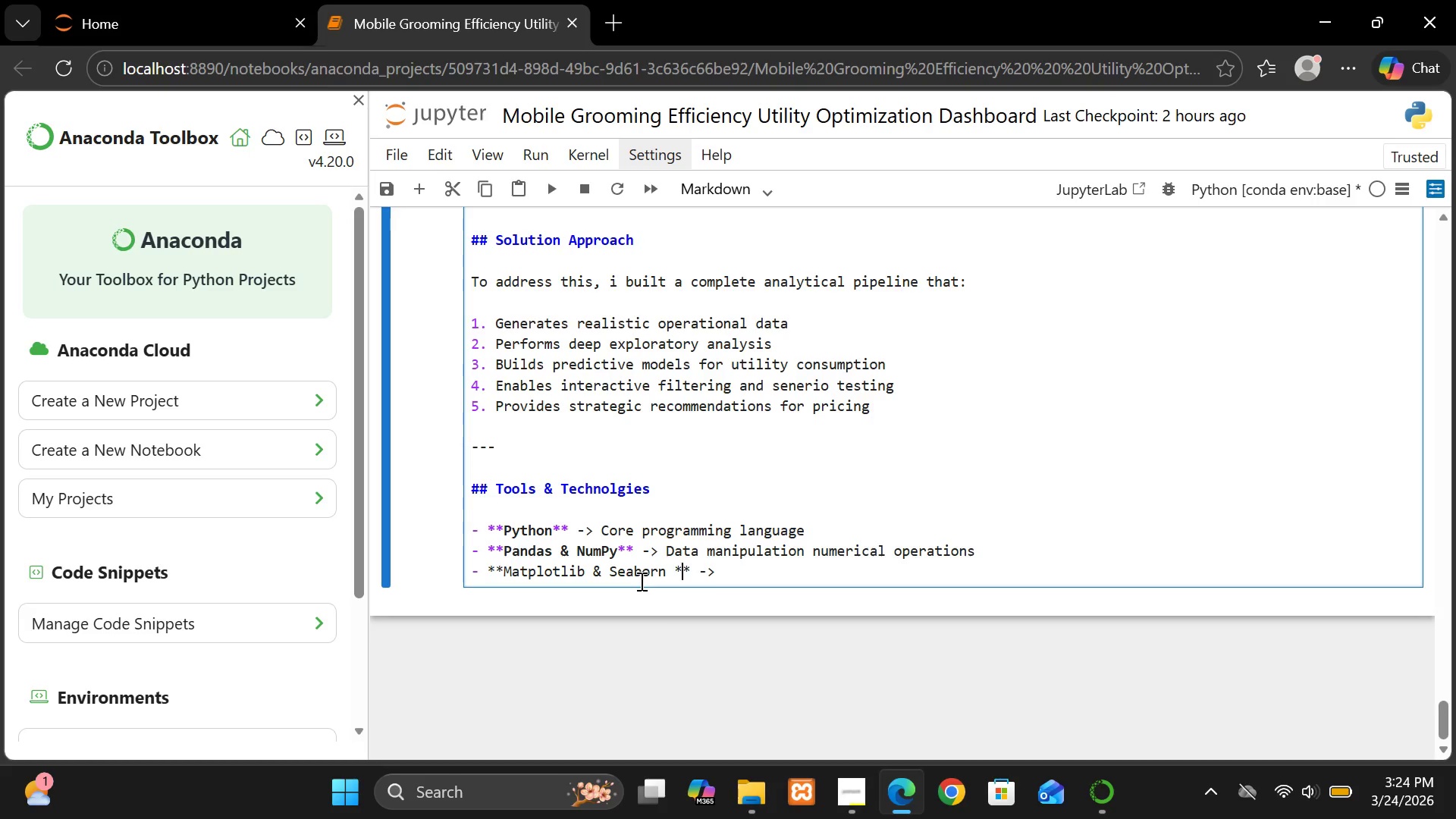 
left_click([670, 569])
 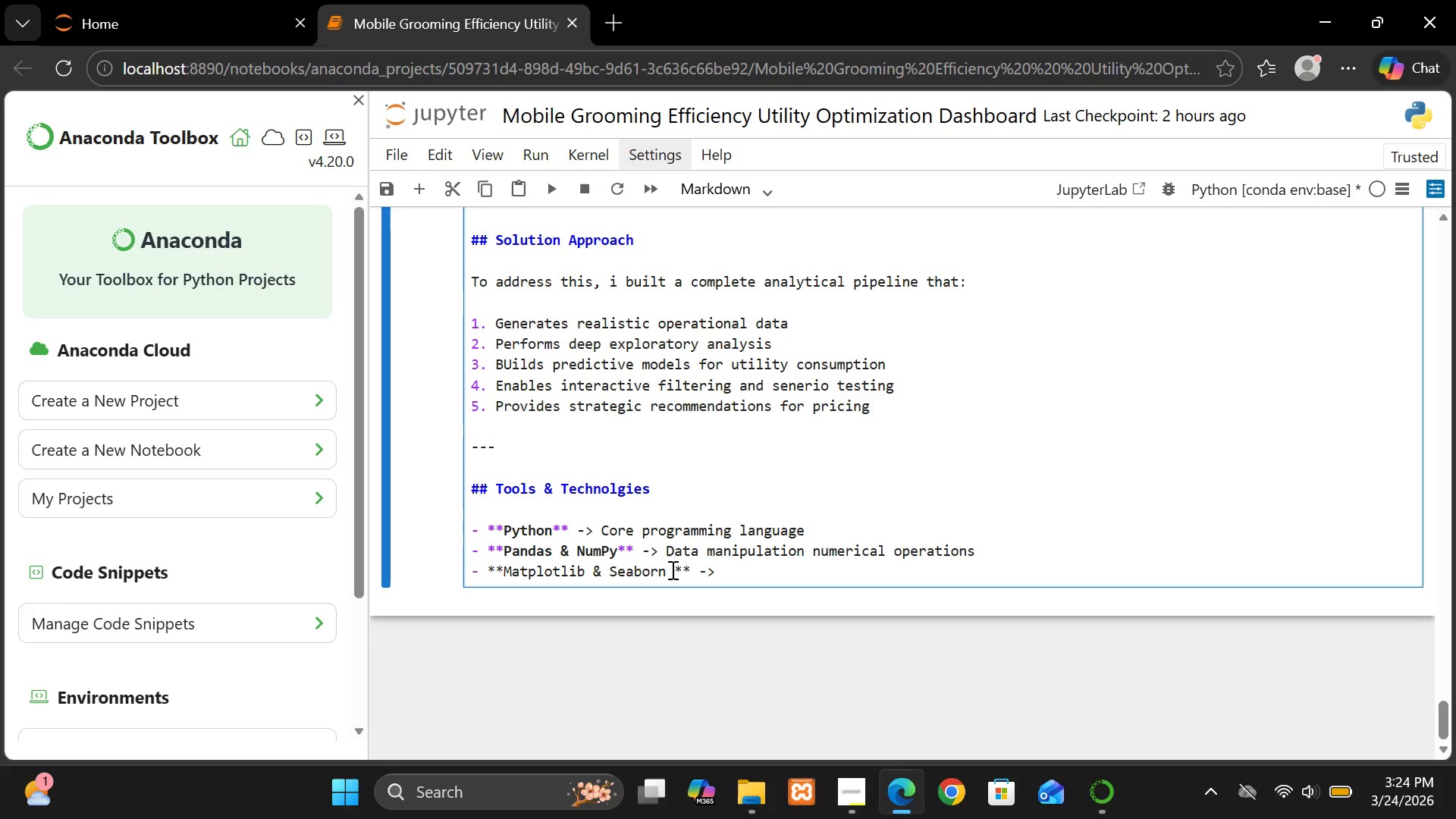 
left_click([676, 573])
 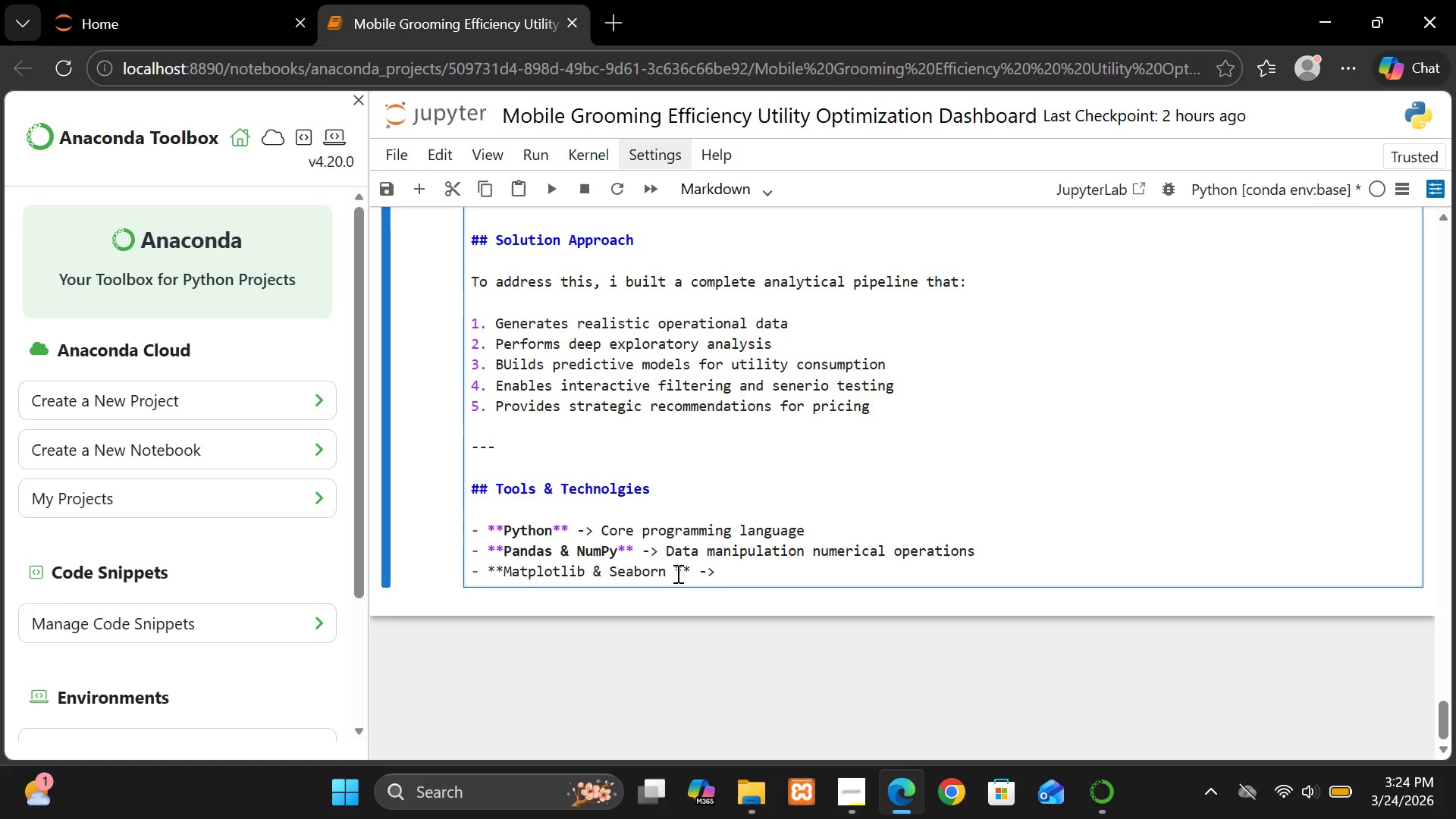 
key(Backspace)
 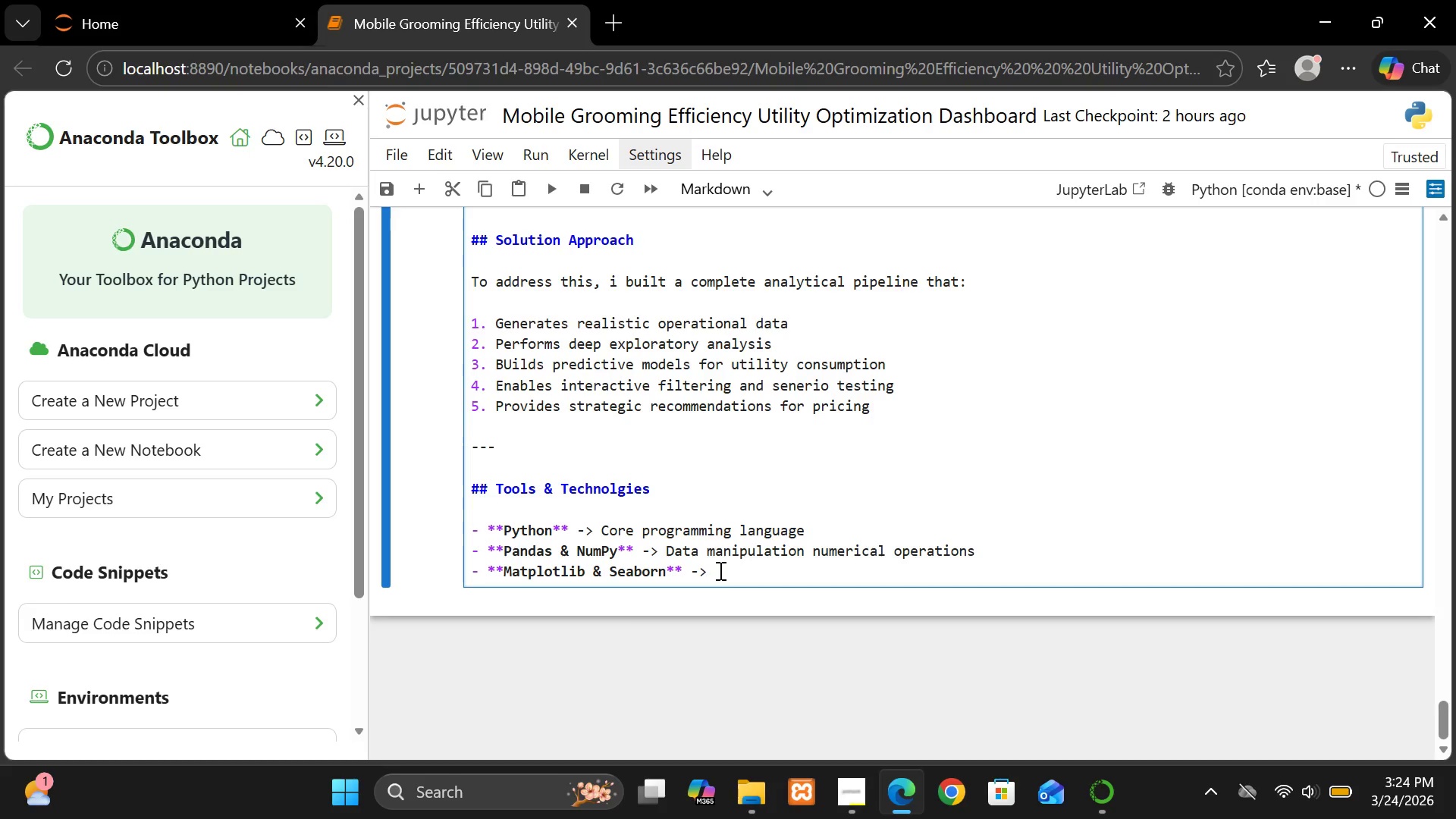 
left_click([719, 570])
 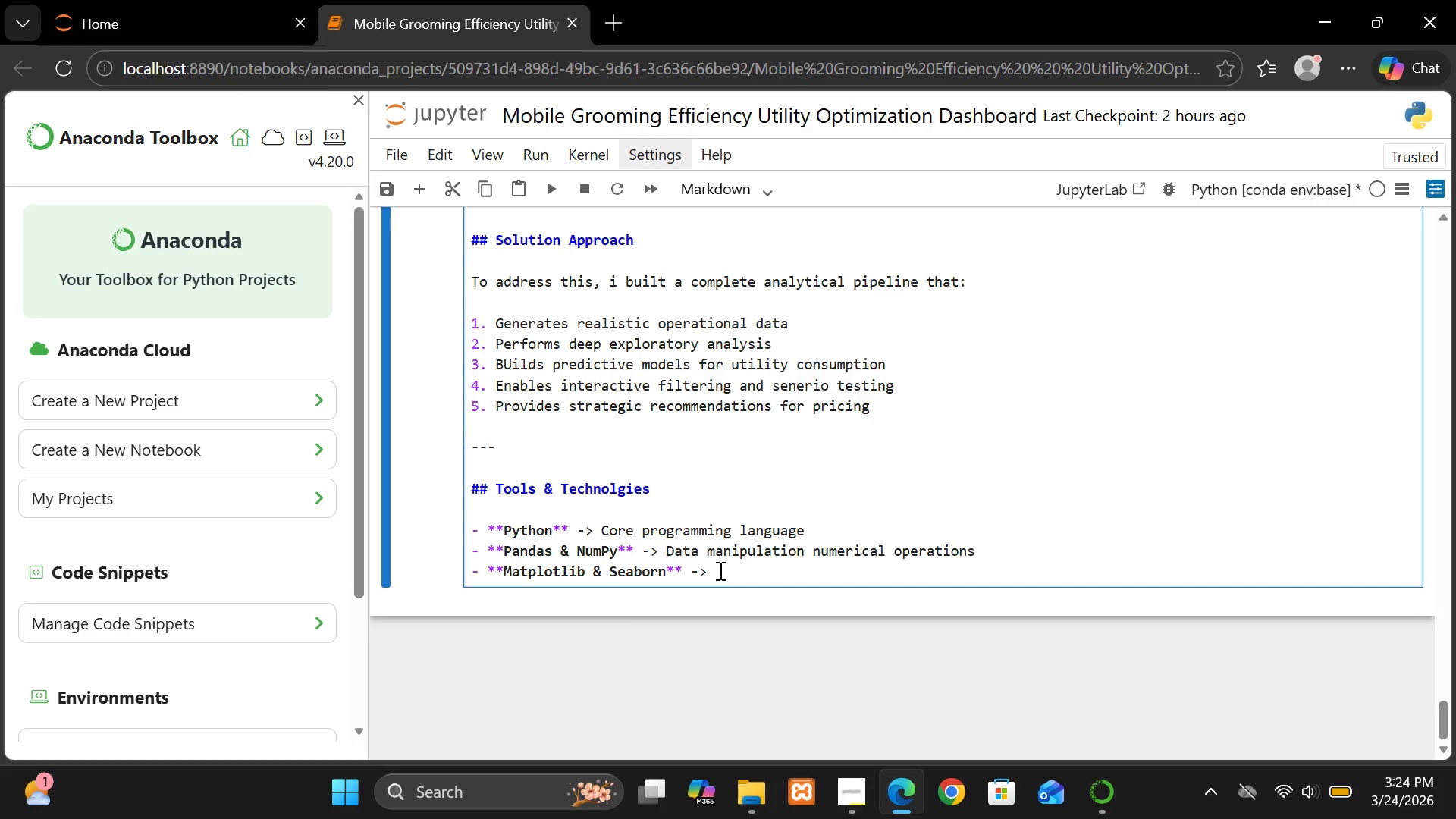 
key(Space)
 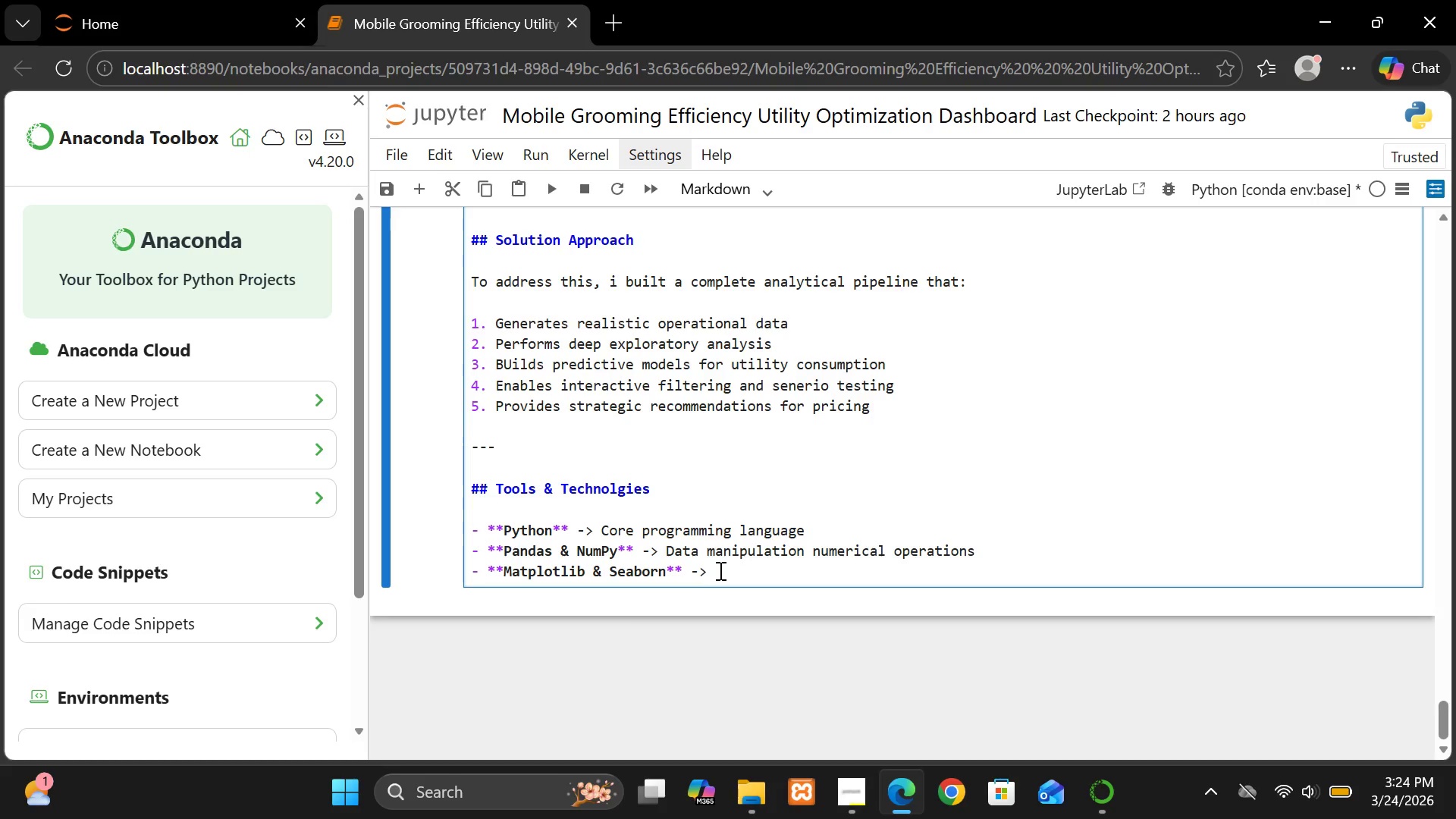 
type(Data Vi)
 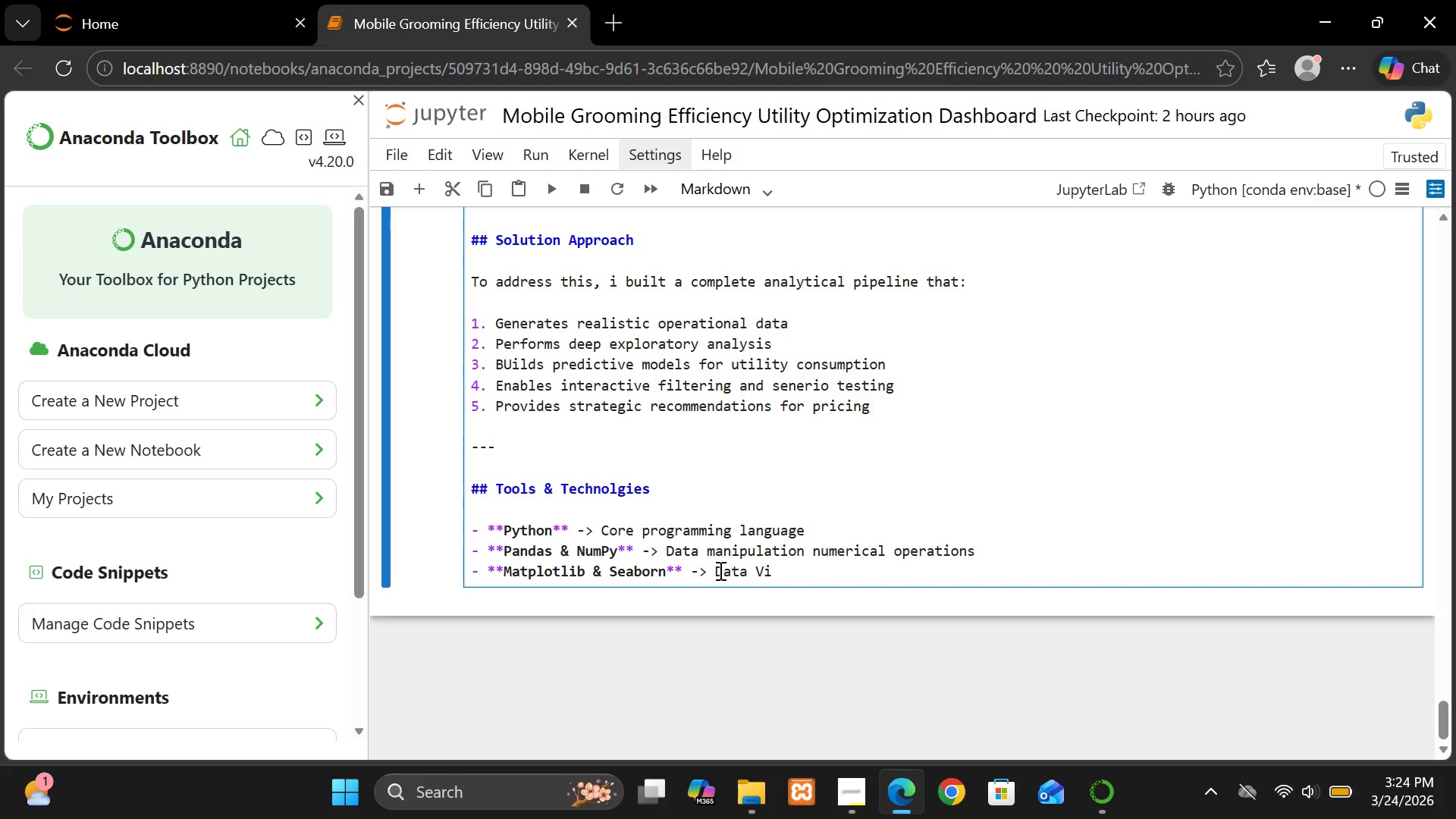 
type(sulia)
key(Backspace)
type(zation)
 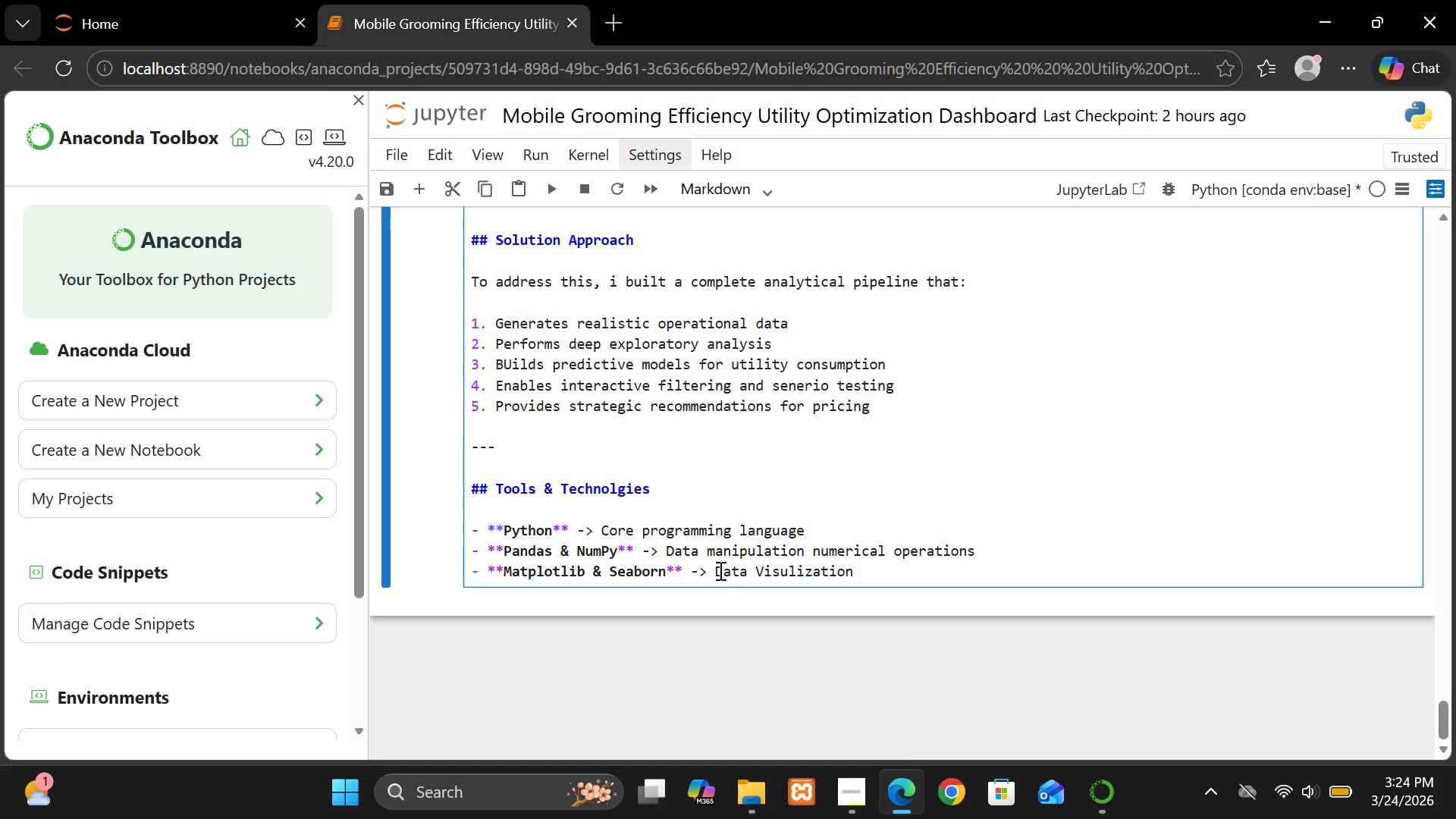 
key(Enter)
 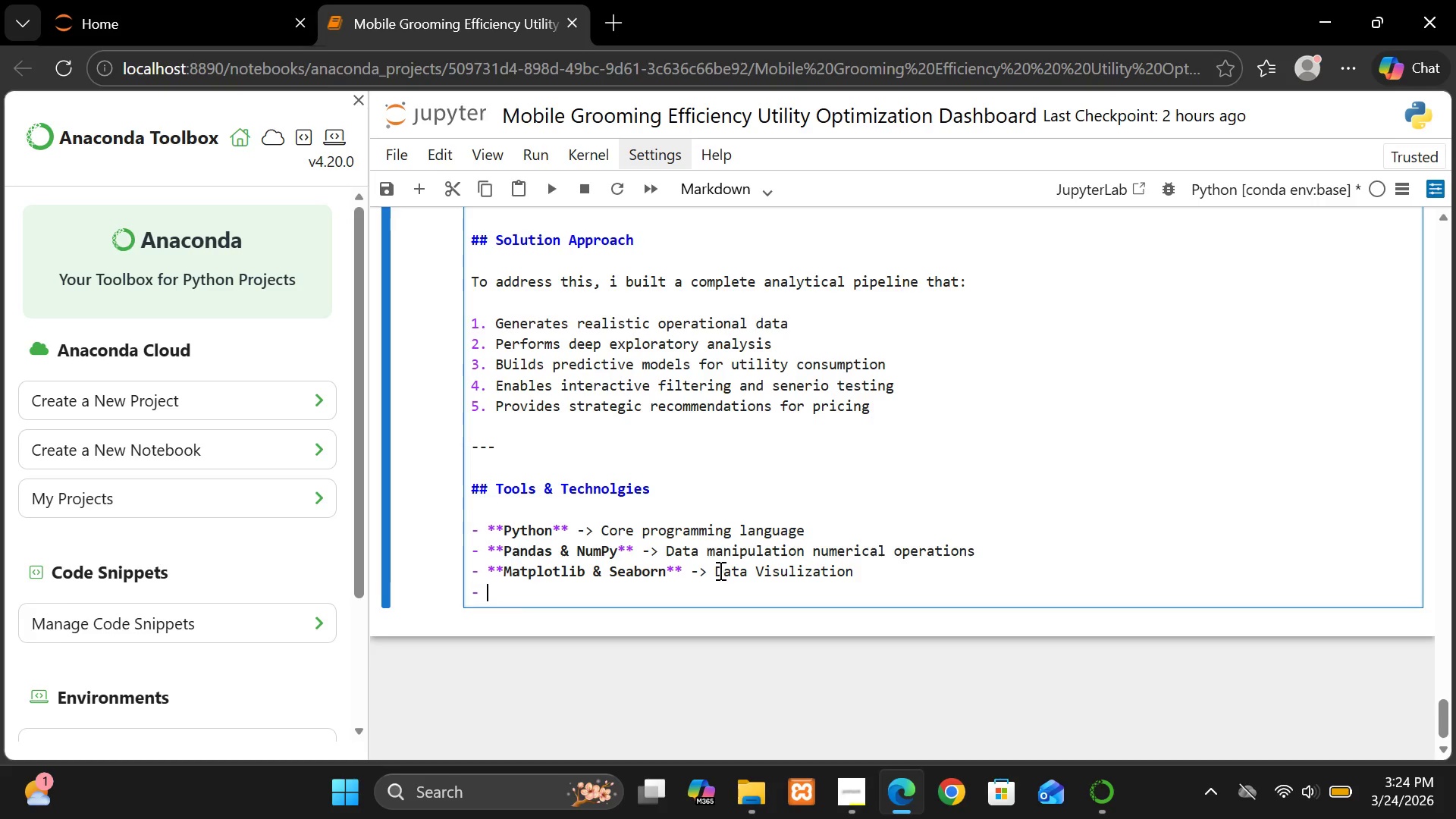 
type(**Scxxikittt)
key(Backspace)
key(Backspace)
key(Backspace)
key(Backspace)
key(Backspace)
key(Backspace)
key(Backspace)
key(Backspace)
key(Backspace)
type(Scit)
key(Backspace)
type(iikit--)
key(Backspace)
type(learn            )
 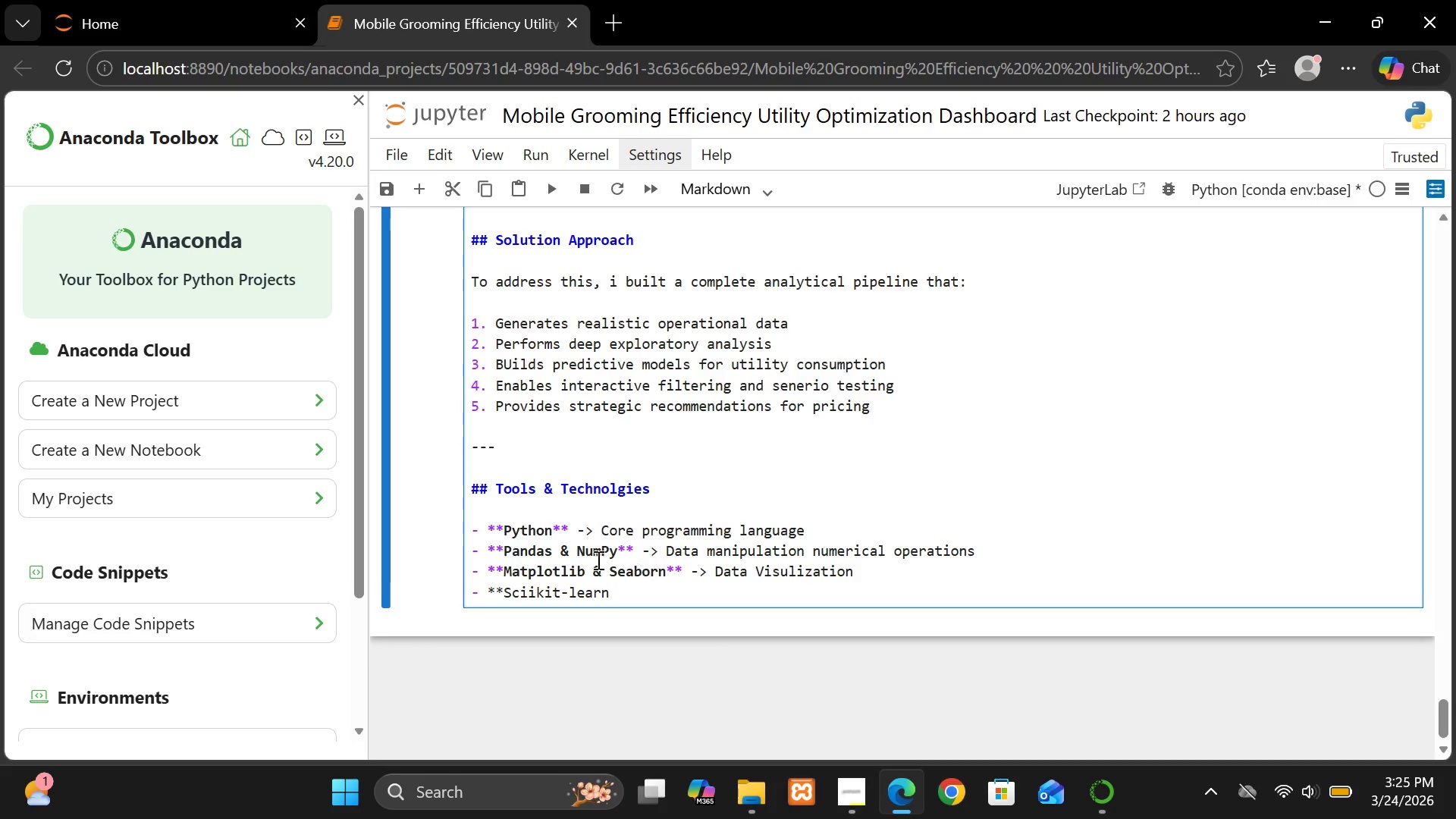 
left_click([528, 587])
 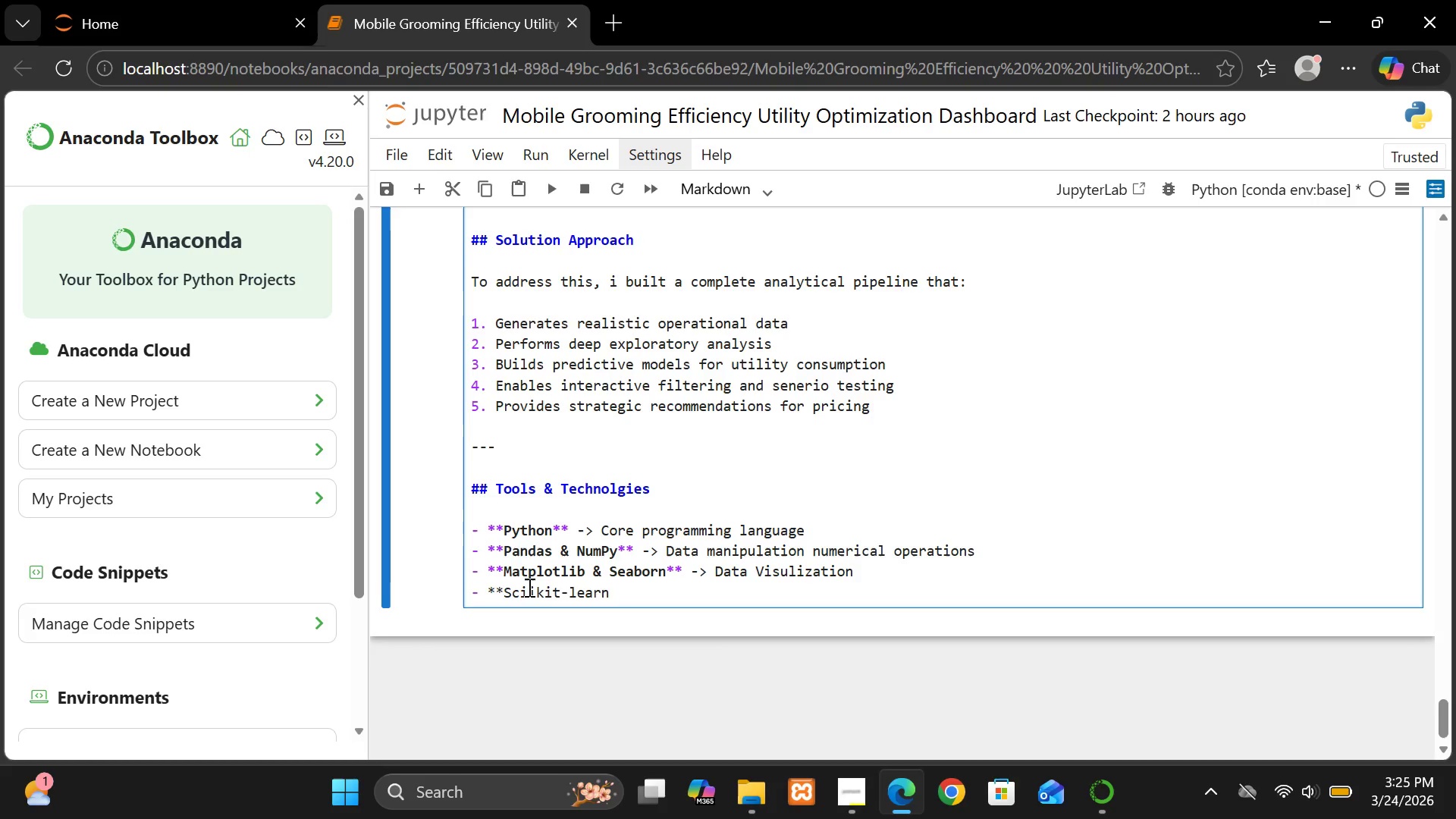 
key(Backspace)
 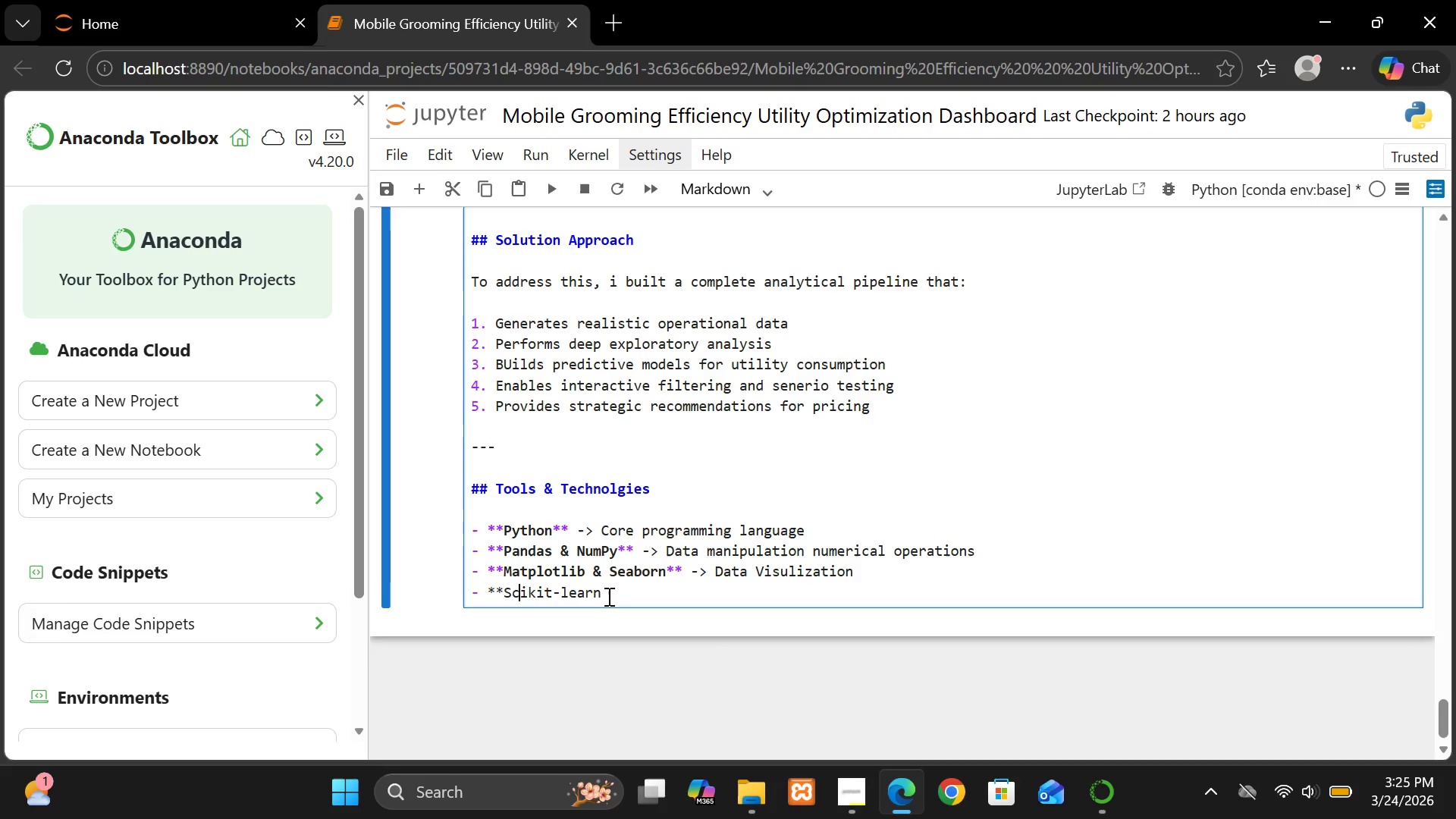 
left_click([607, 596])
 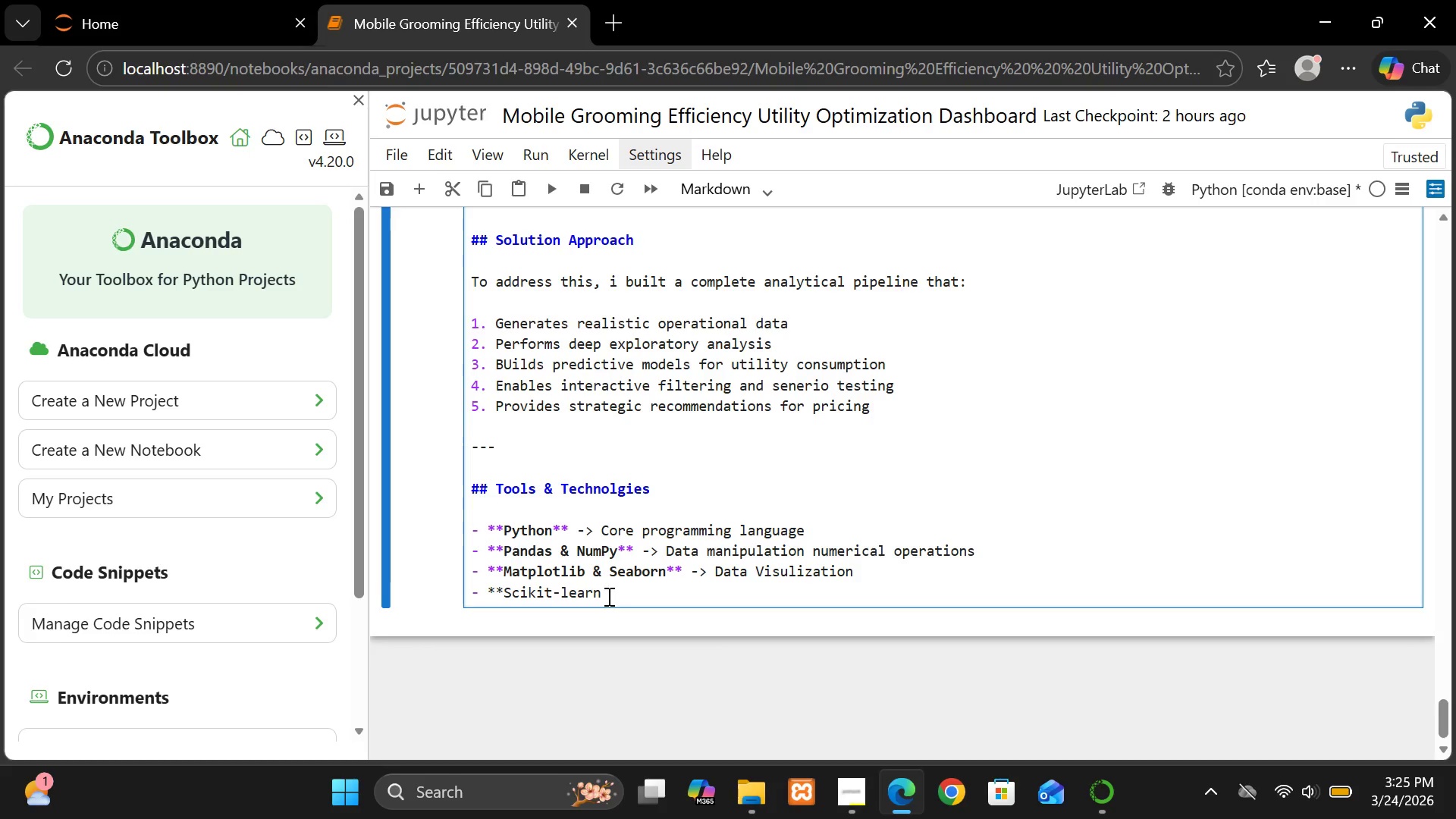 
key(Backspace)
key(Backspace)
key(Backspace)
type(rn** -> Machine learning)
 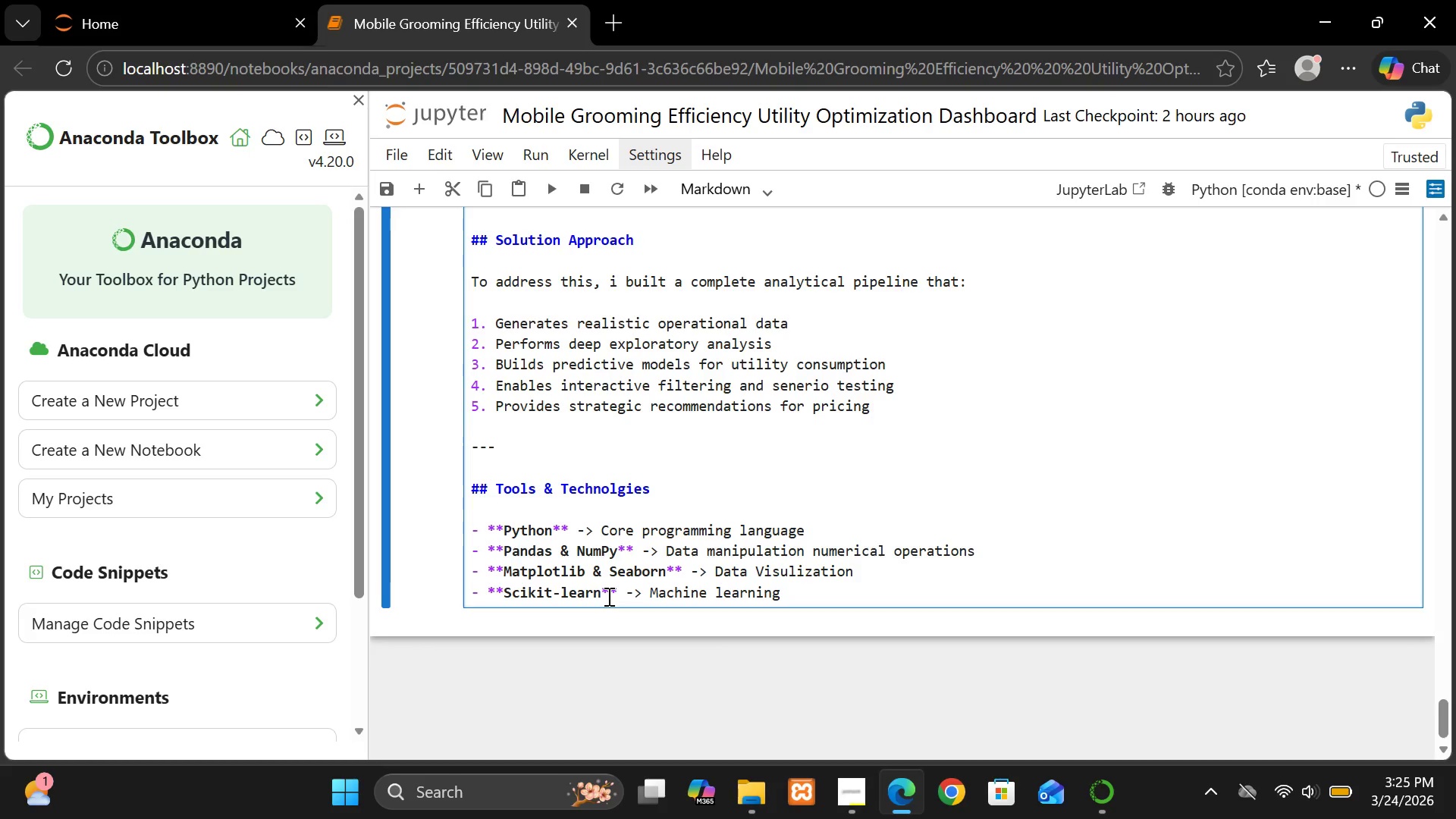 
type( models)
 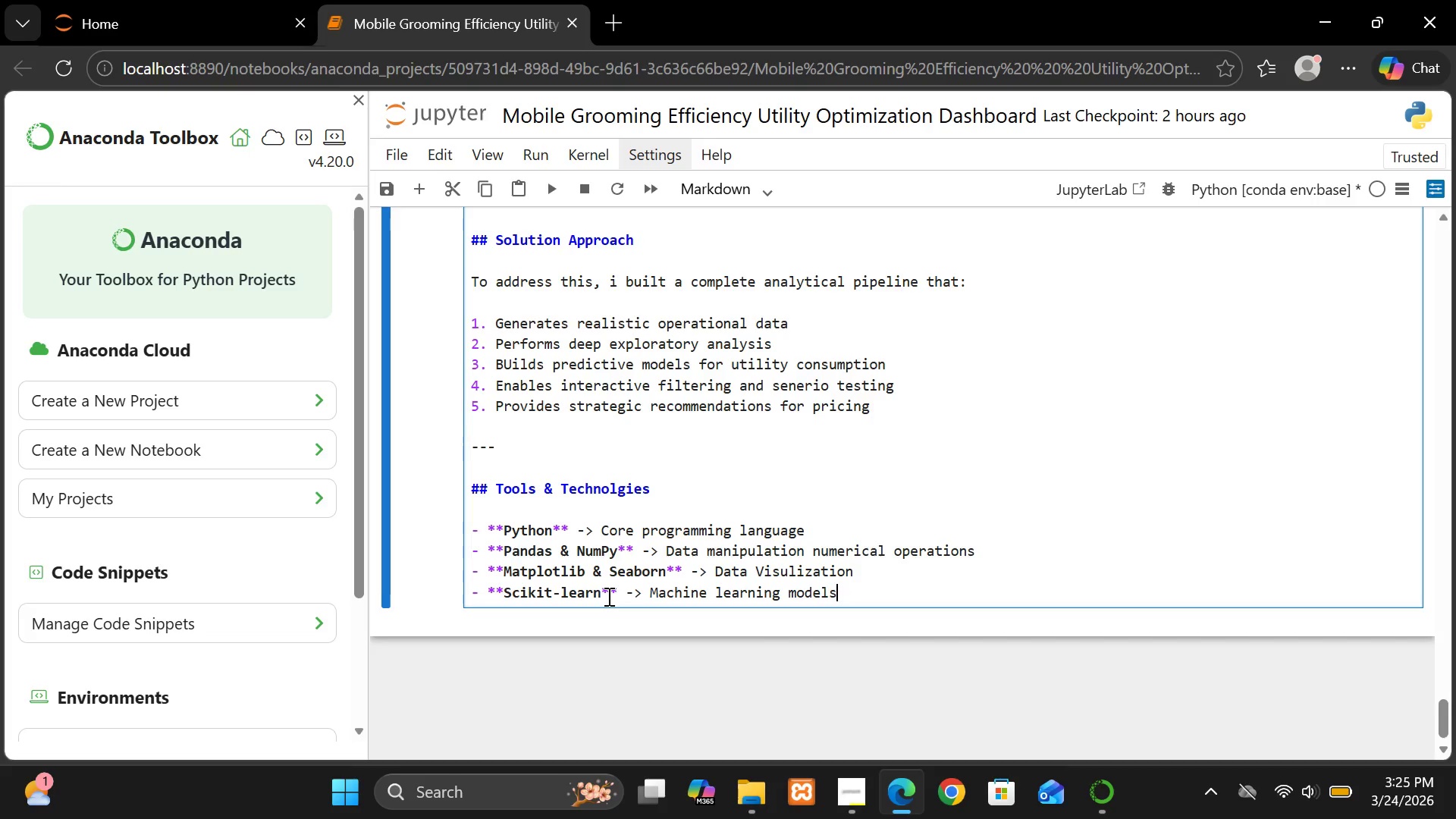 
key(Enter)
 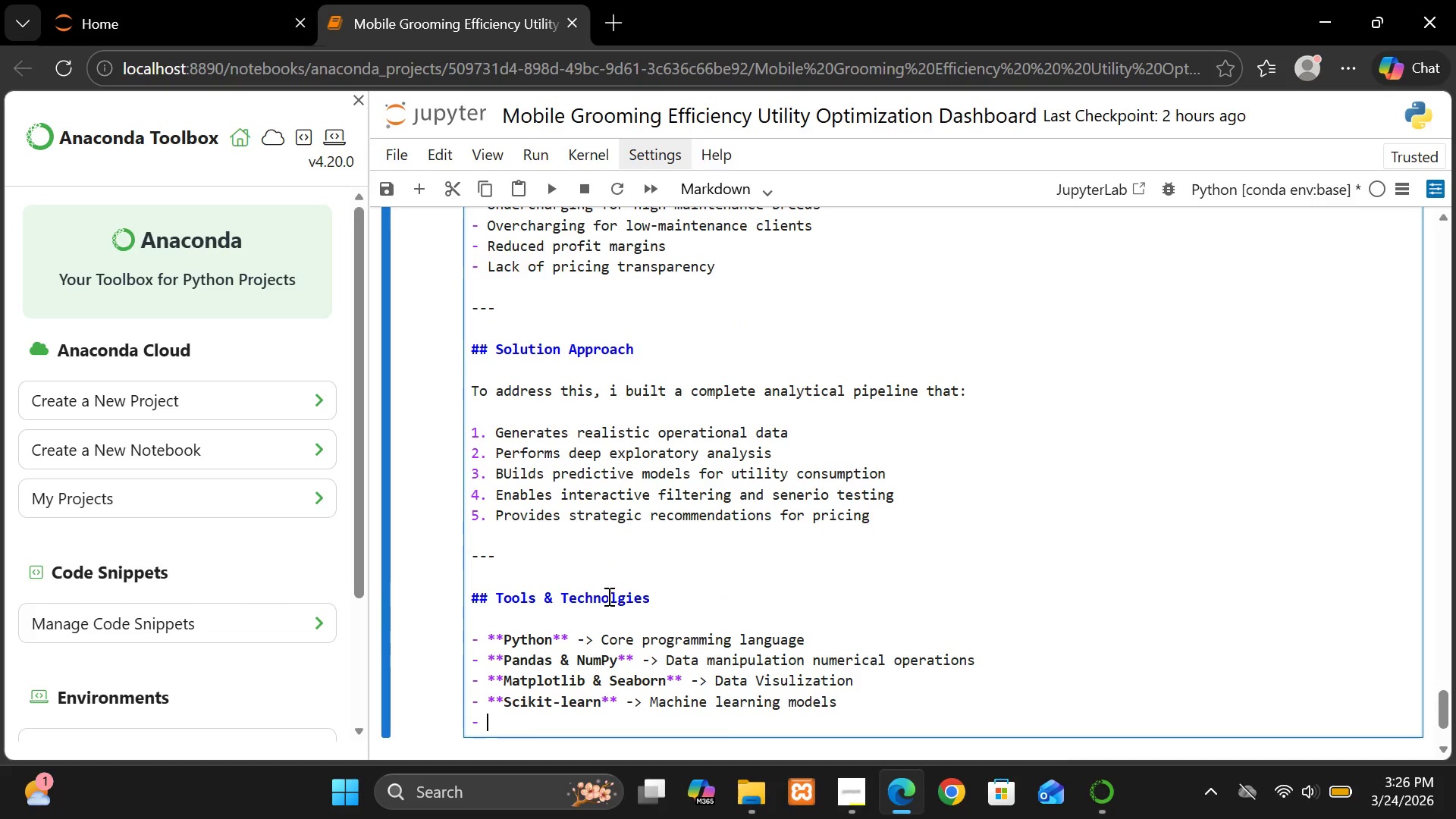 
wait(13.61)
 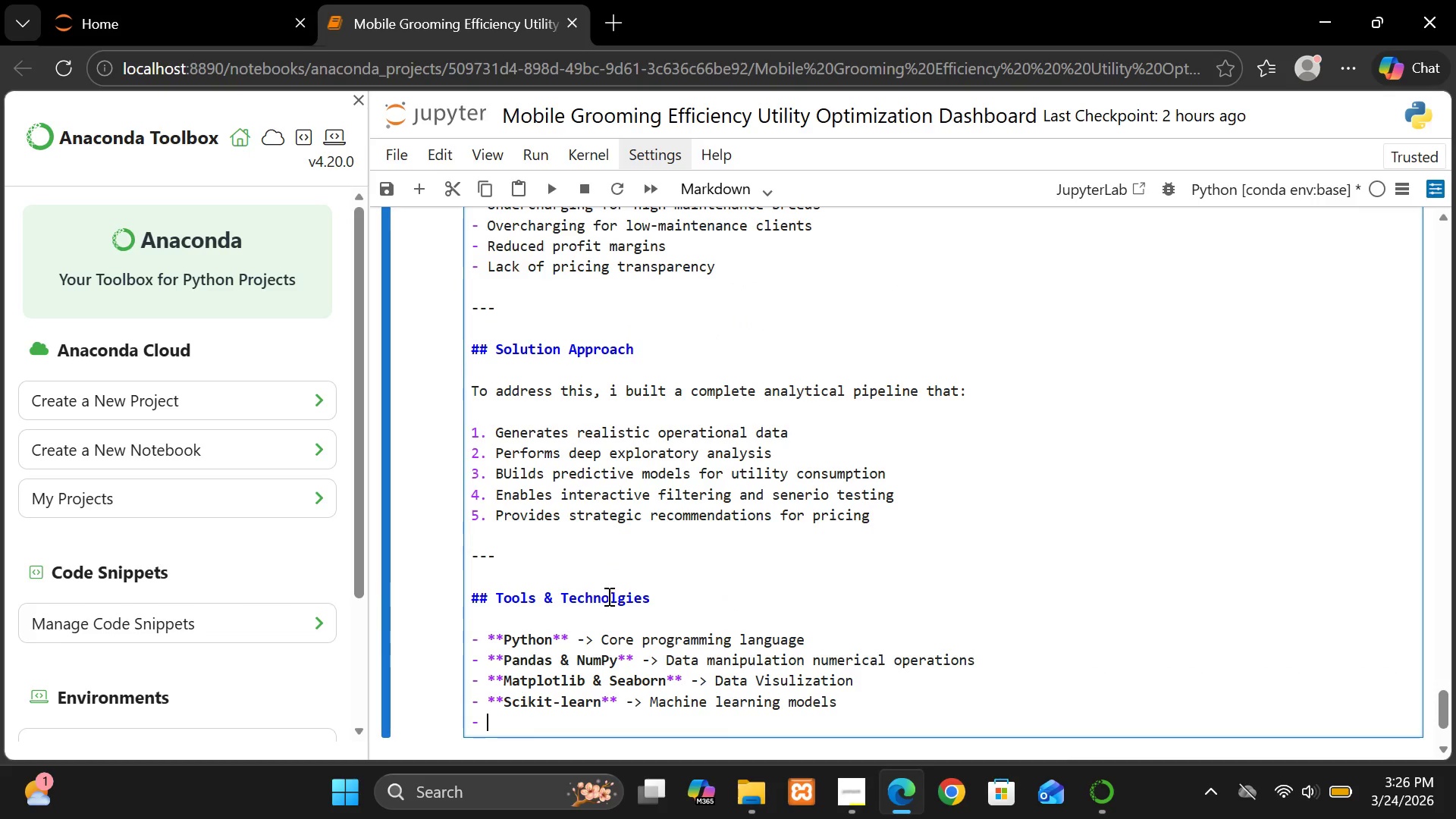 
hold_key(key=ShiftLeft, duration=1.5)
 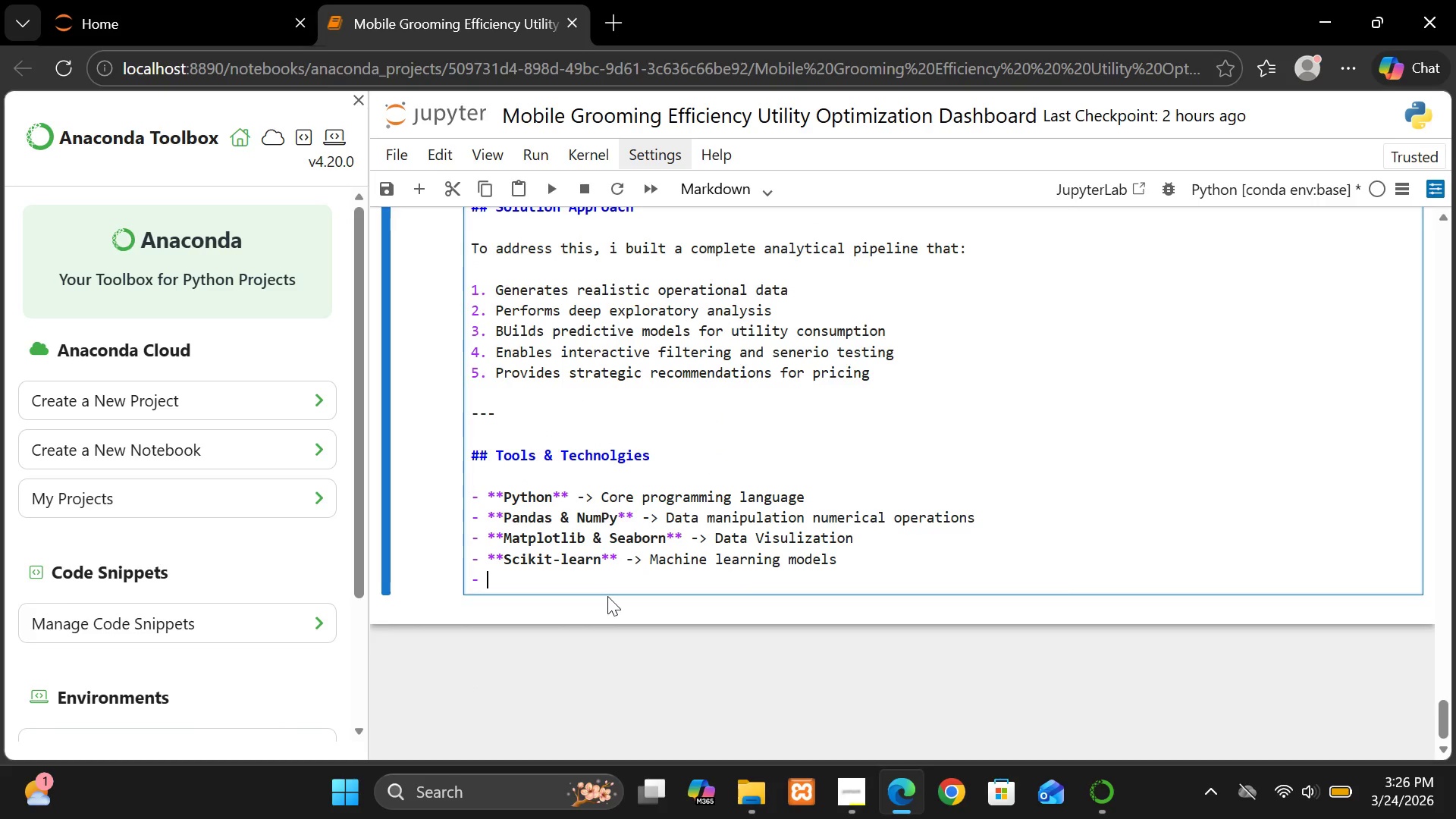 
type(**ipywidgetss)
key(Backspace)
type( )
key(Backspace)
key(Backspace)
key(Backspace)
key(Backspace)
key(Backspace)
type(ets)
 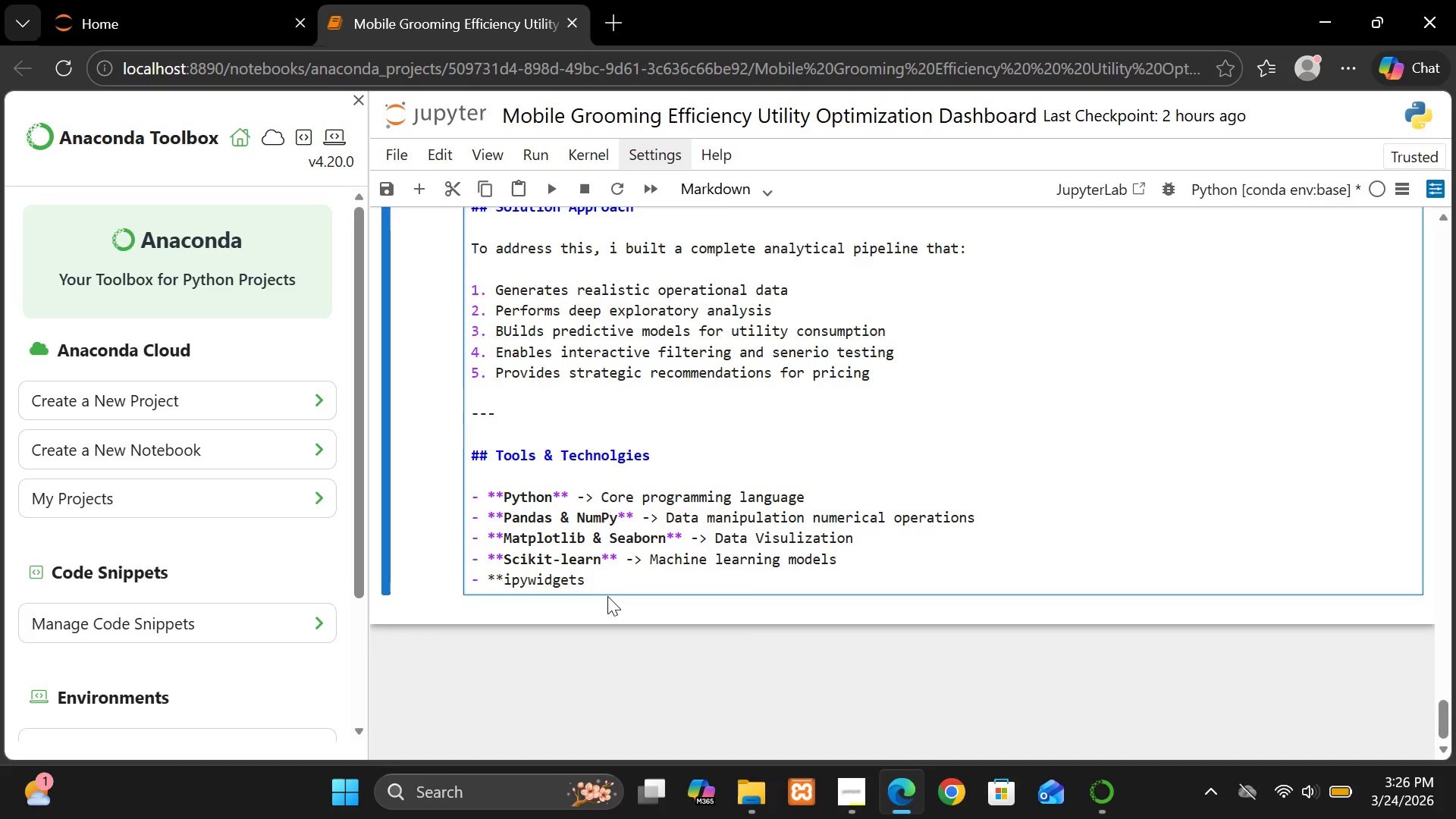 
type(** ->)
 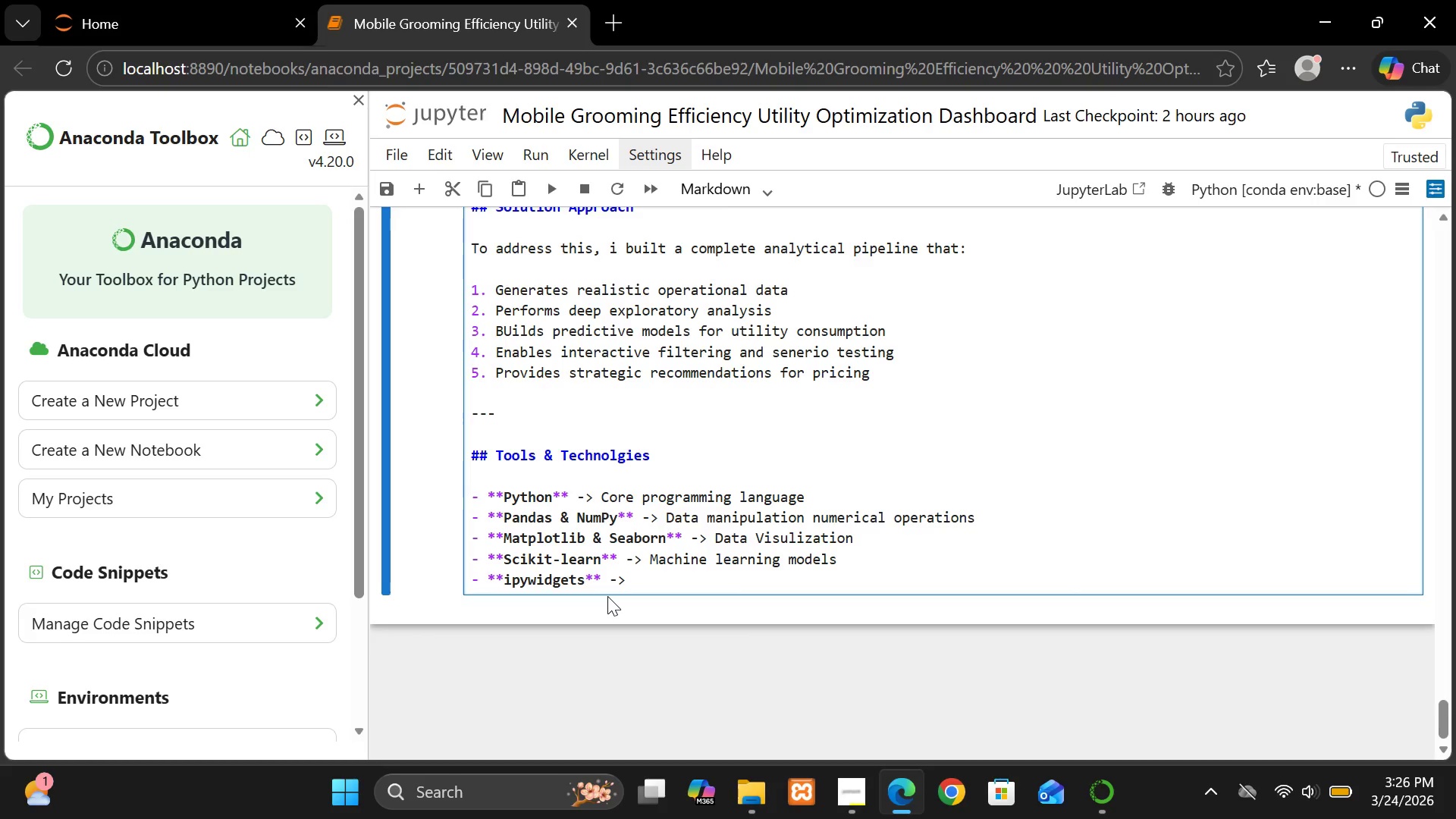 
key(Space)
 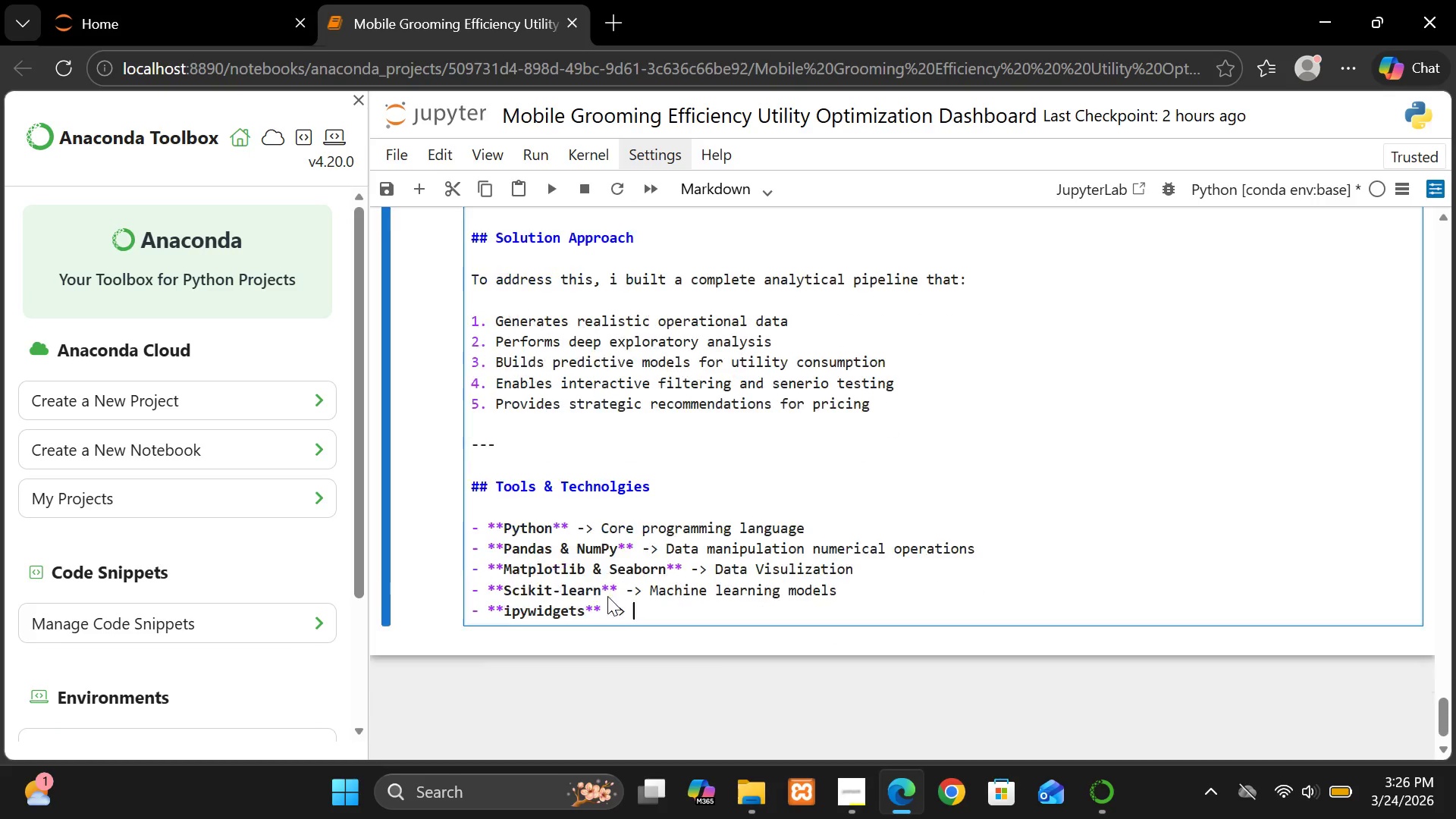 
hold_key(key=ShiftLeft, duration=0.41)
 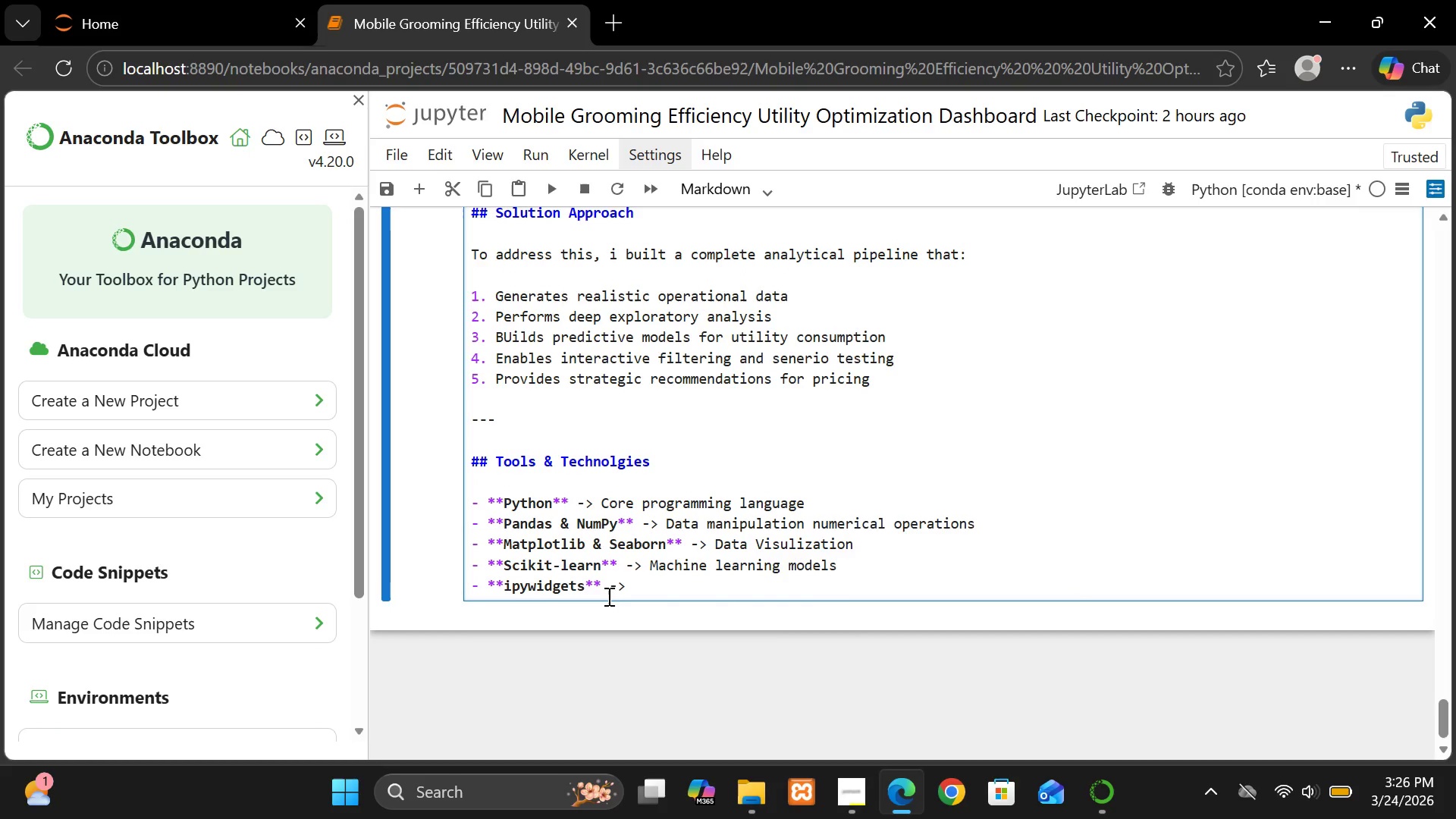 
type(Interactive dashboard controlswws)
key(Backspace)
key(Backspace)
key(Backspace)
 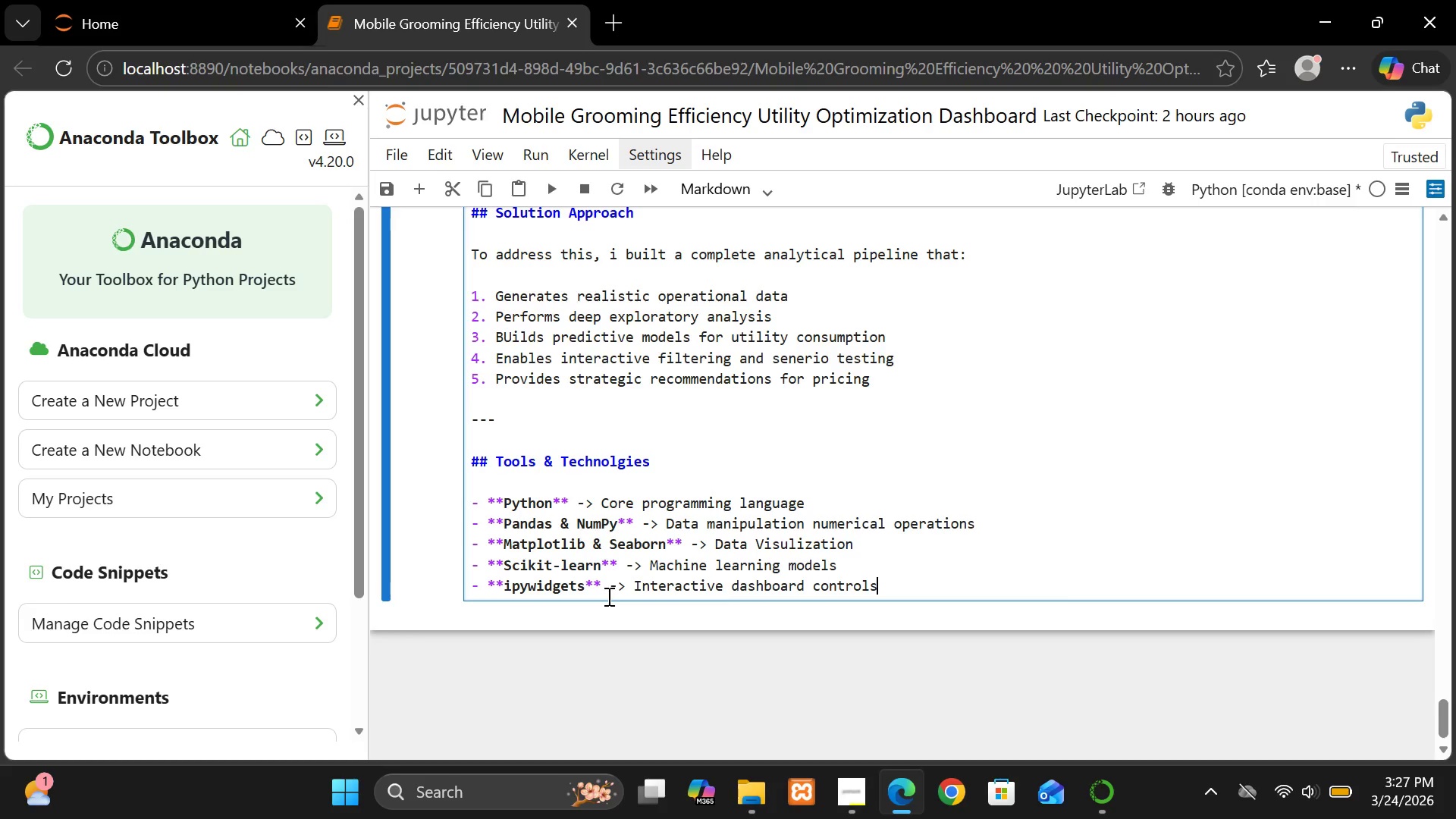 
key(Enter)
 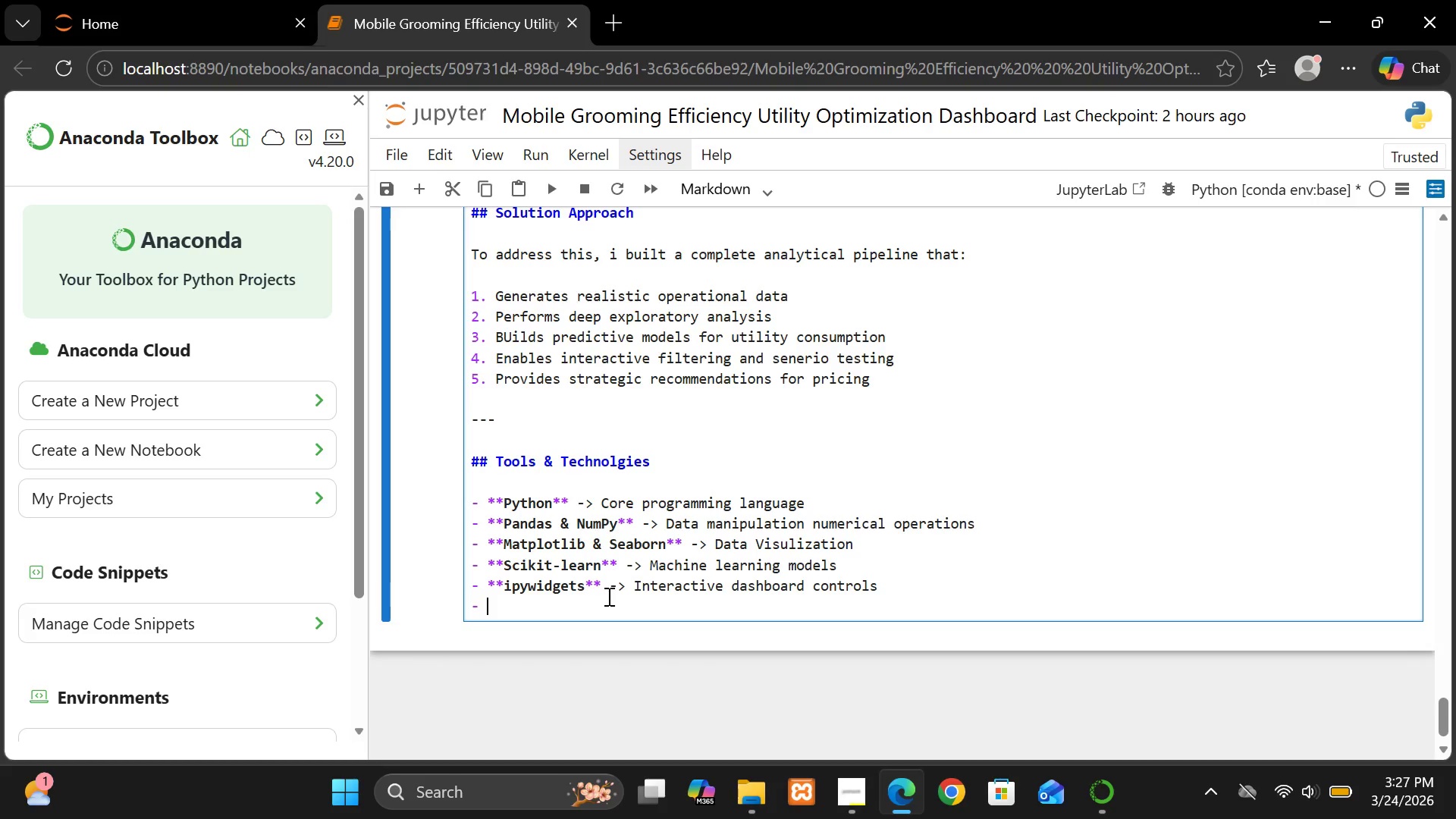 
hold_key(key=ShiftLeft, duration=1.5)
 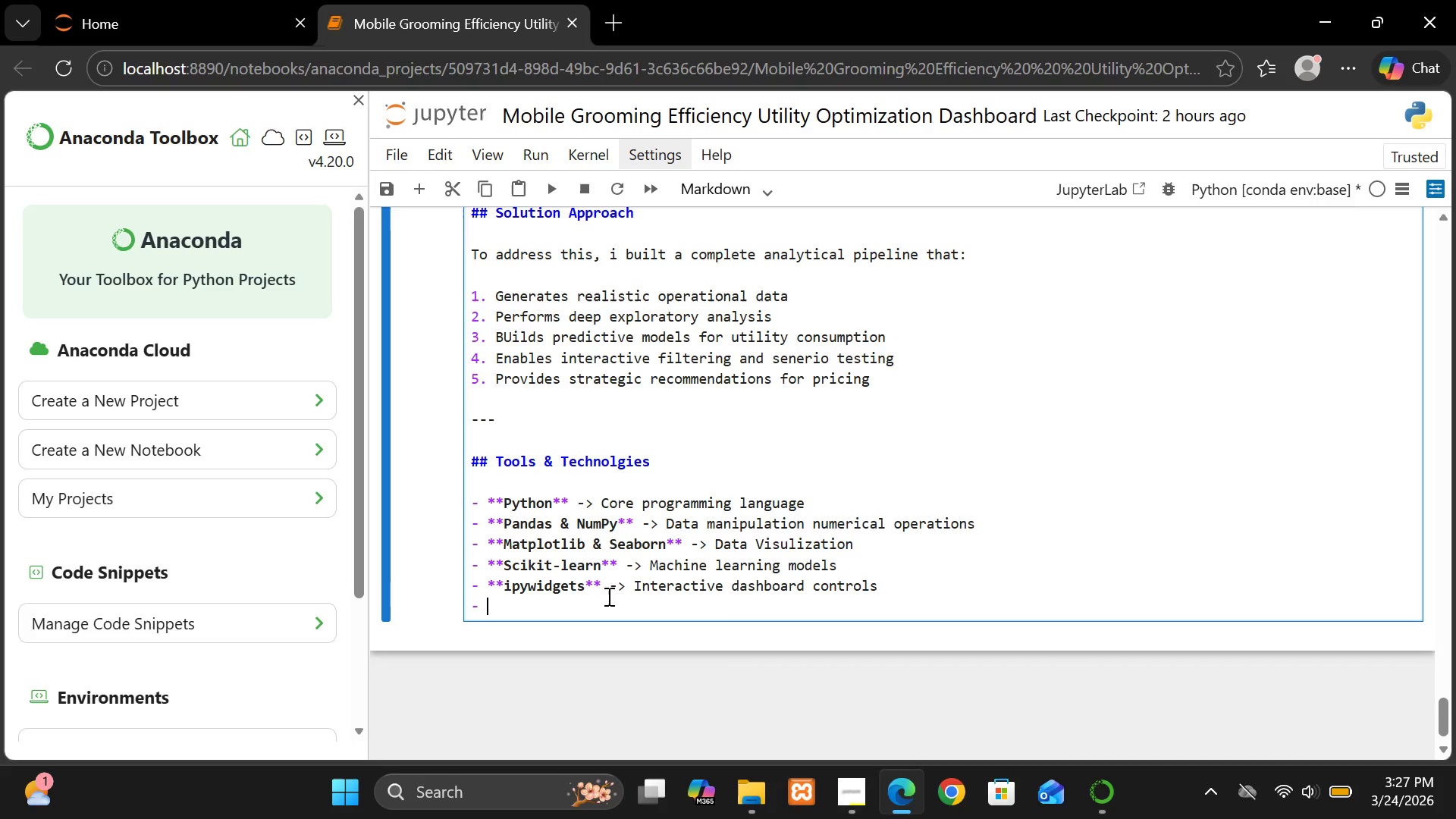 
hold_key(key=ShiftLeft, duration=1.5)
 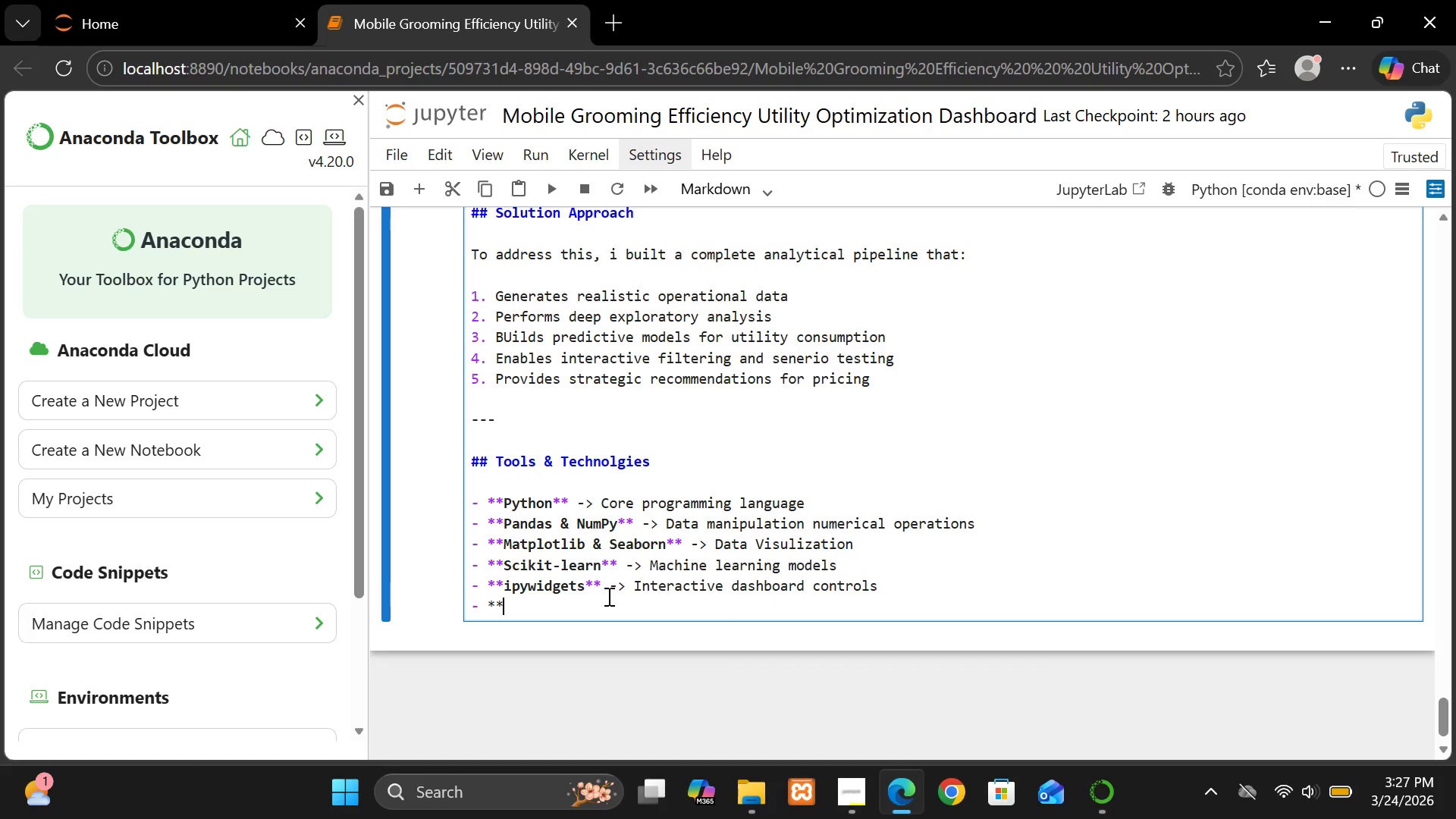 
type(**)
 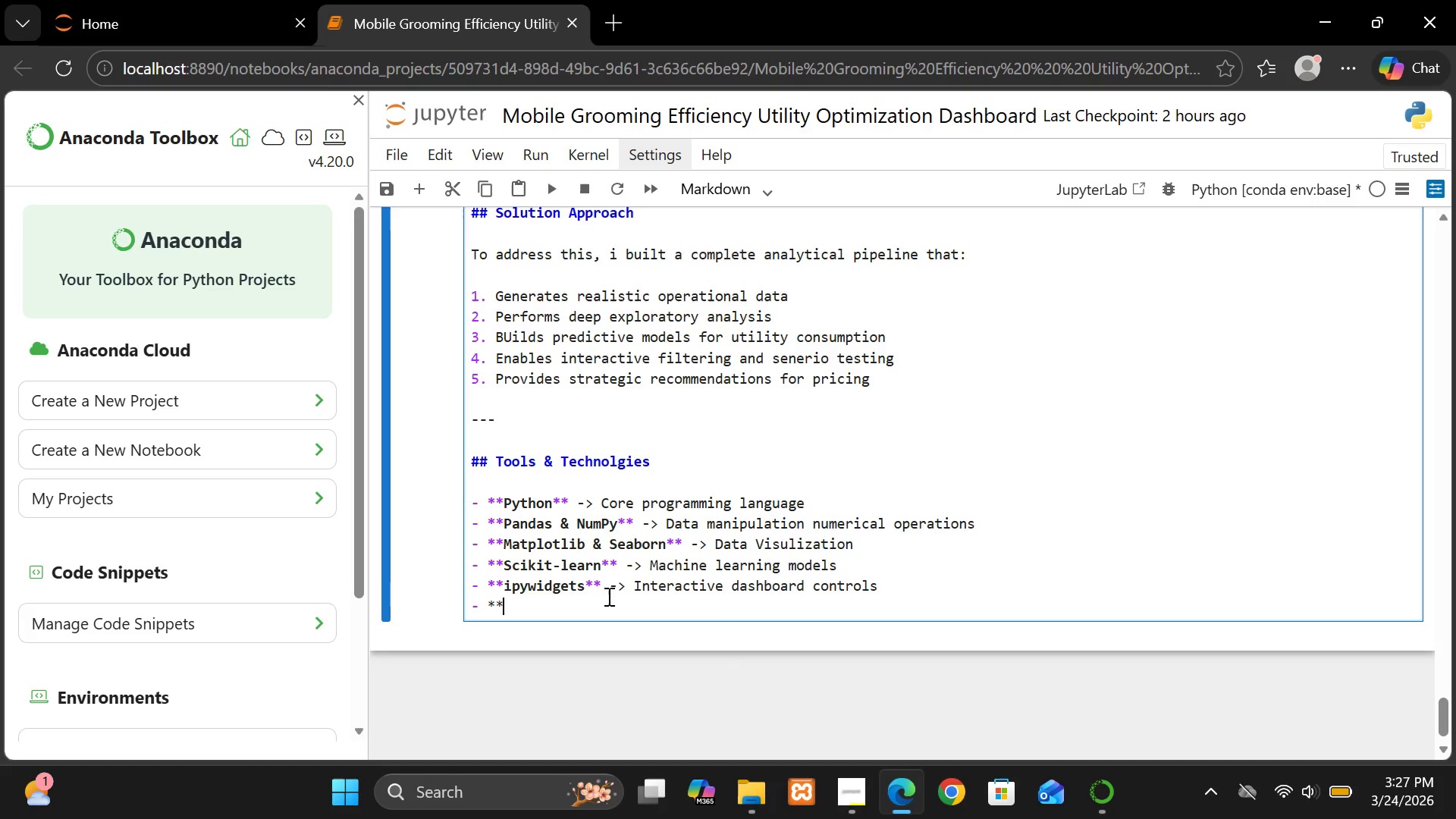 
hold_key(key=ShiftRight, duration=1.53)
 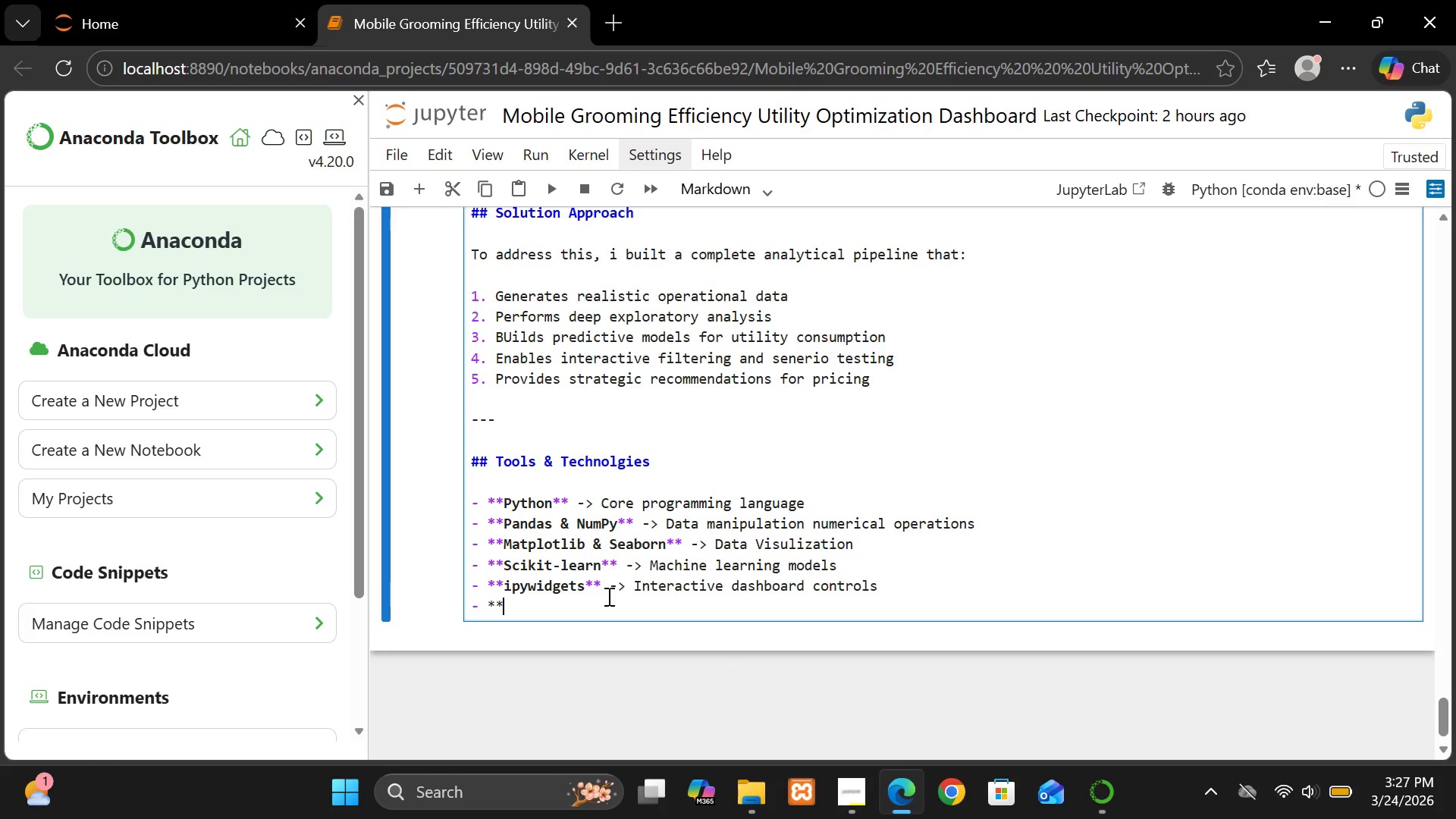 
type(Report)
 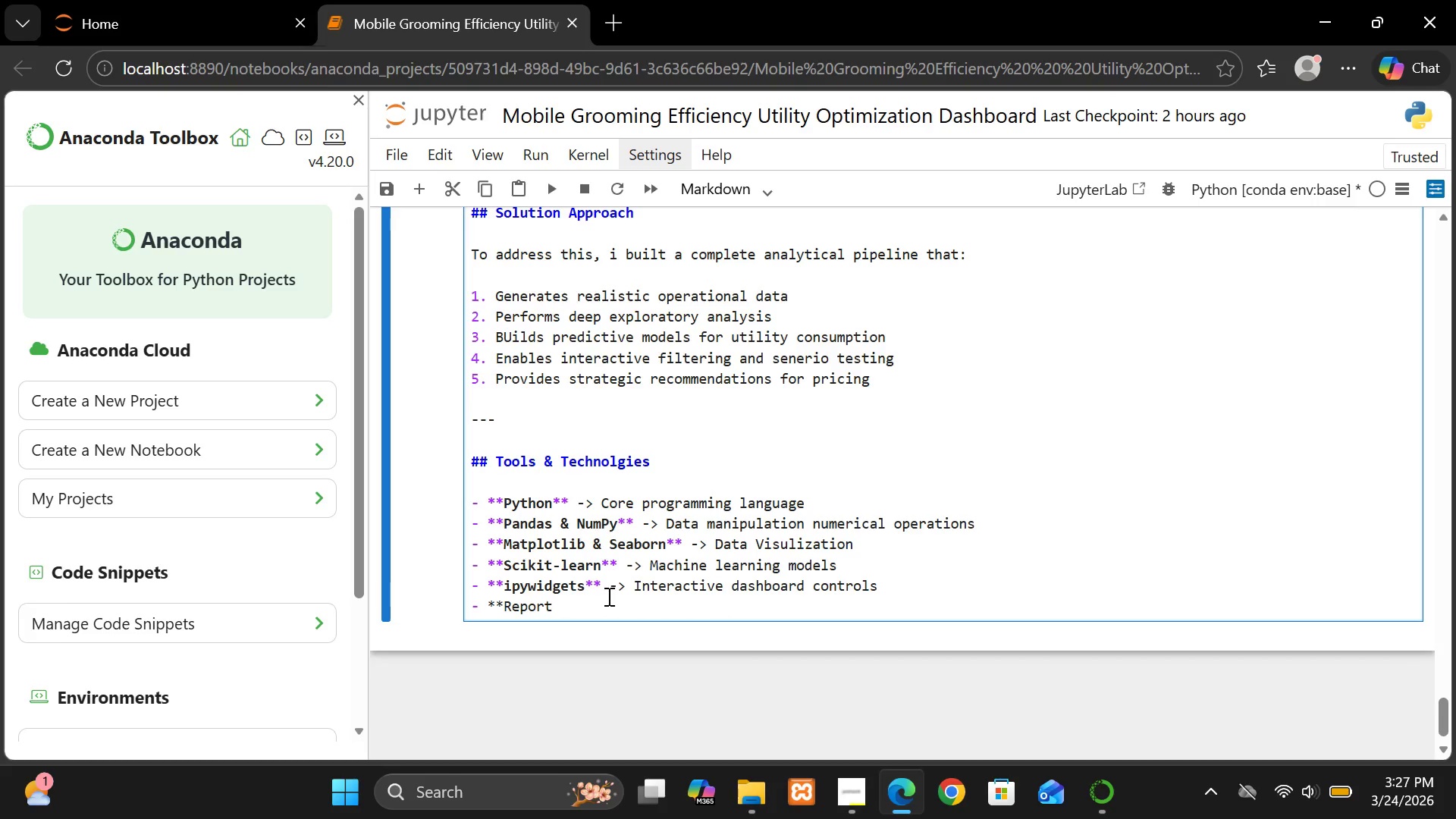 
hold_key(key=ShiftLeft, duration=0.33)
 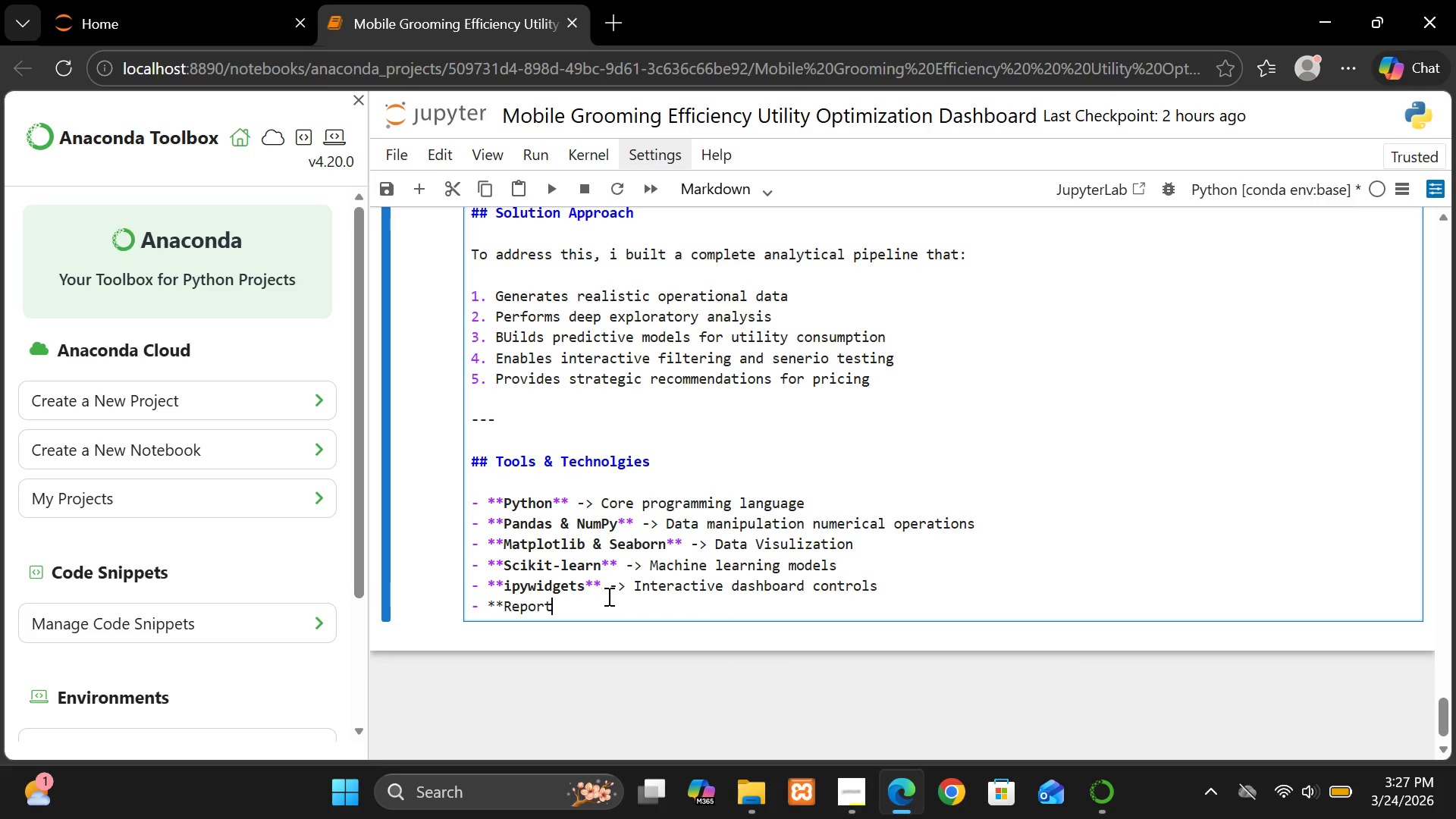 
type(Lab)
 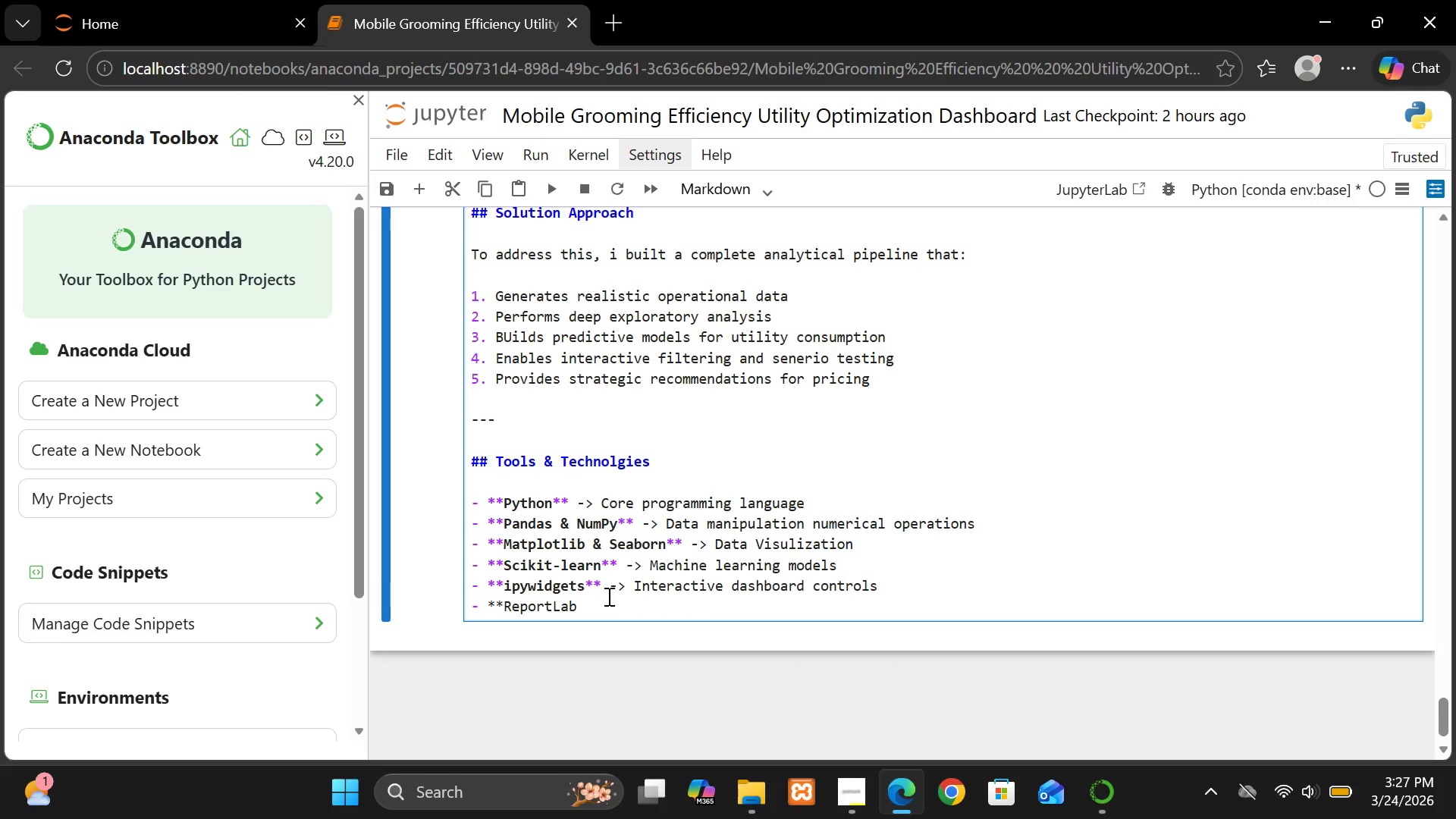 
type(**->)
 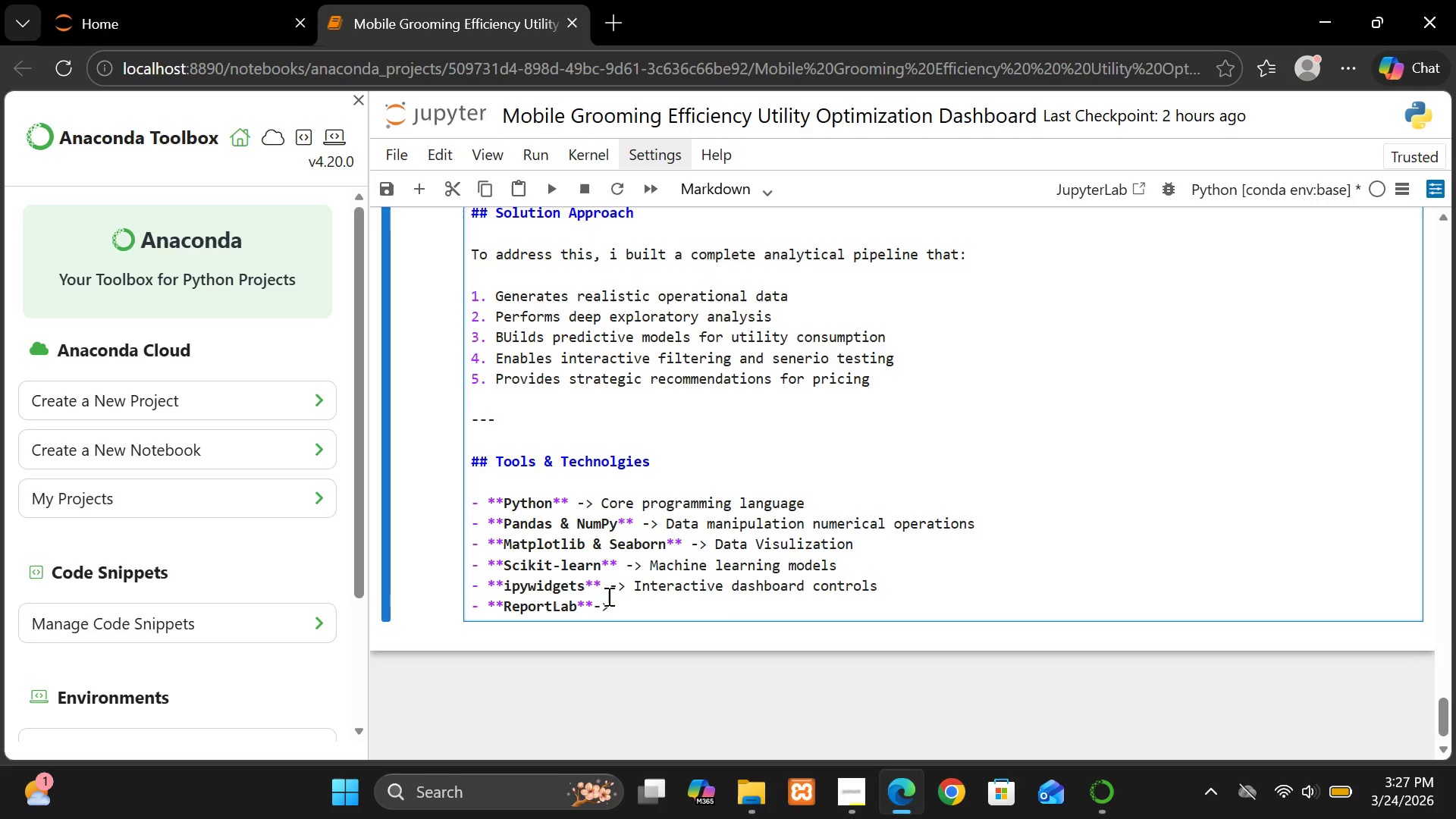 
key(Enter)
 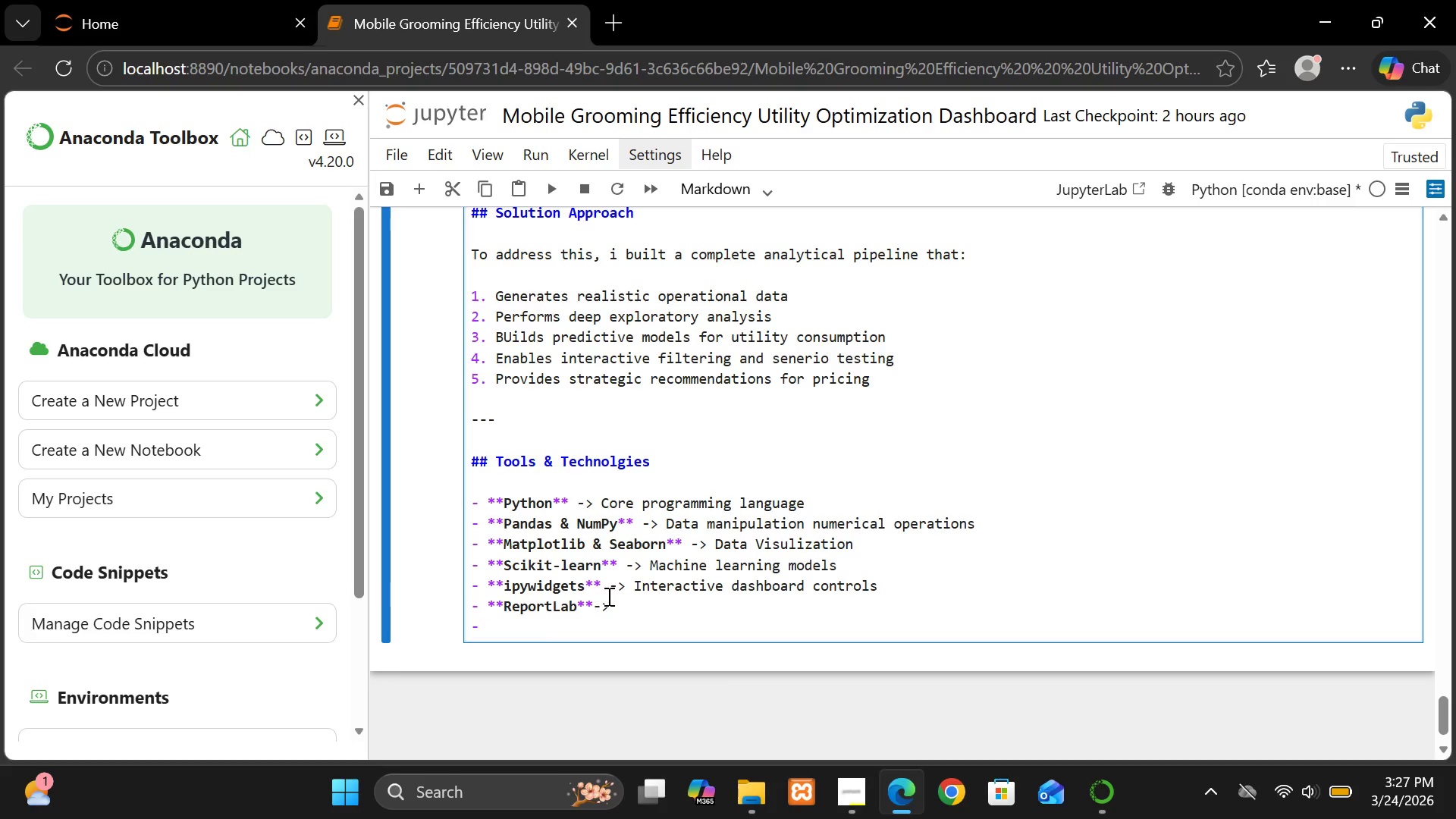 
key(Backspace)
 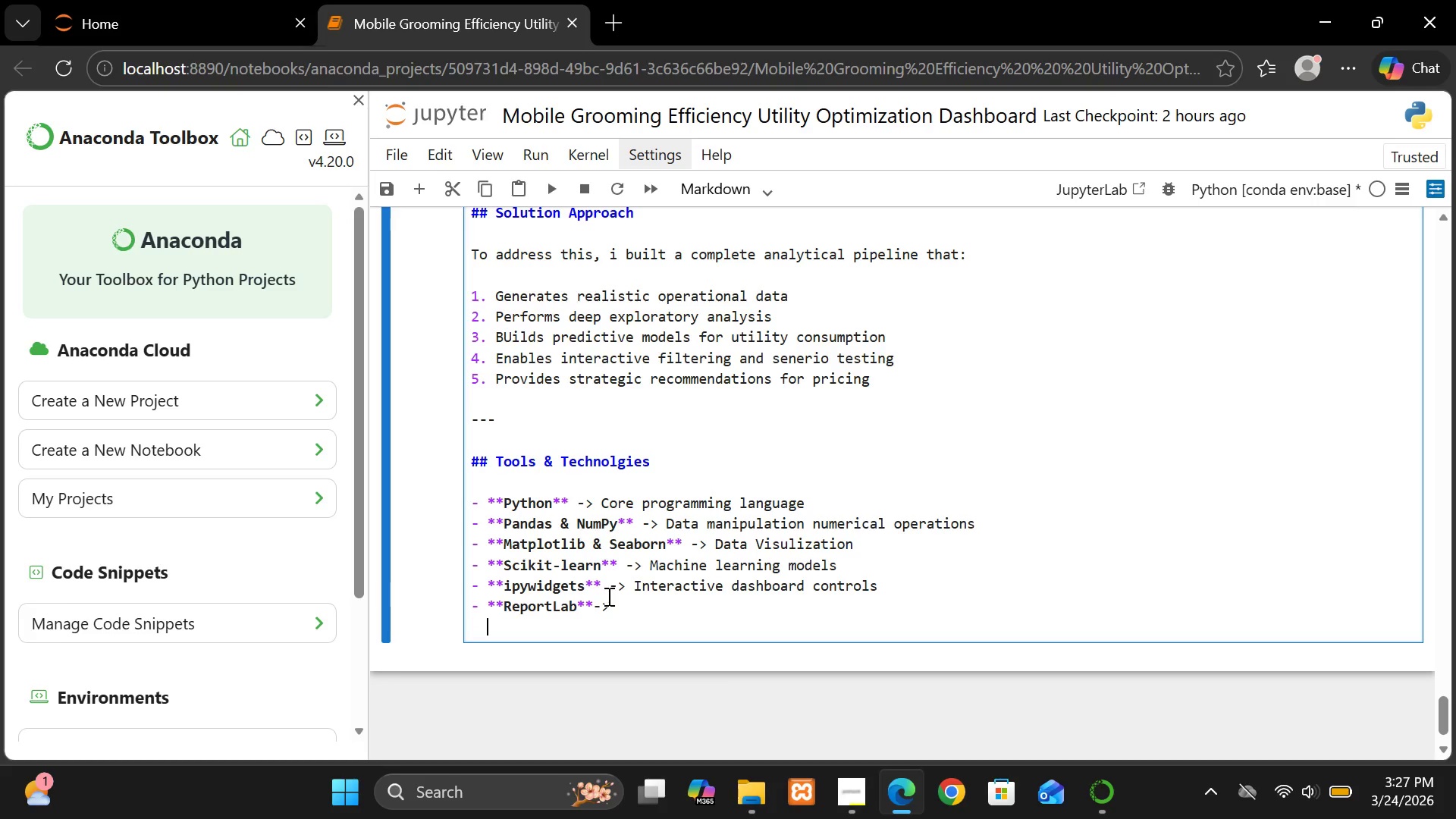 
key(Backspace)
 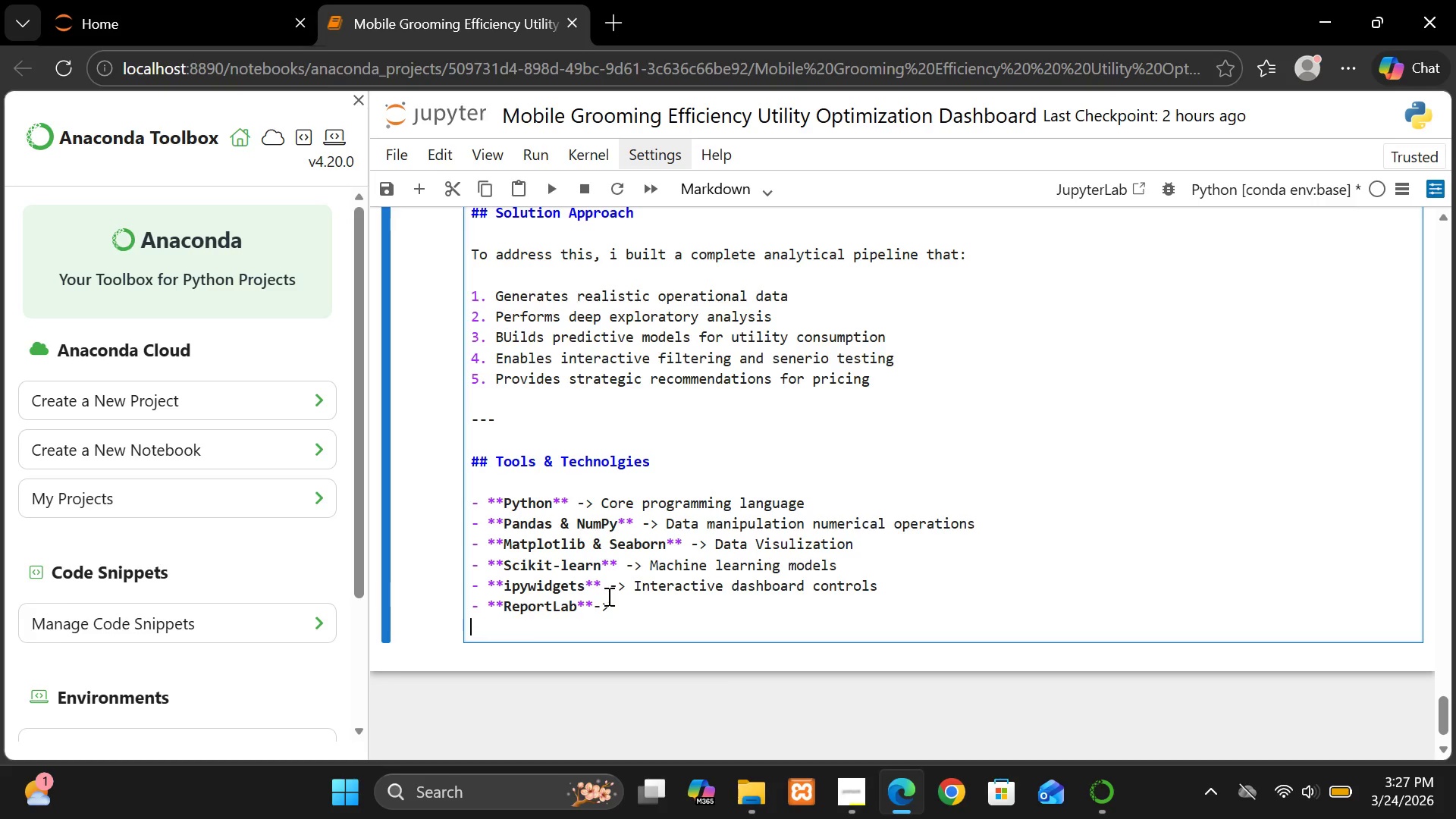 
key(Backspace)
 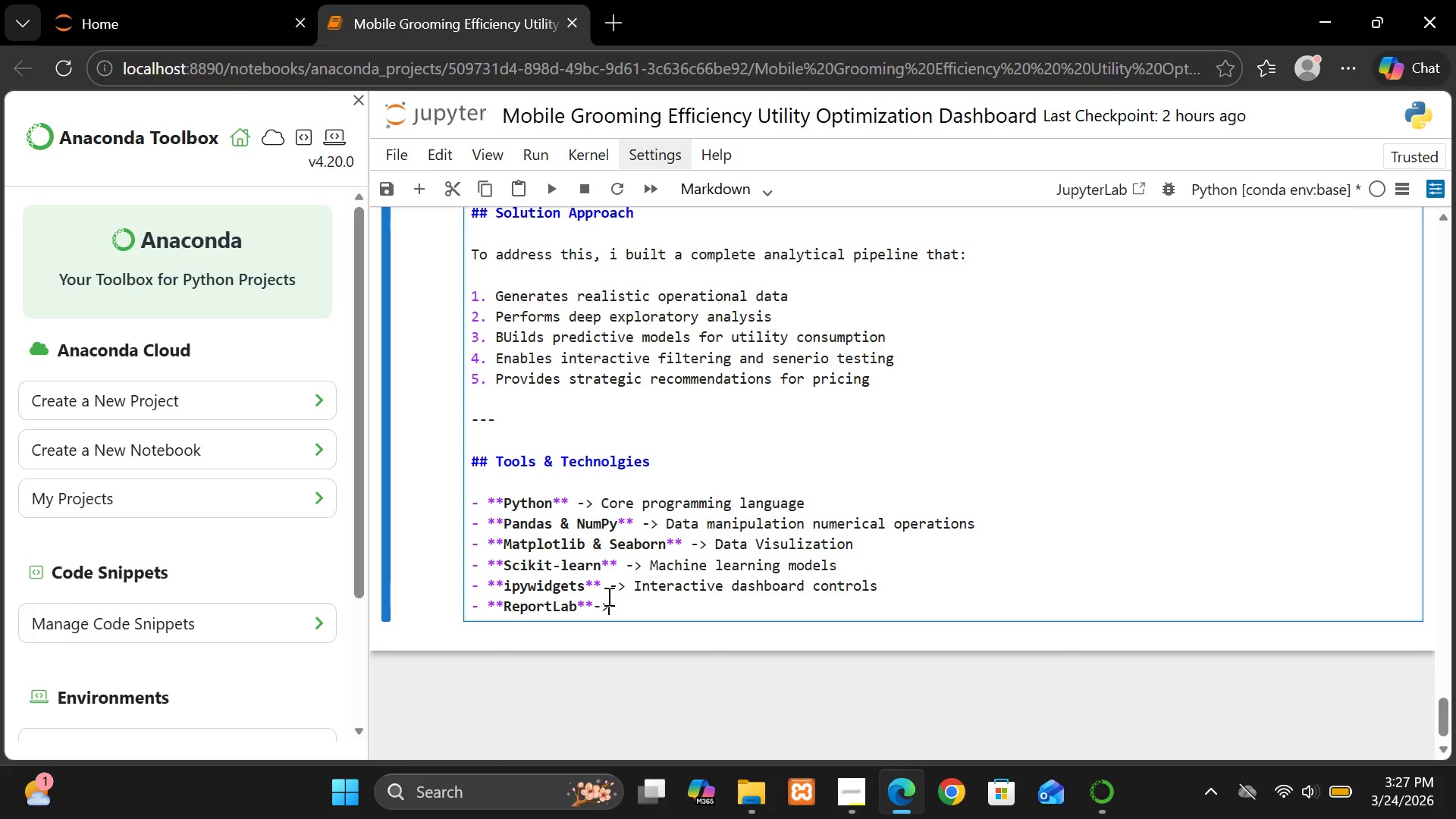 
key(Backspace)
 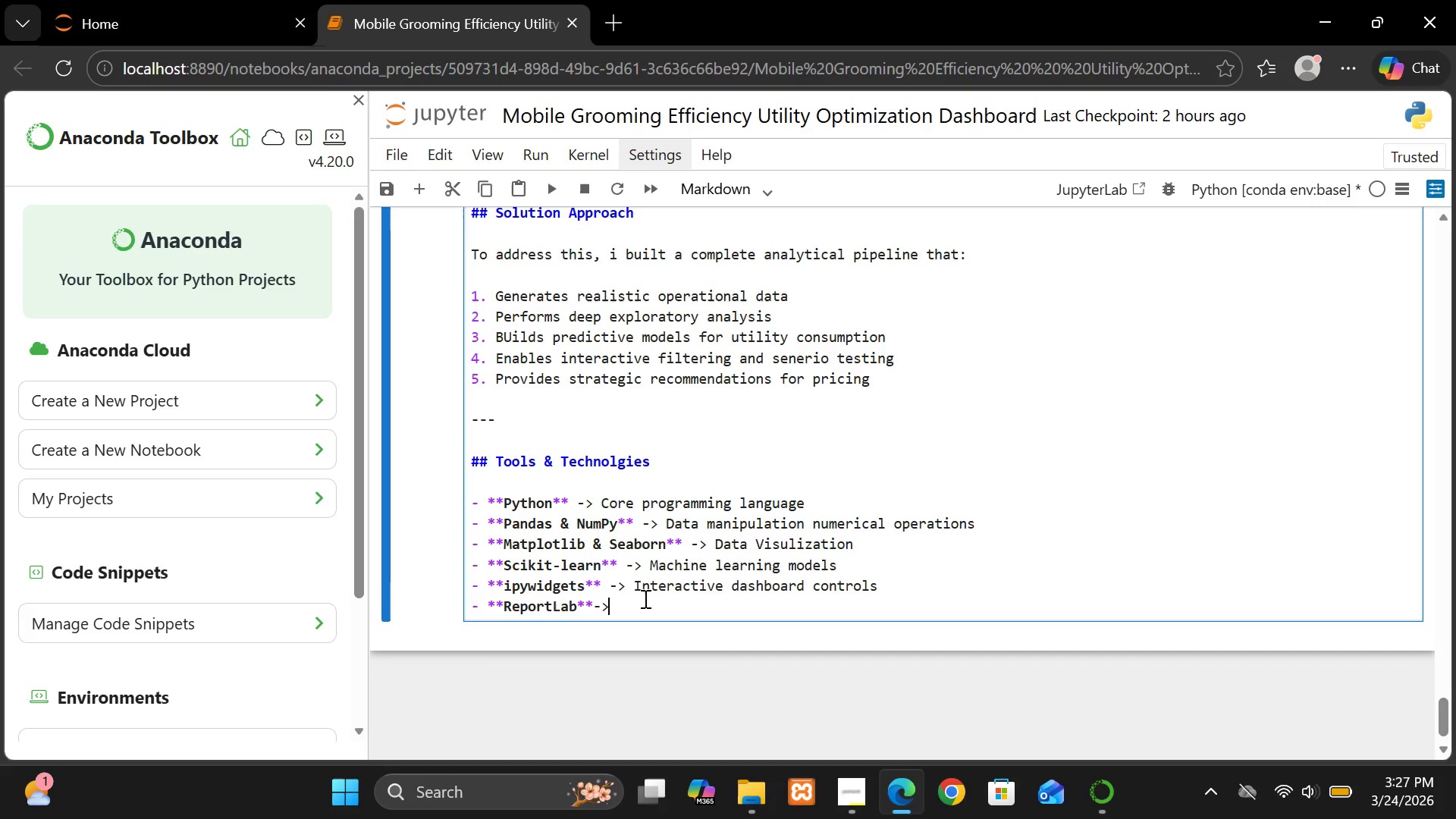 
key(Space)
 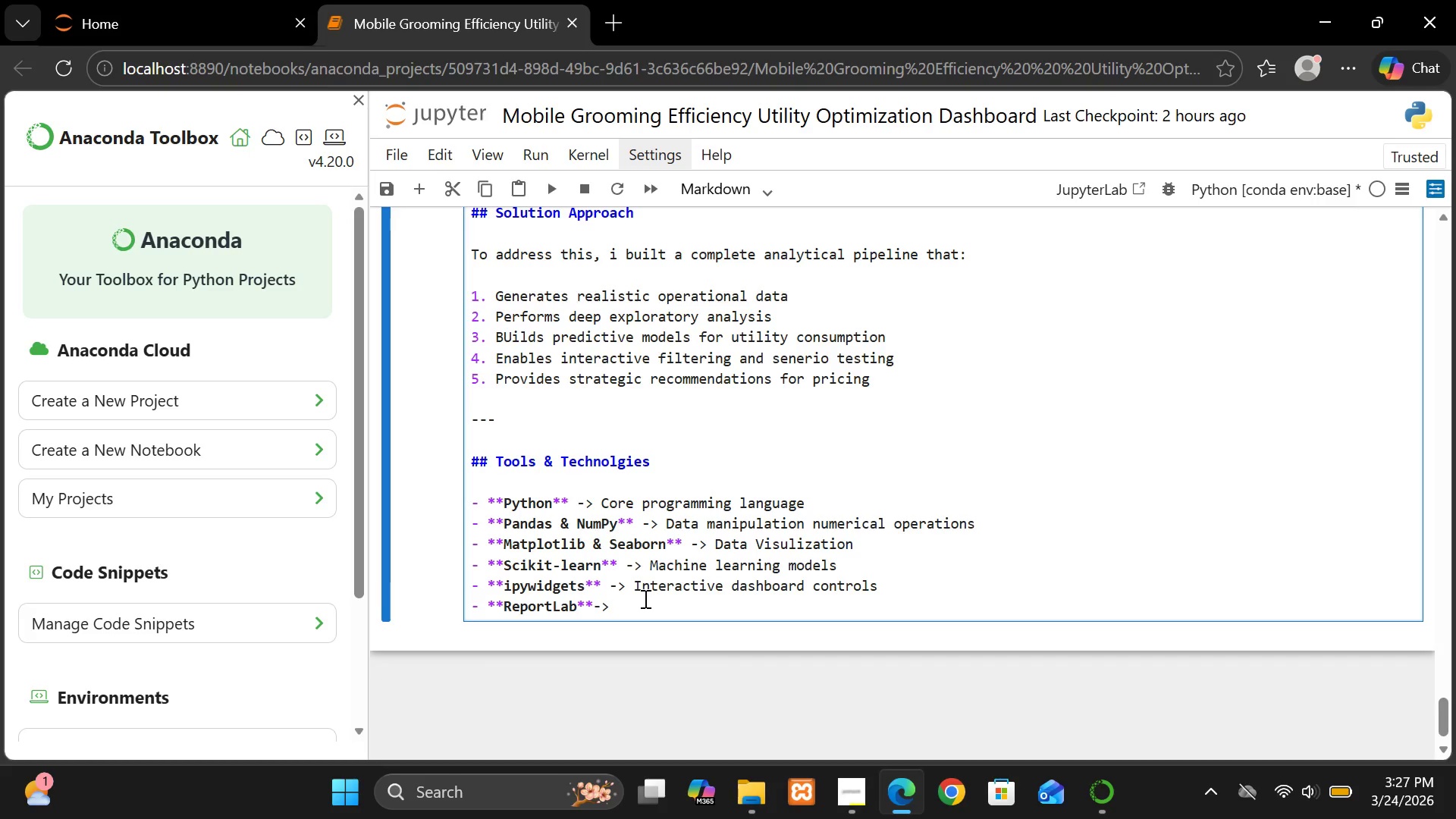 
type(Automateed)
key(Backspace)
key(Backspace)
key(Backspace)
type(ed report g)
 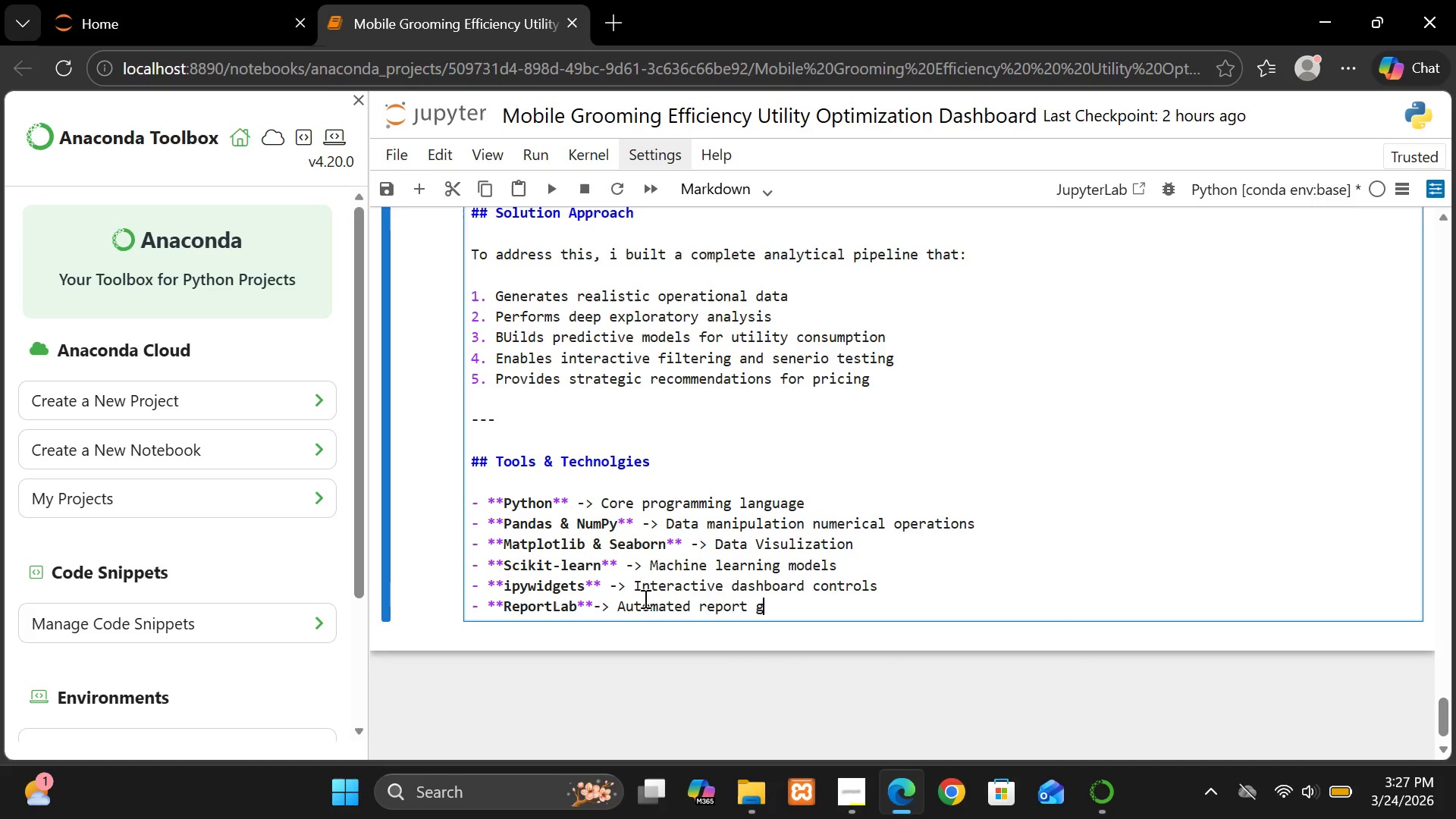 
type(eneration)
 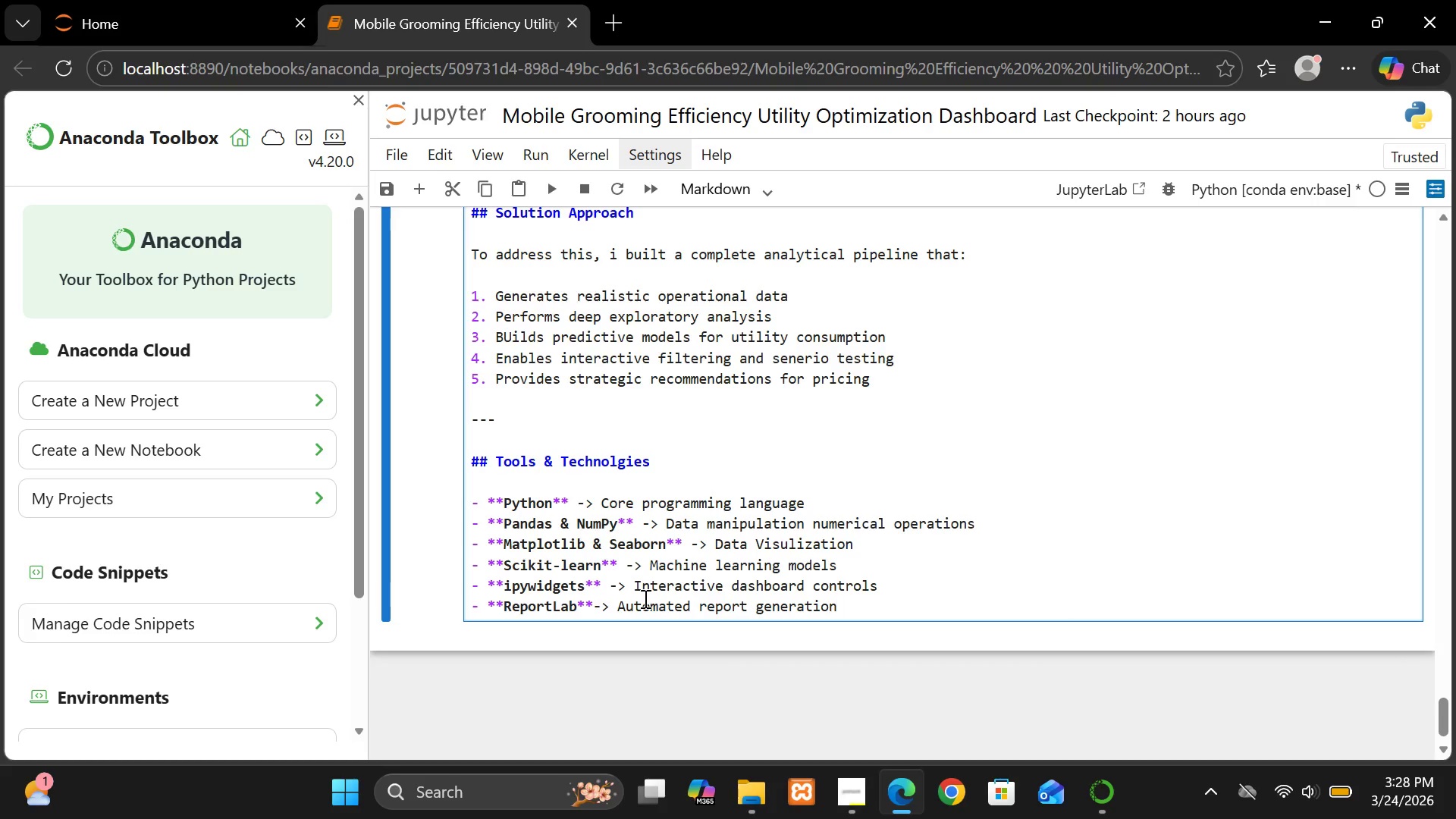 
key(Enter)
 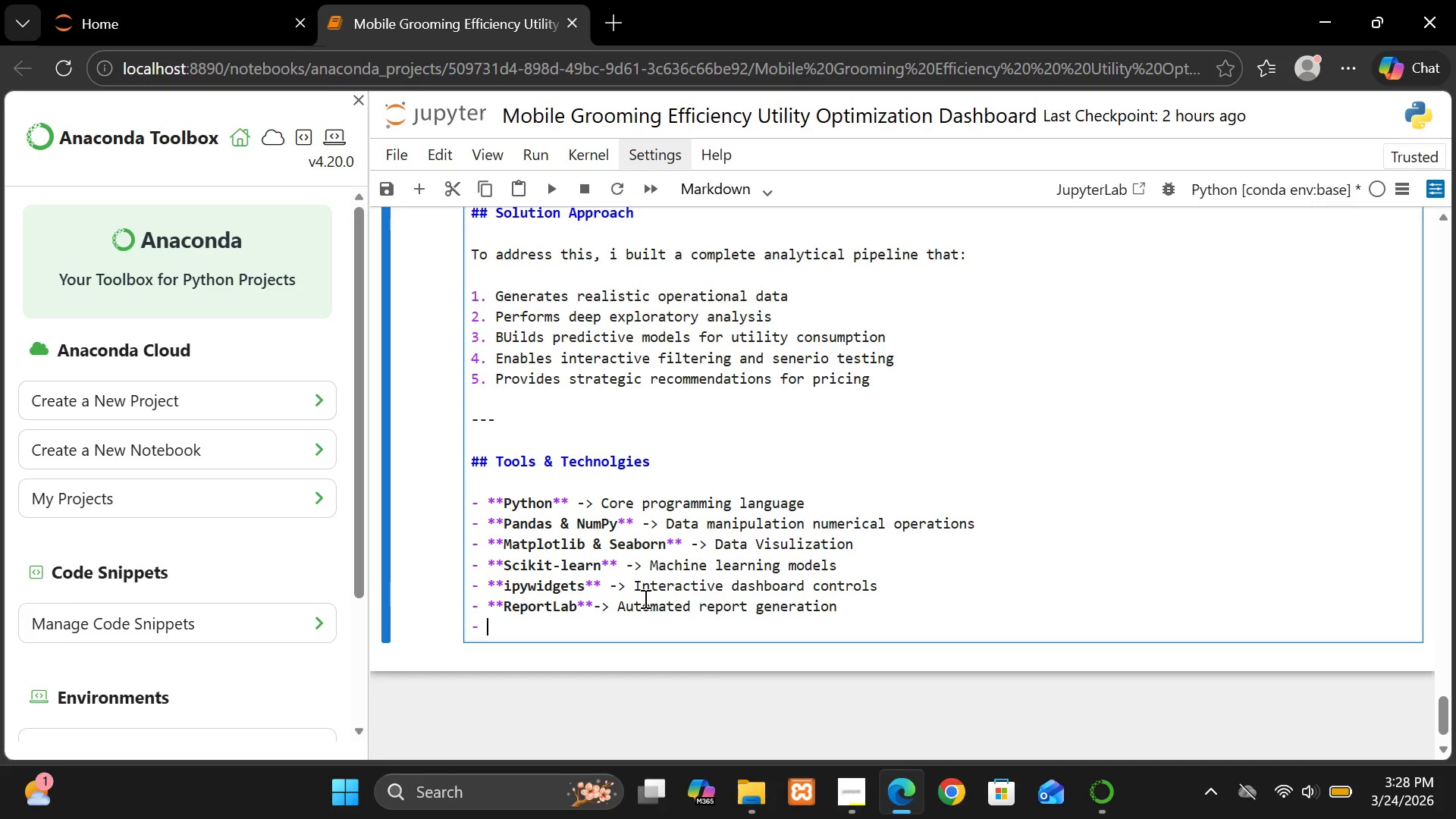 
key(Enter)
 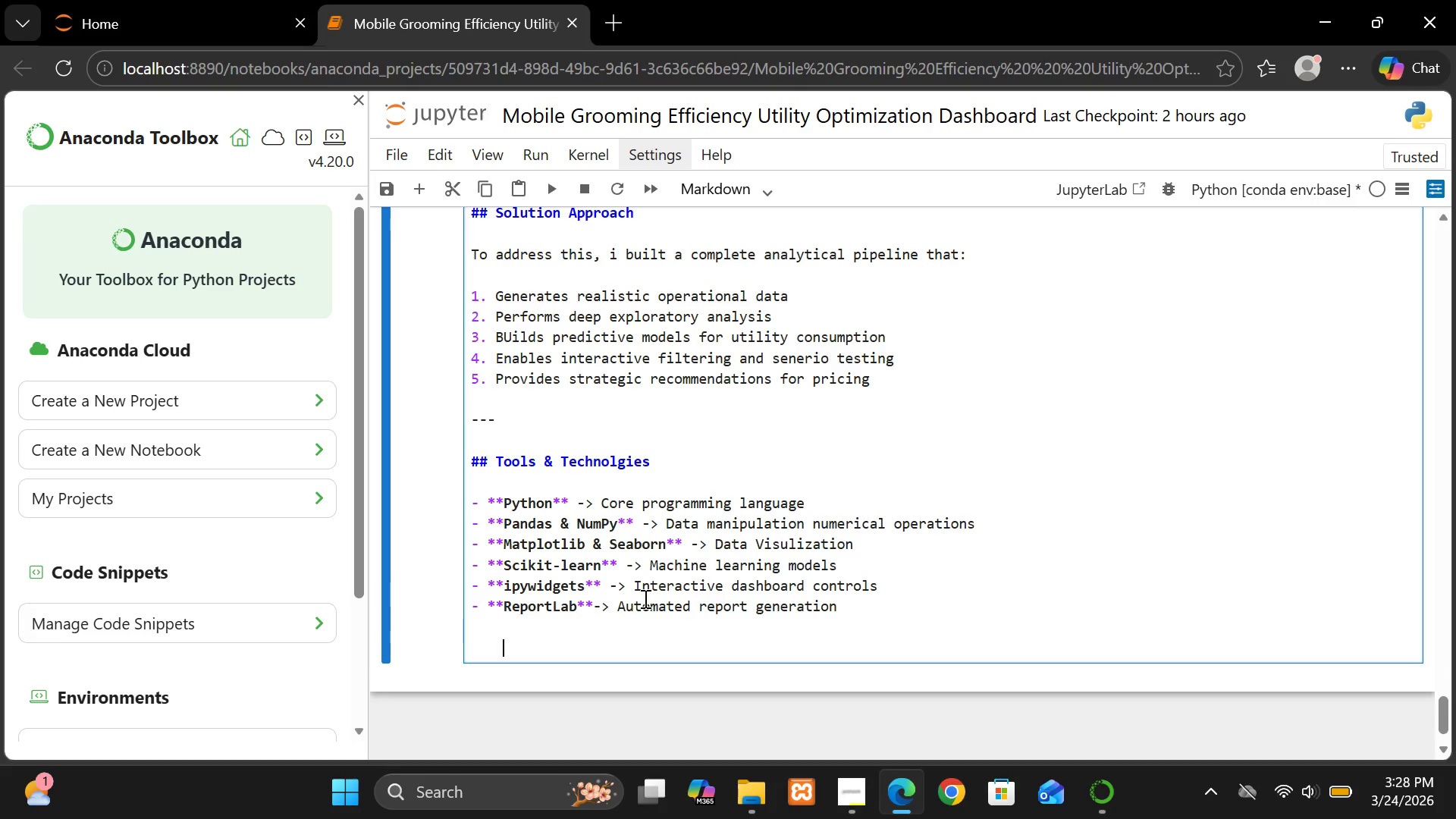 
key(Enter)
 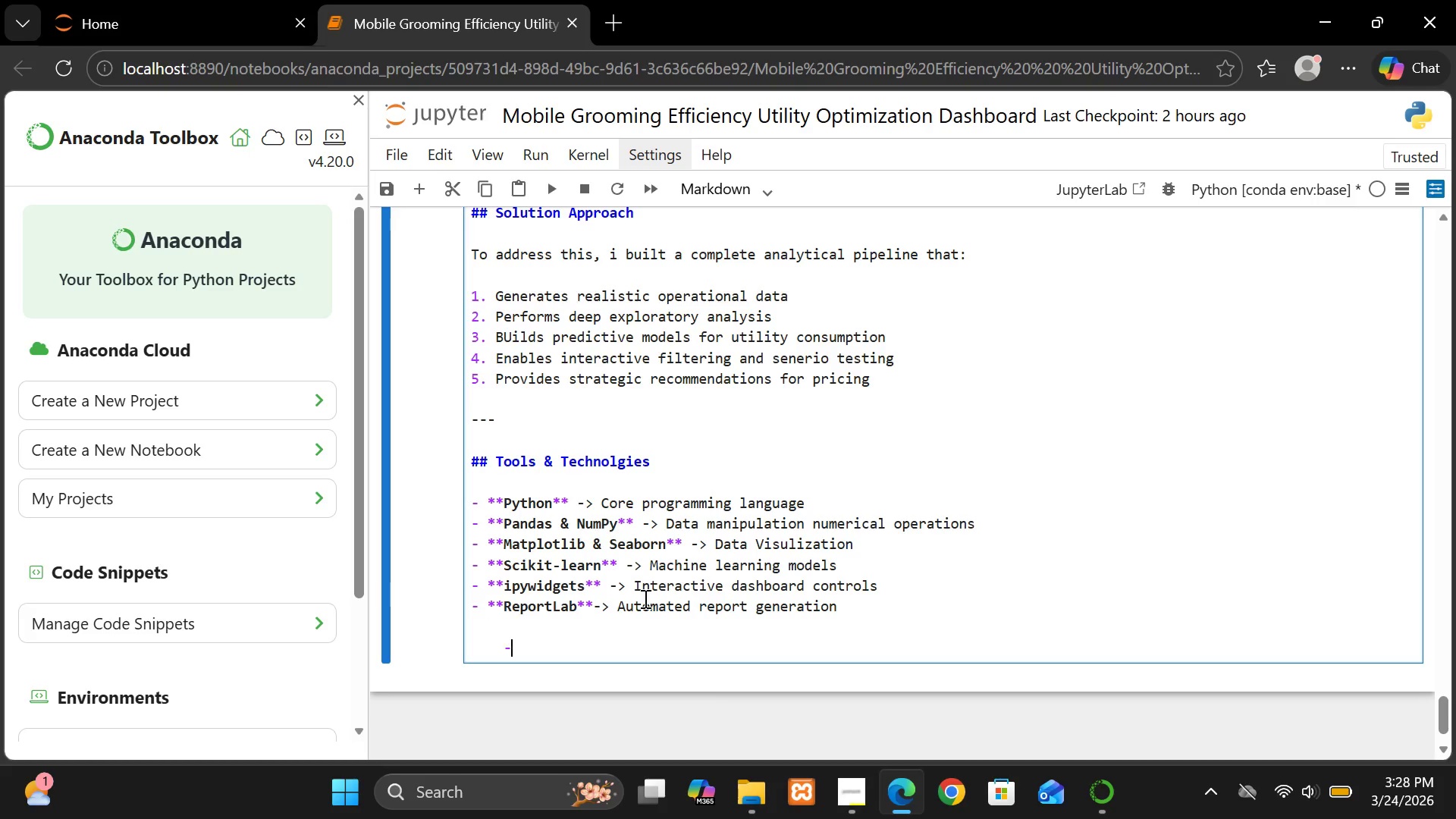 
key(Minus)
 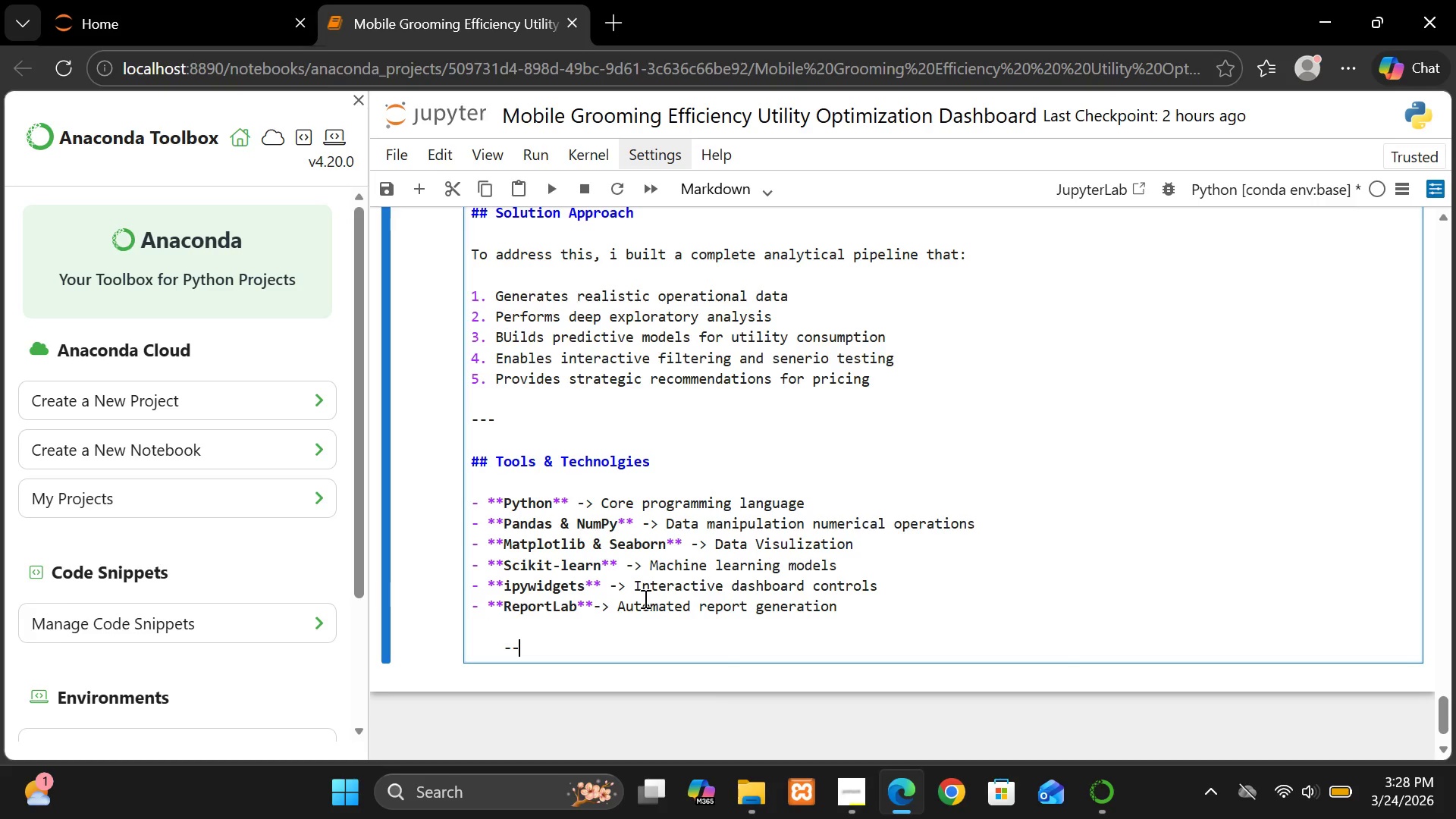 
key(Minus)
 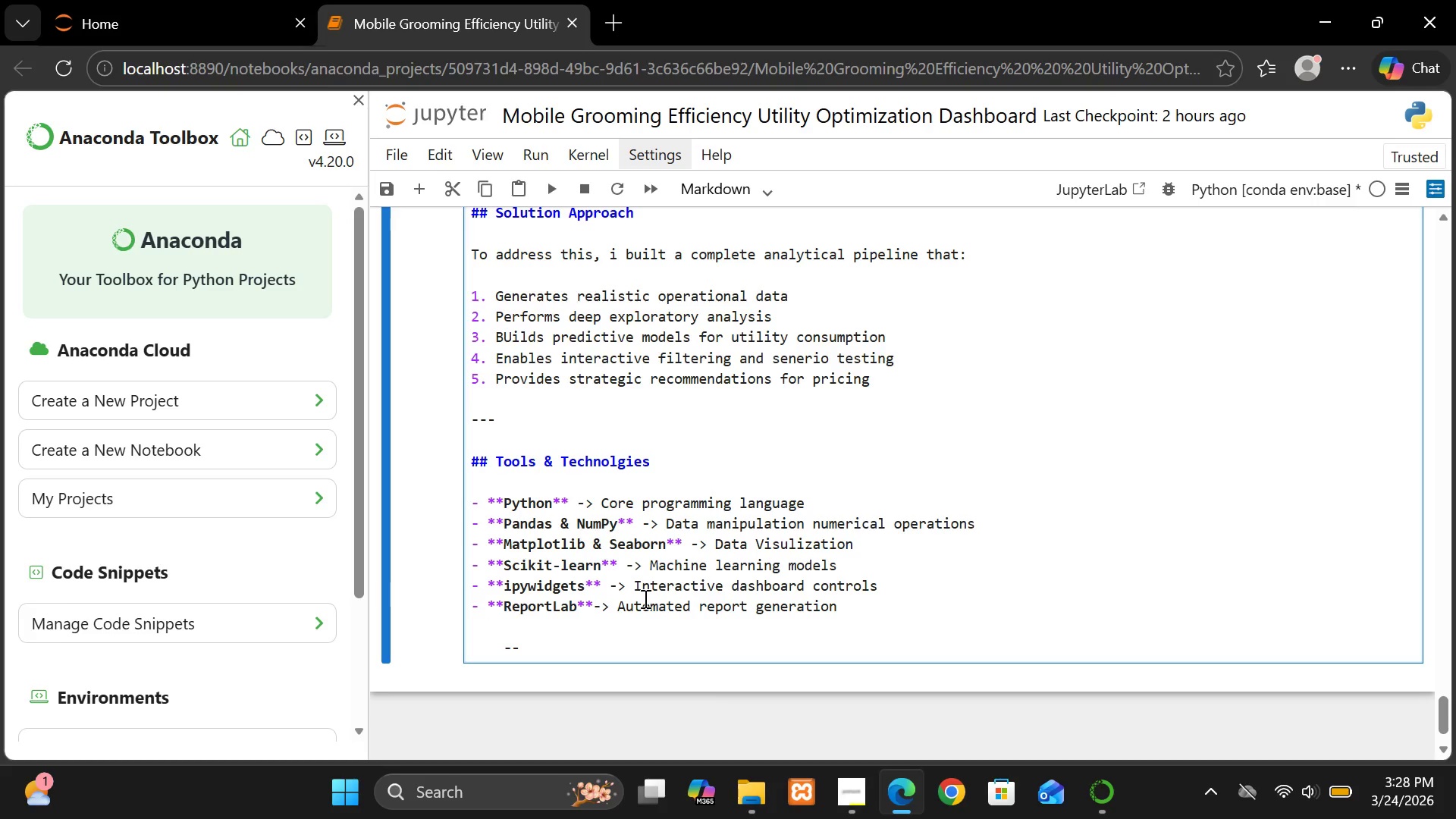 
key(Backspace)
 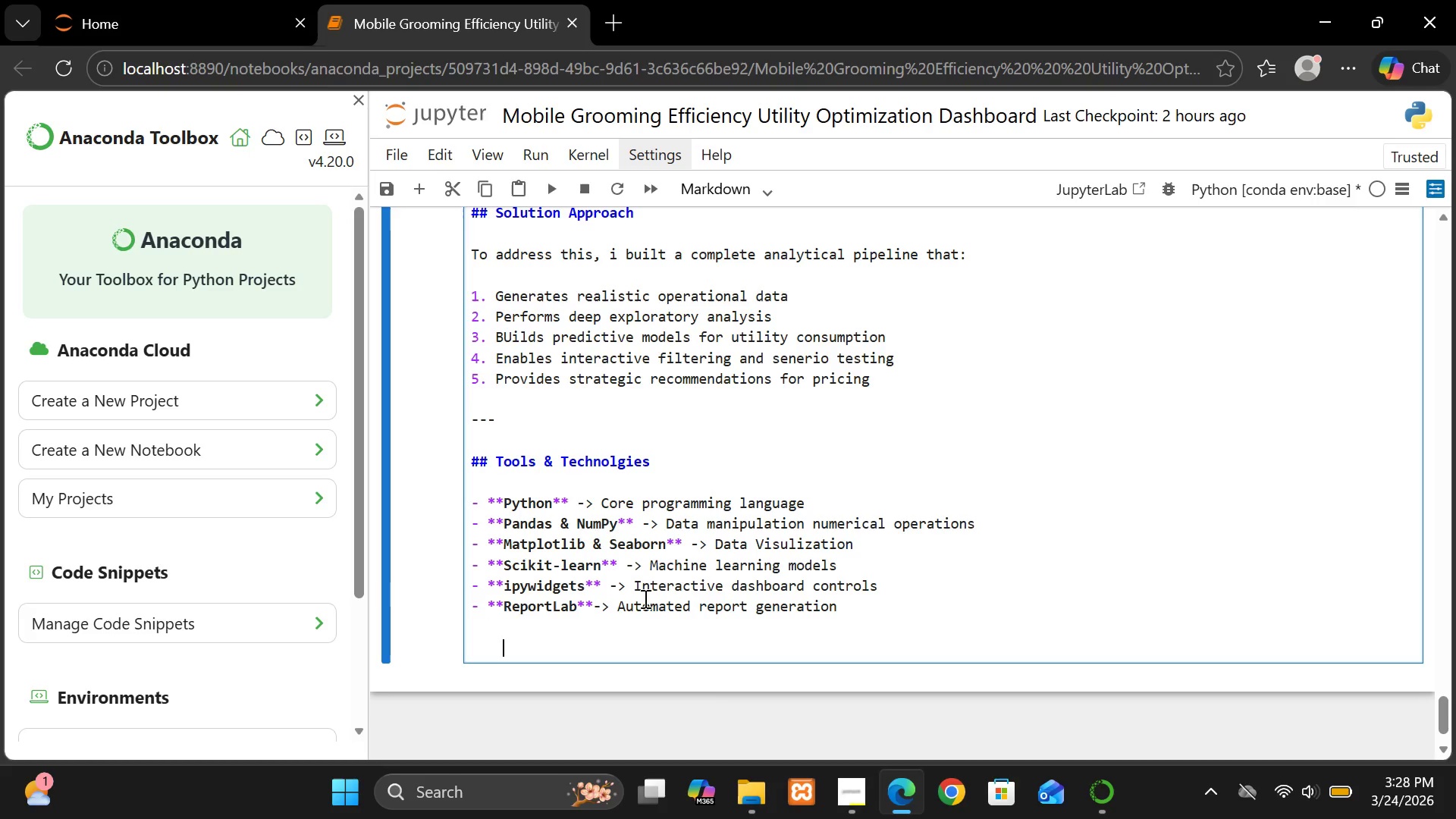 
key(Backspace)
 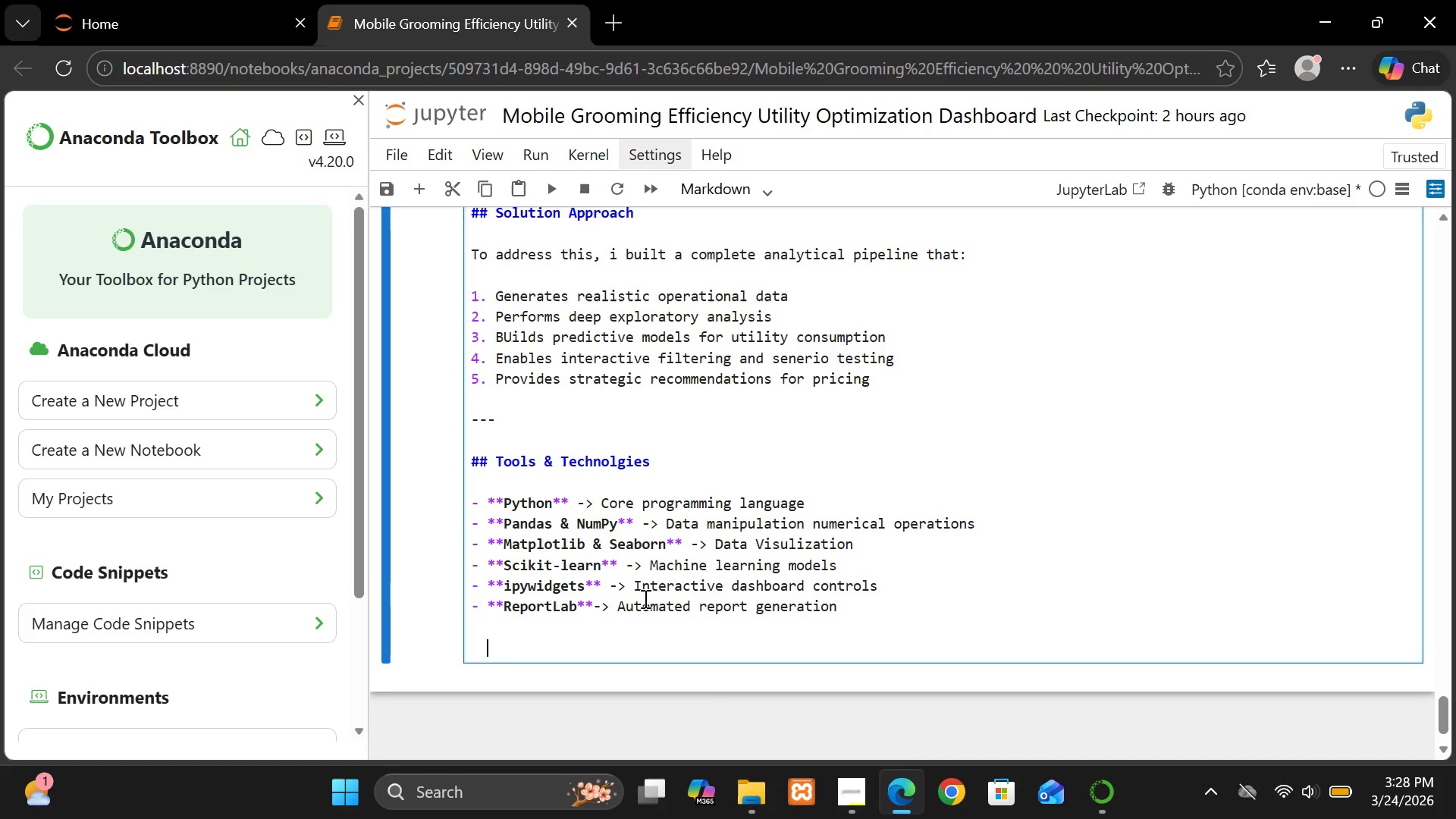 
key(Backspace)
 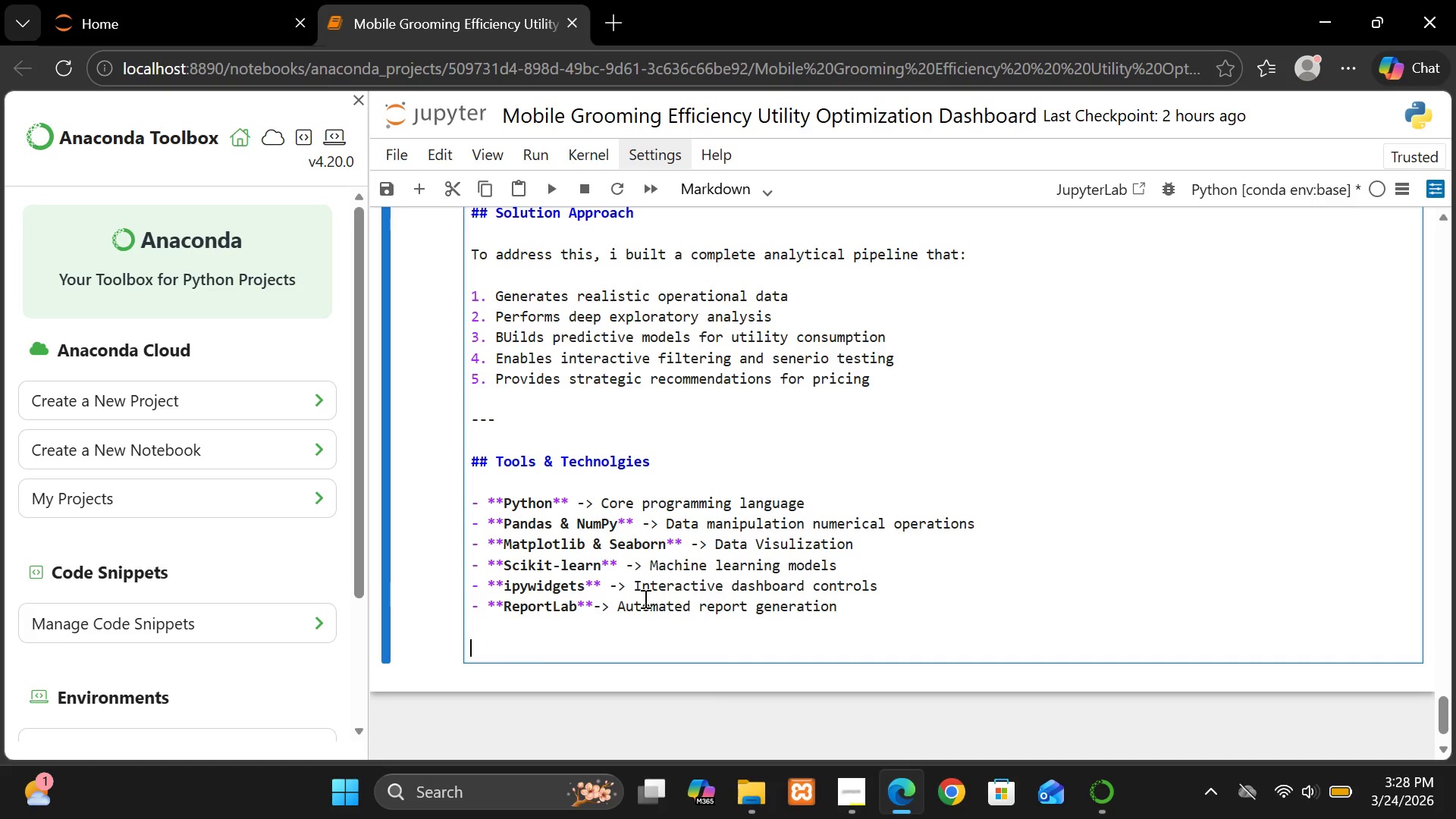 
key(Backspace)
 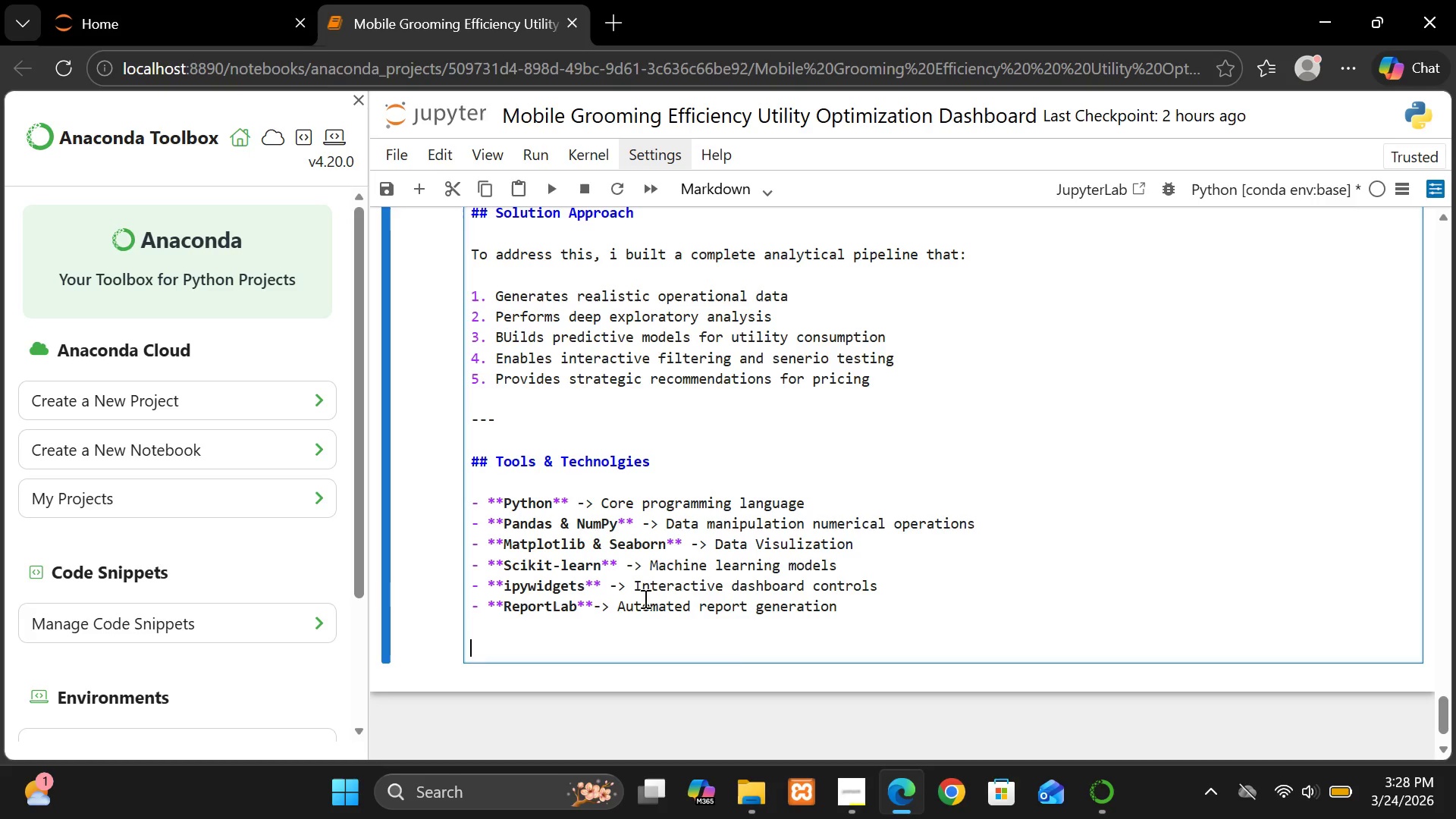 
key(Equal)
 